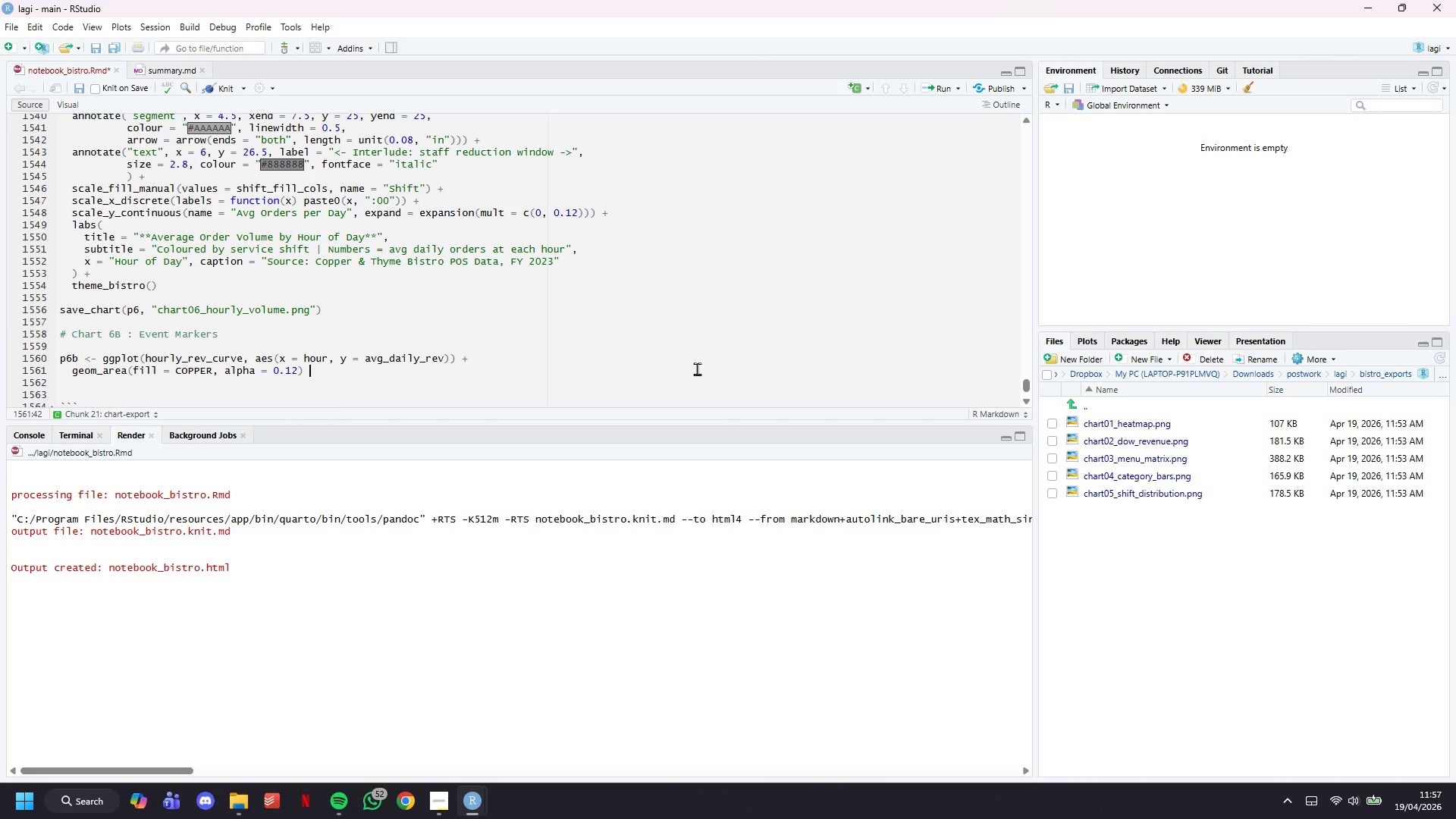 
key(Shift+ShiftLeft)
 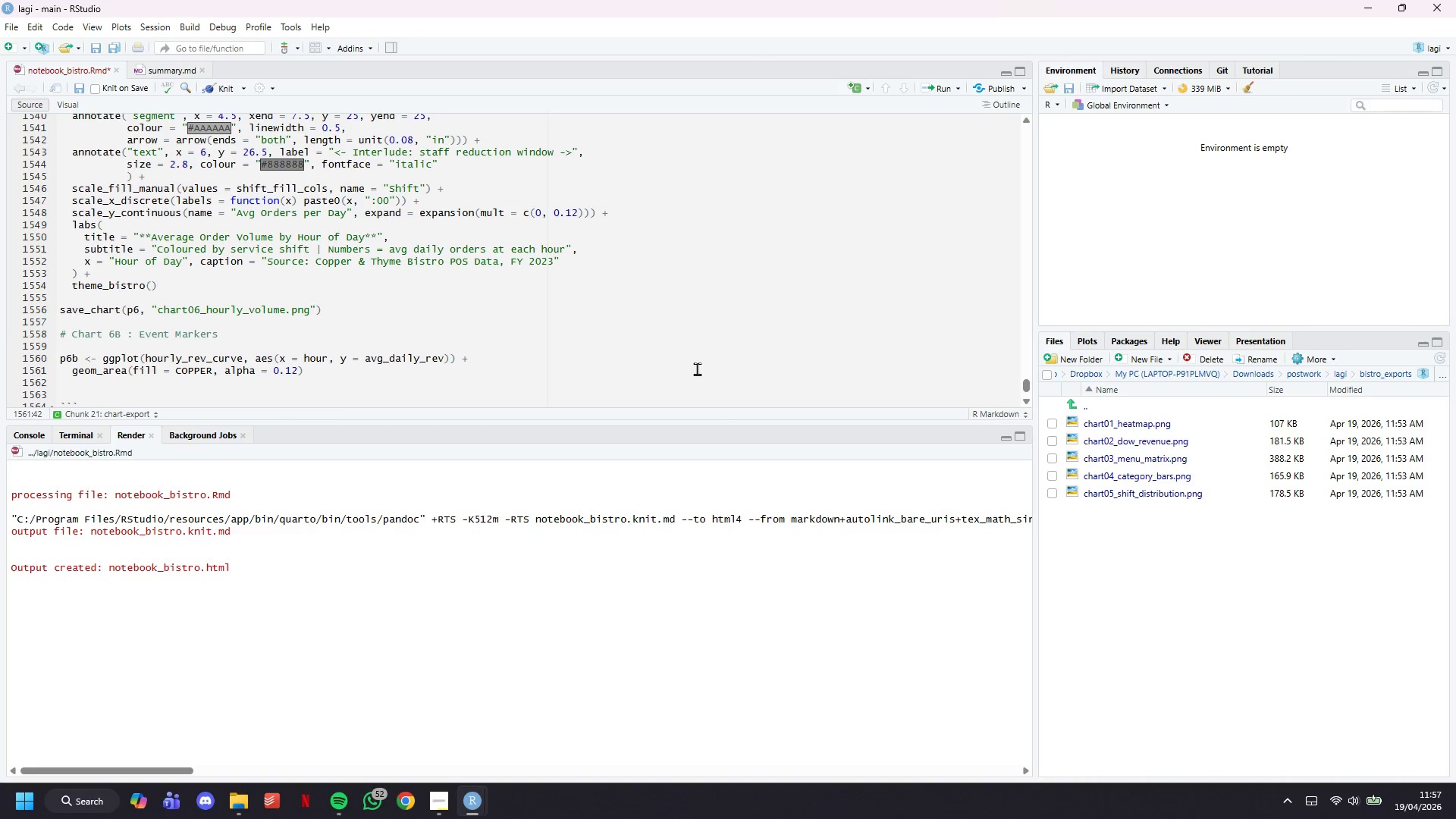 
key(Shift+Equal)
 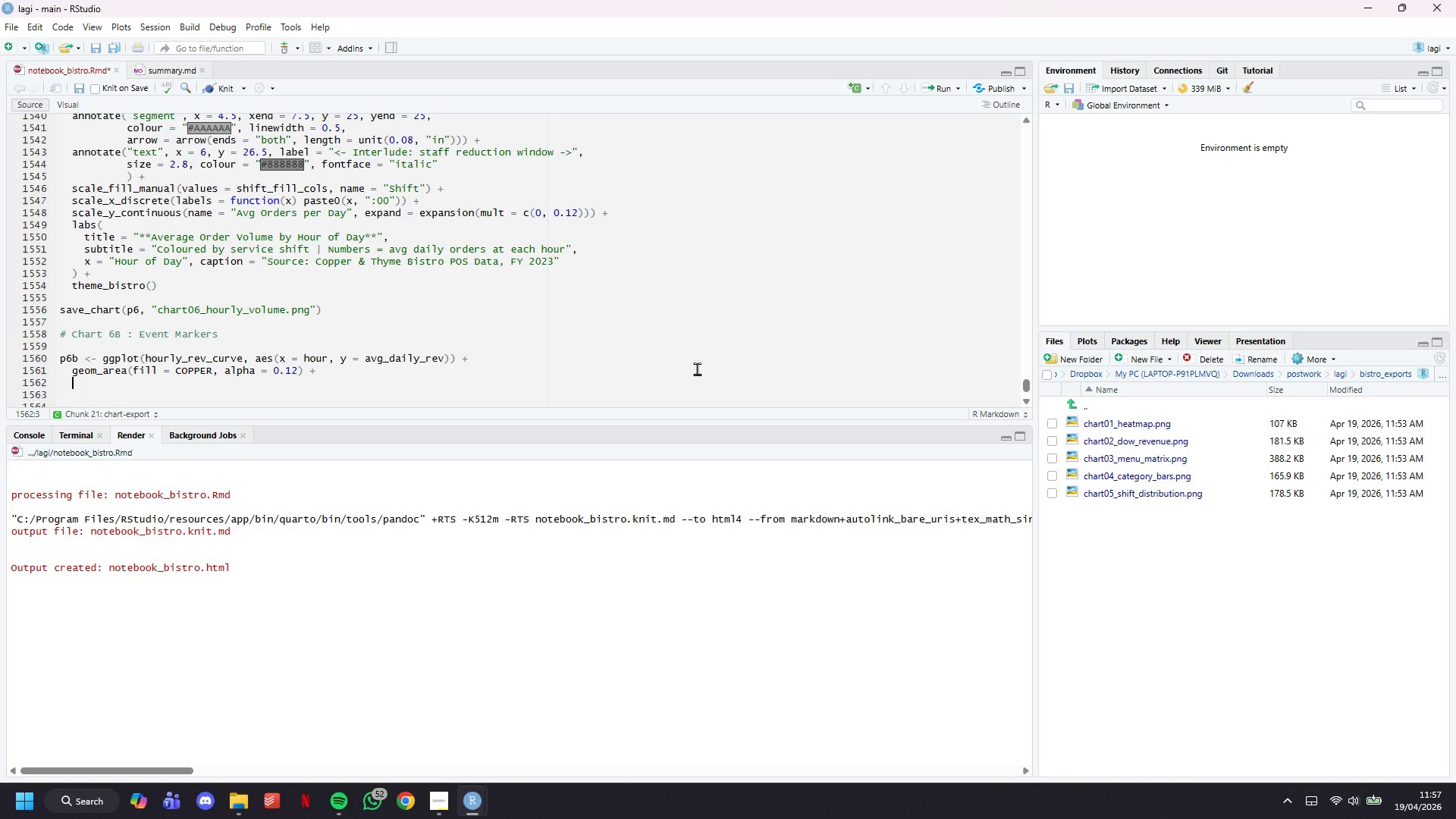 
key(Enter)
 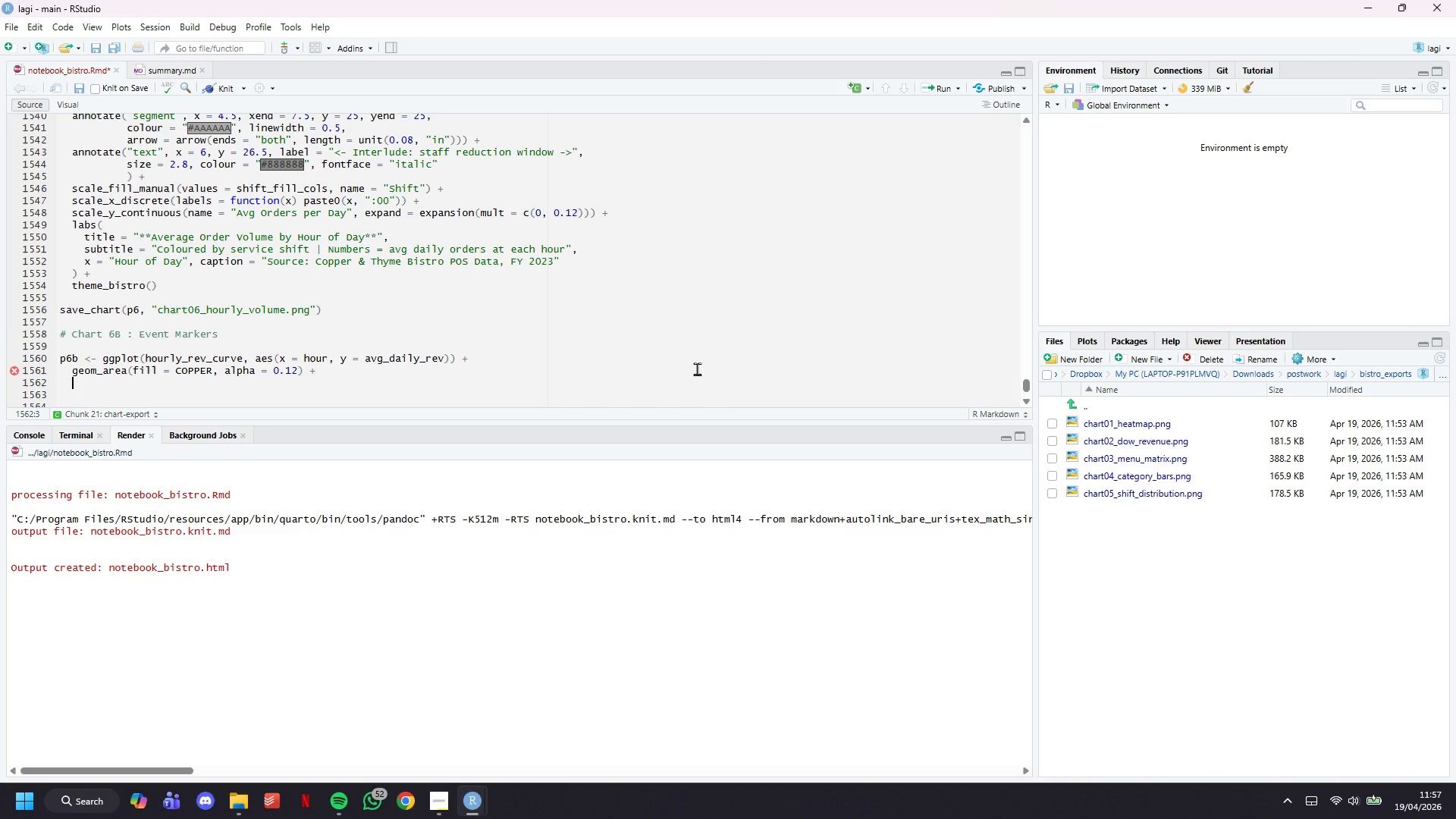 
type(geom_line()
 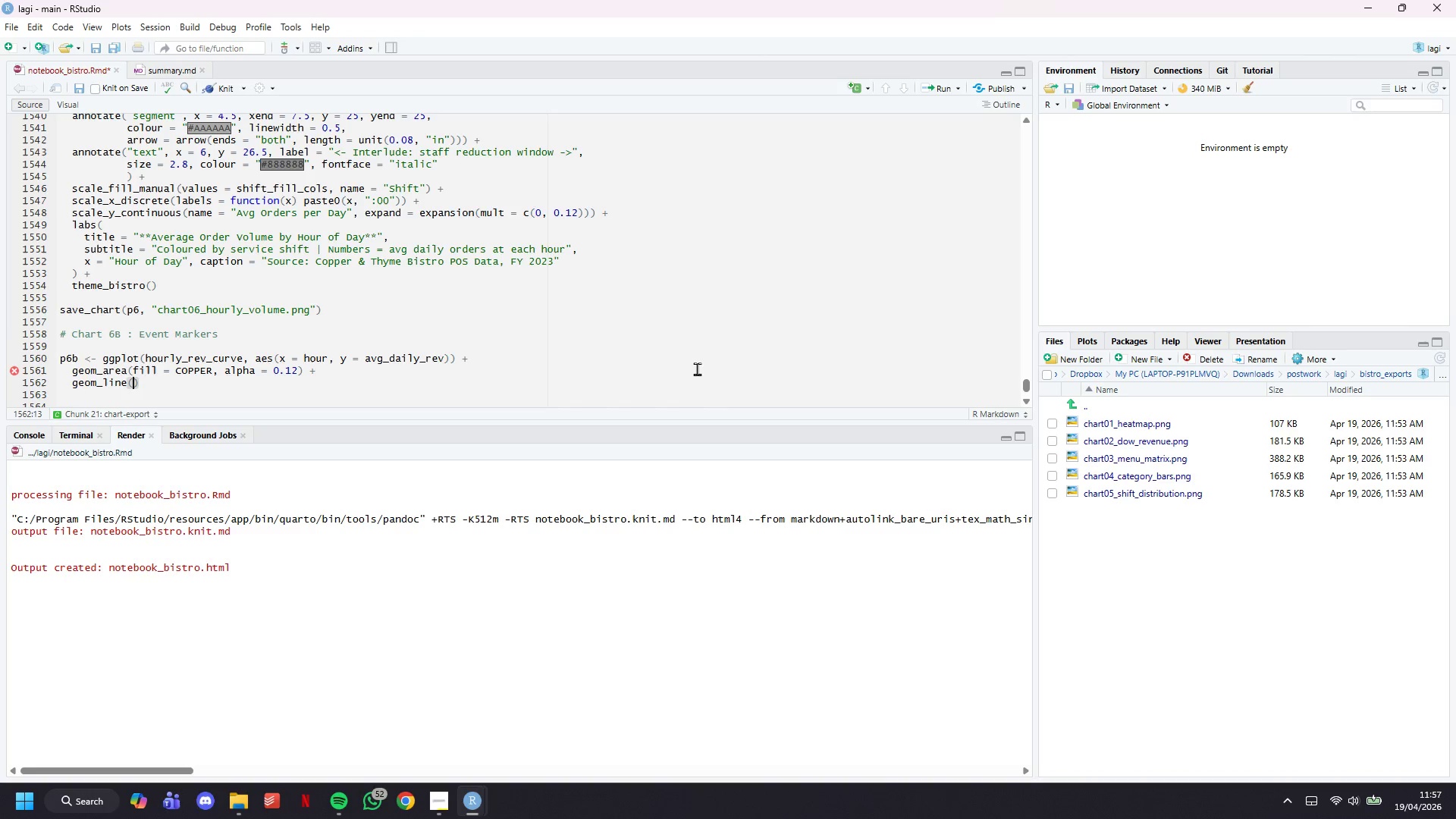 
type(colour = COPPER, linewidth = 1.3)
 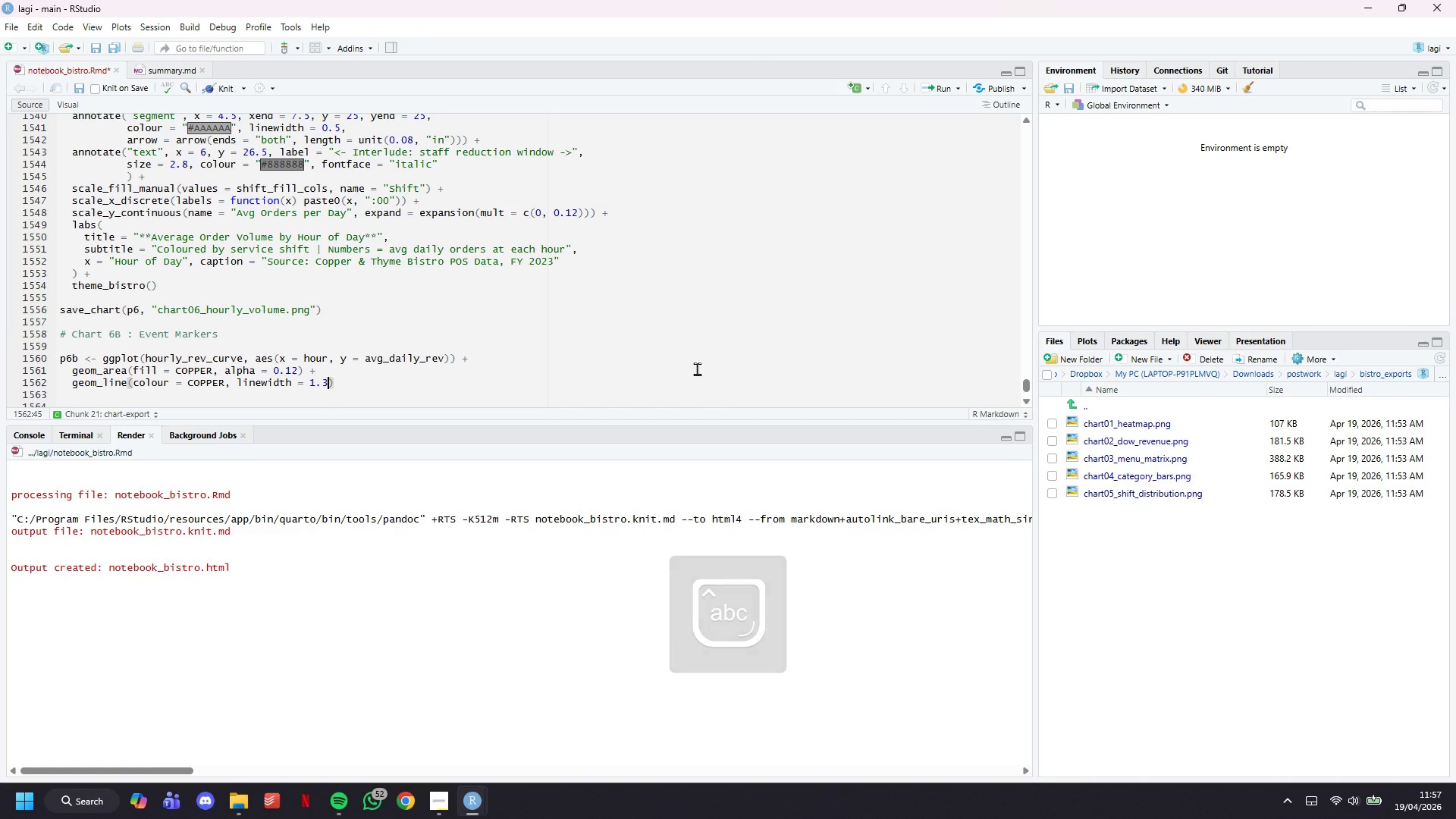 
key(ArrowRight)
 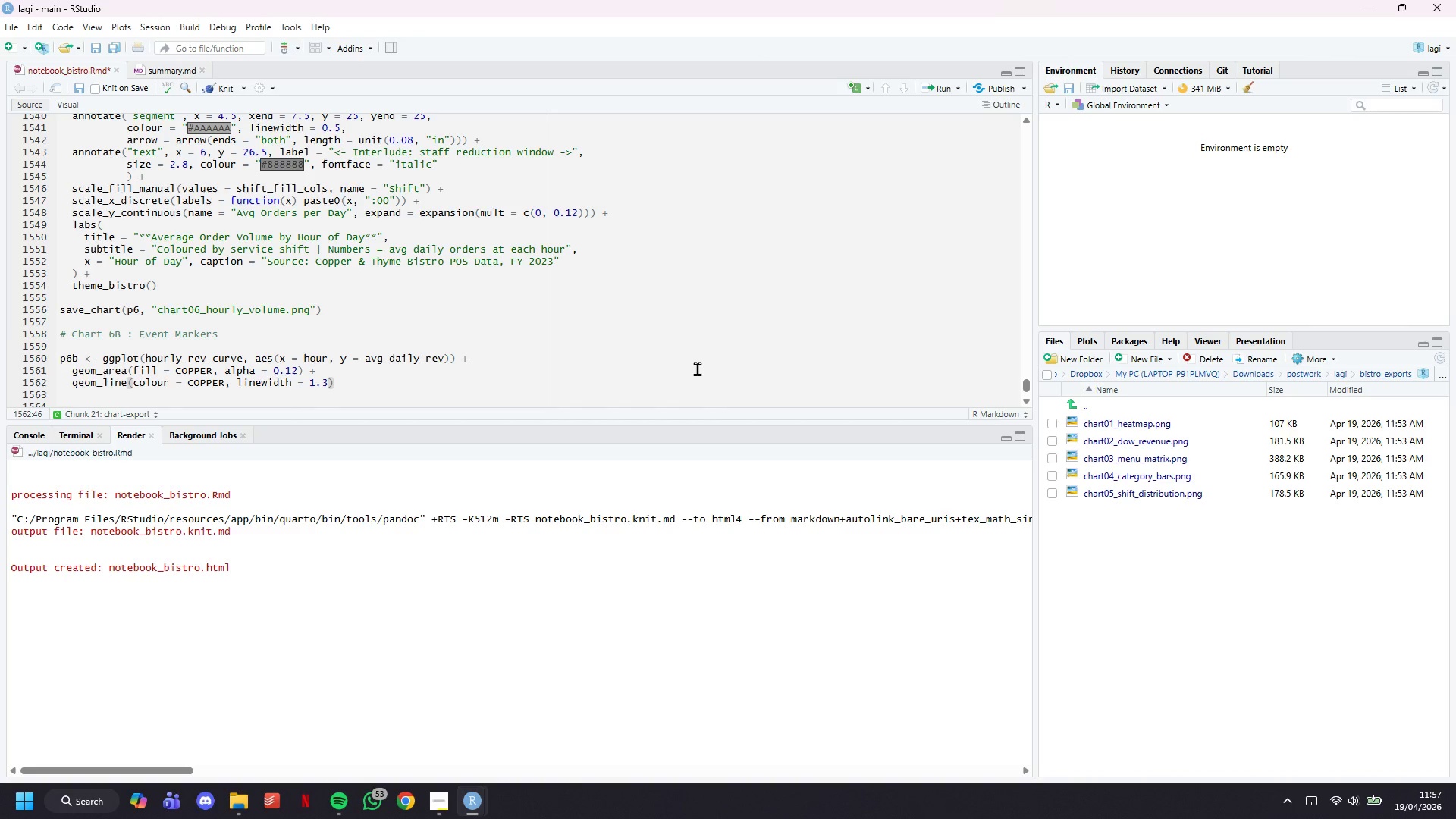 
wait(24.69)
 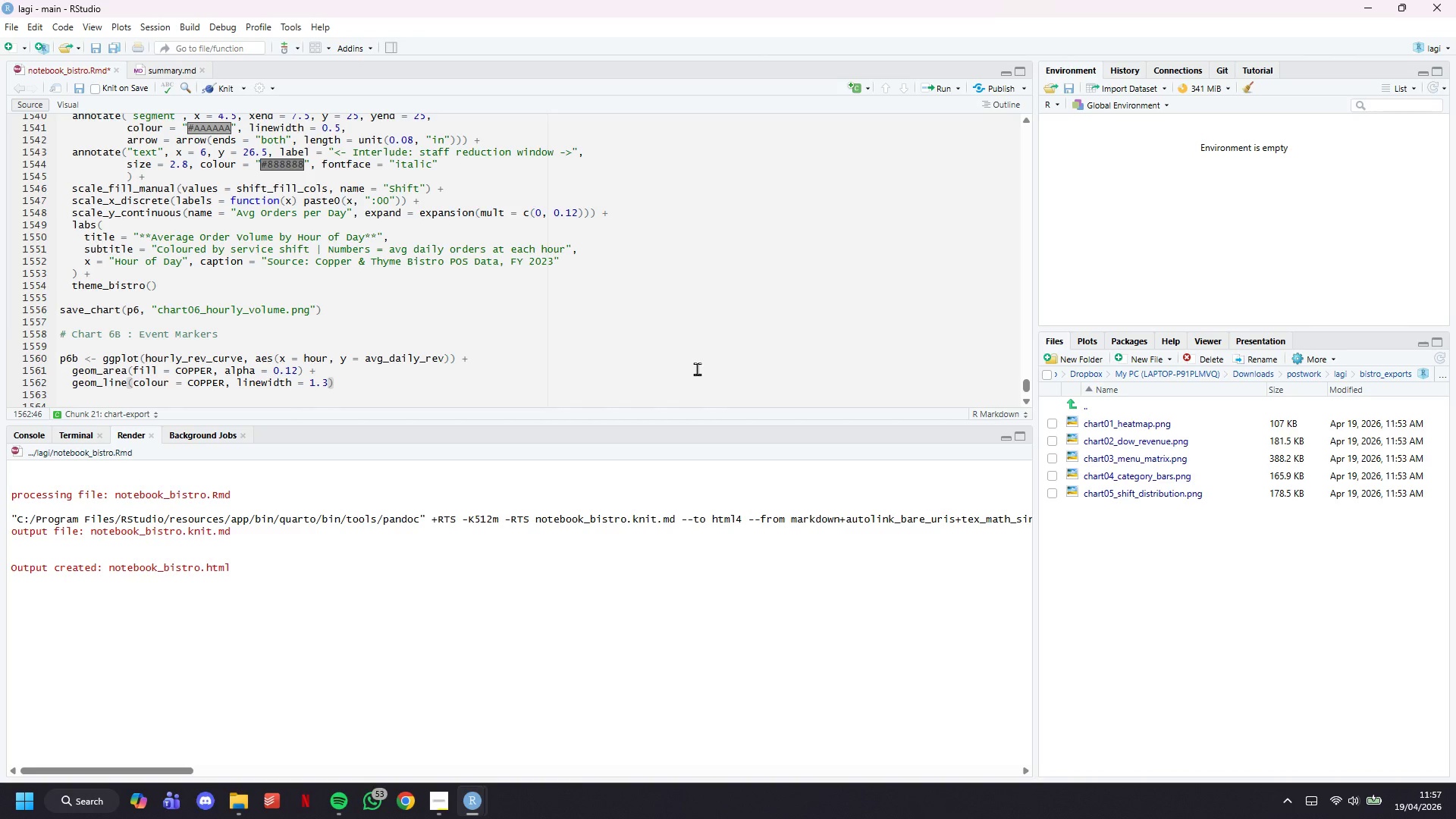 
key(Space)
 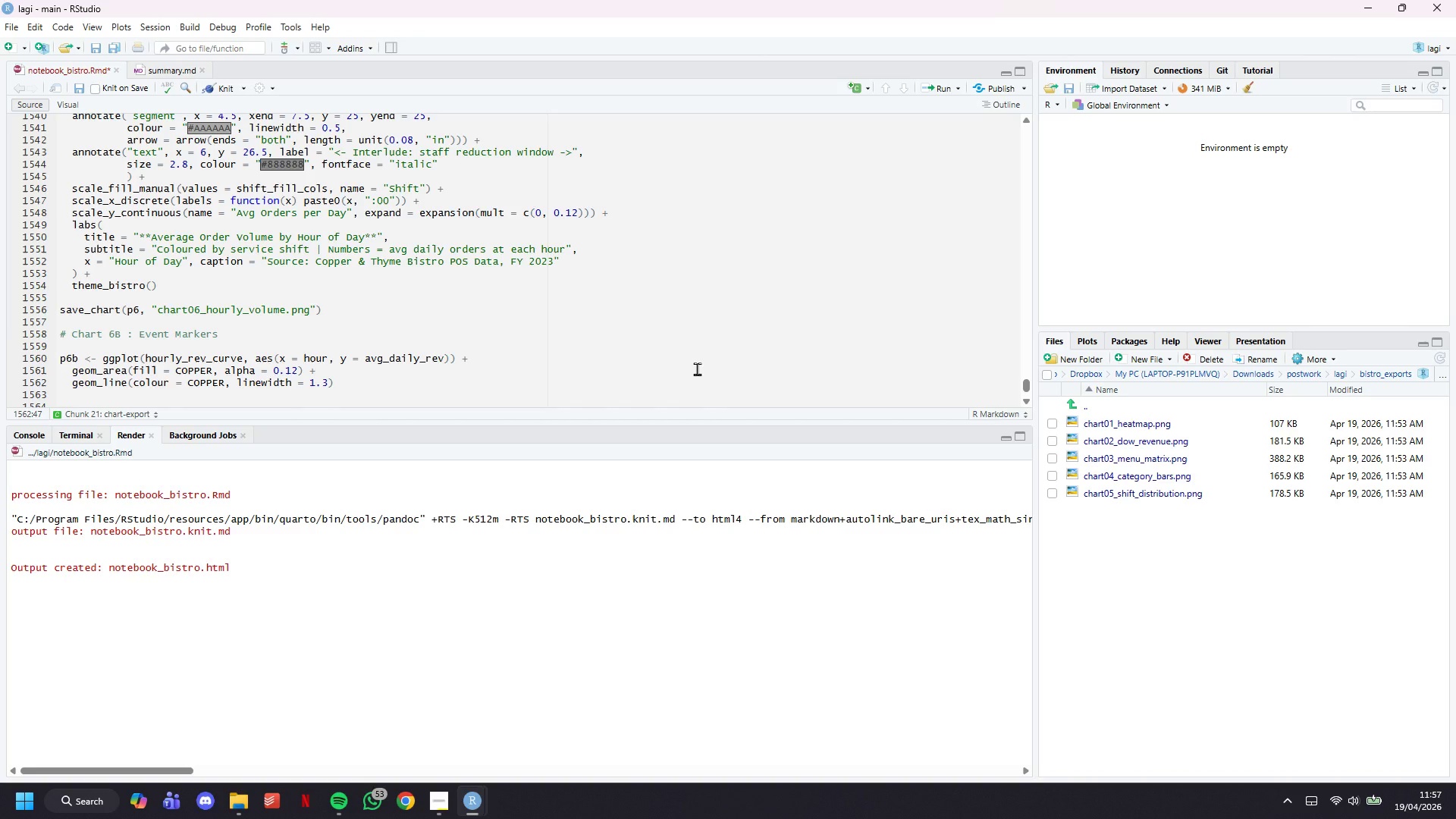 
wait(7.86)
 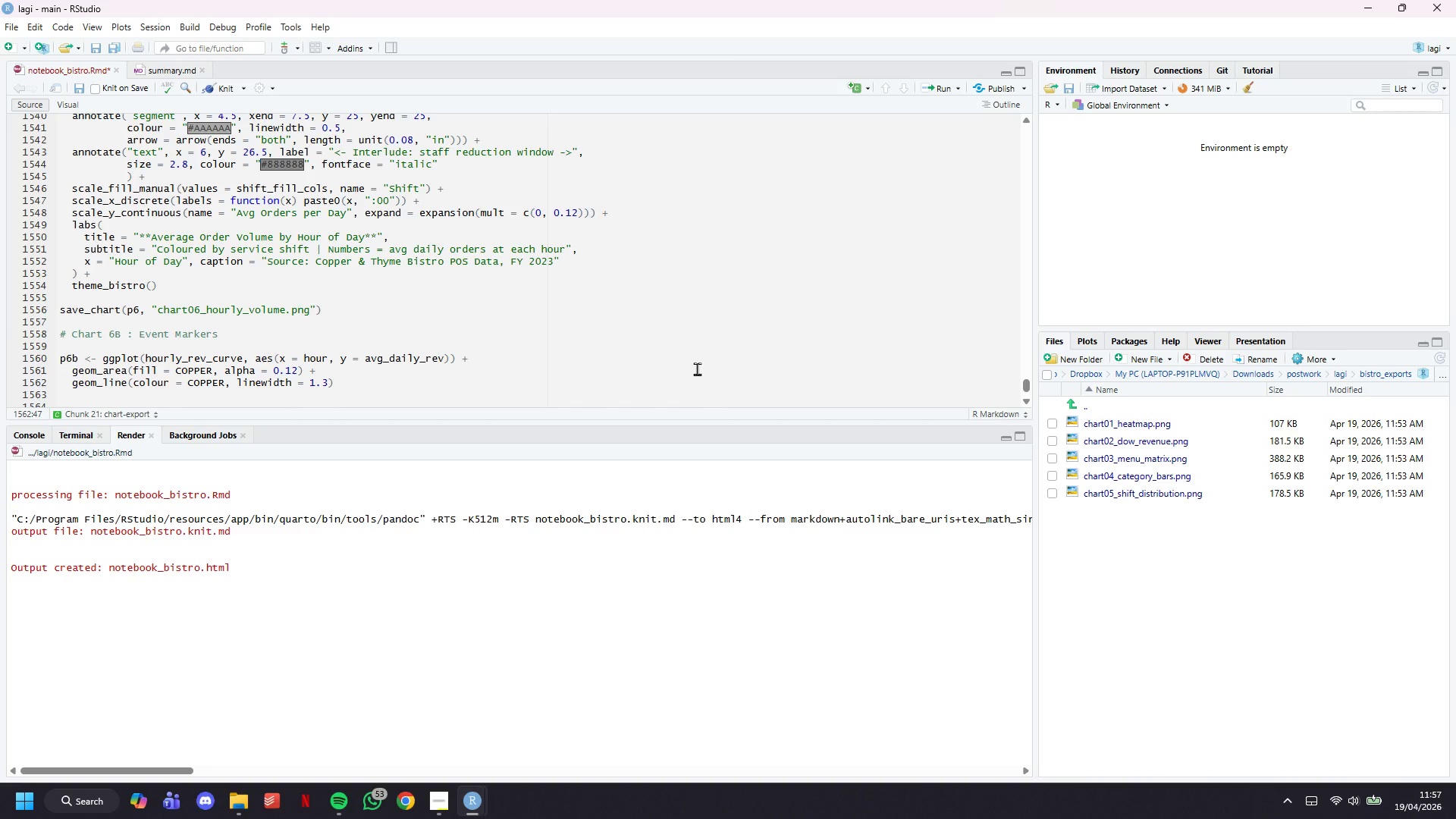 
key(Shift+Equal)
 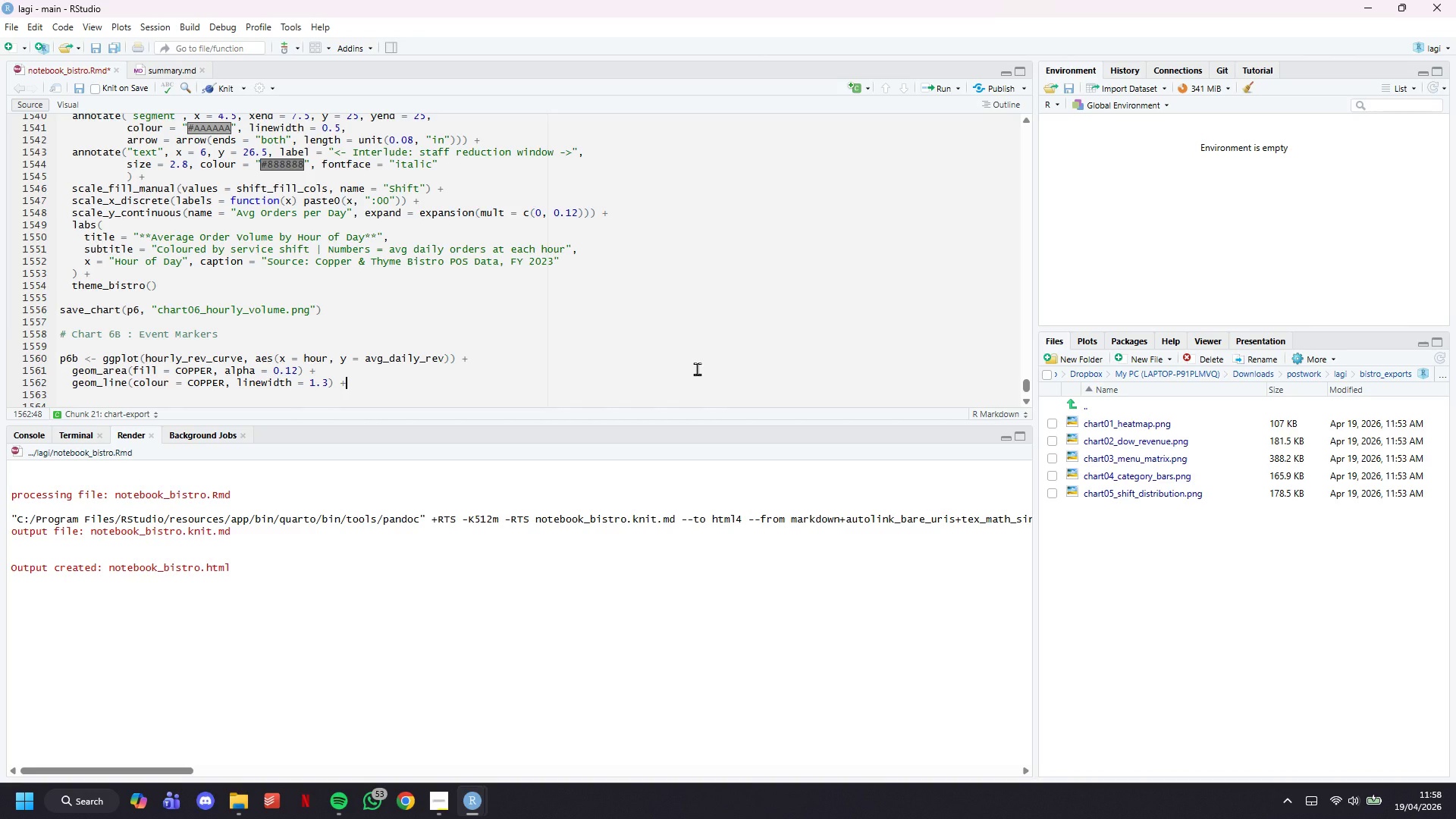 
key(Enter)
 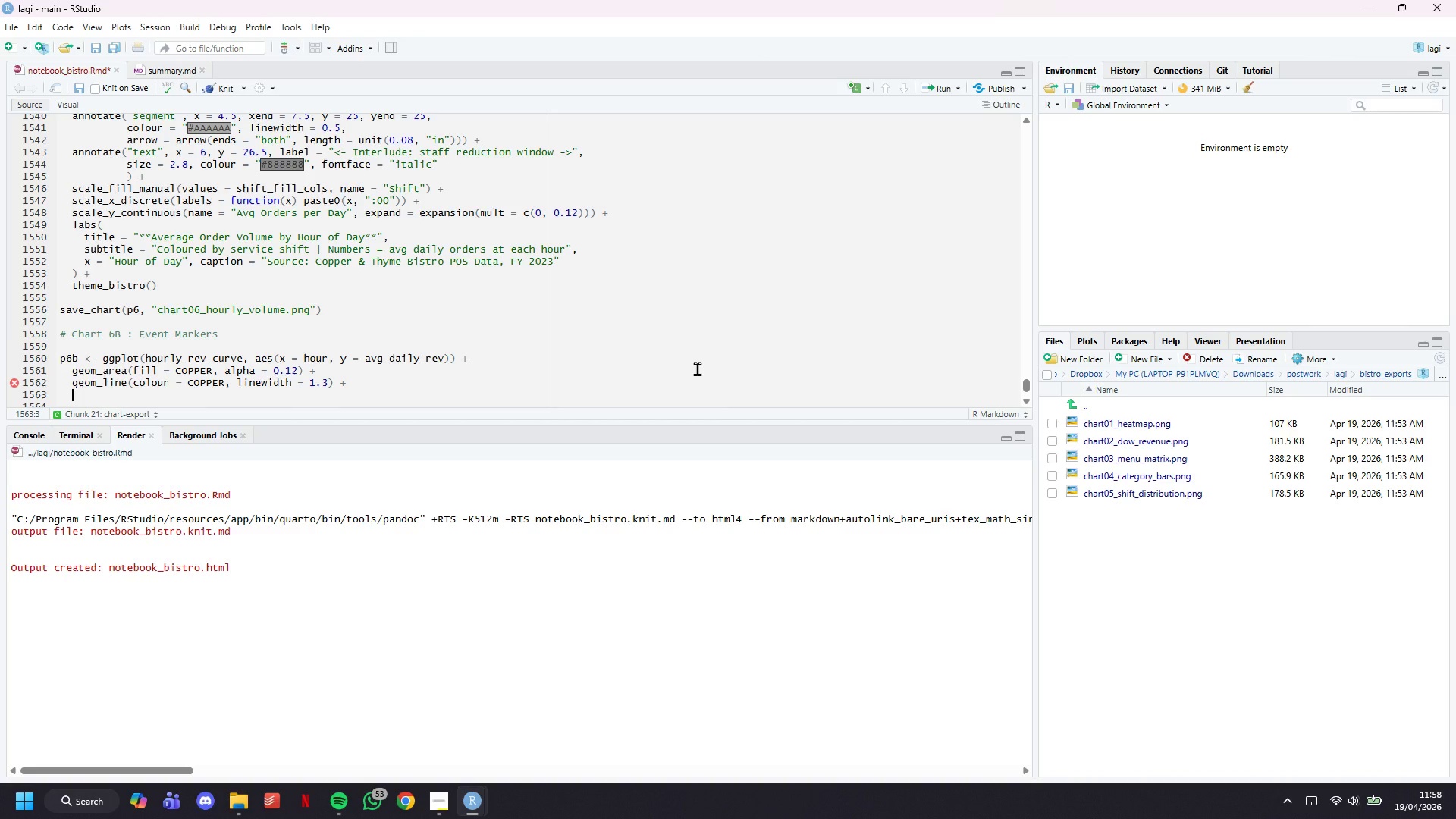 
wait(17.38)
 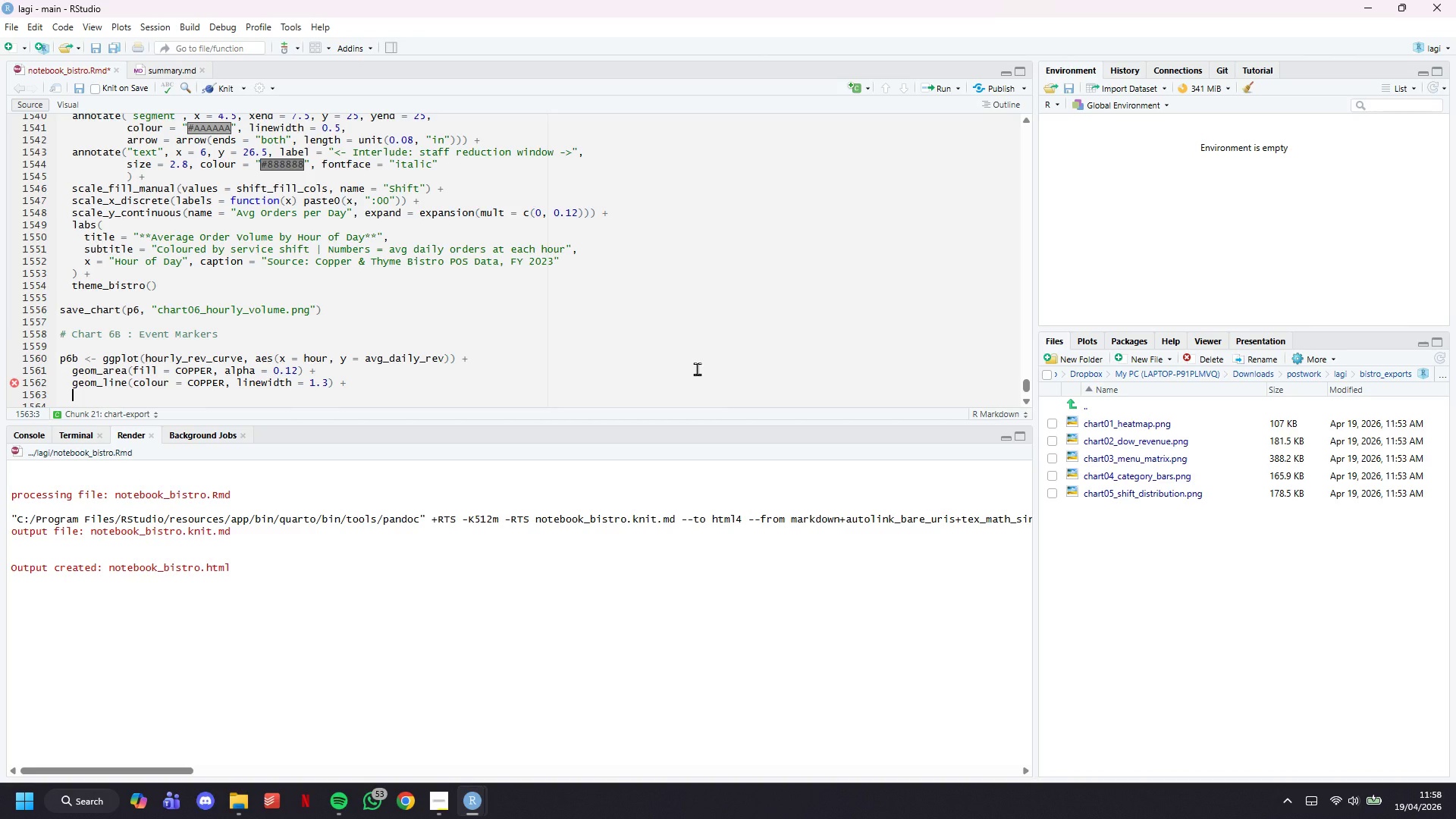 
type(geom_point()
 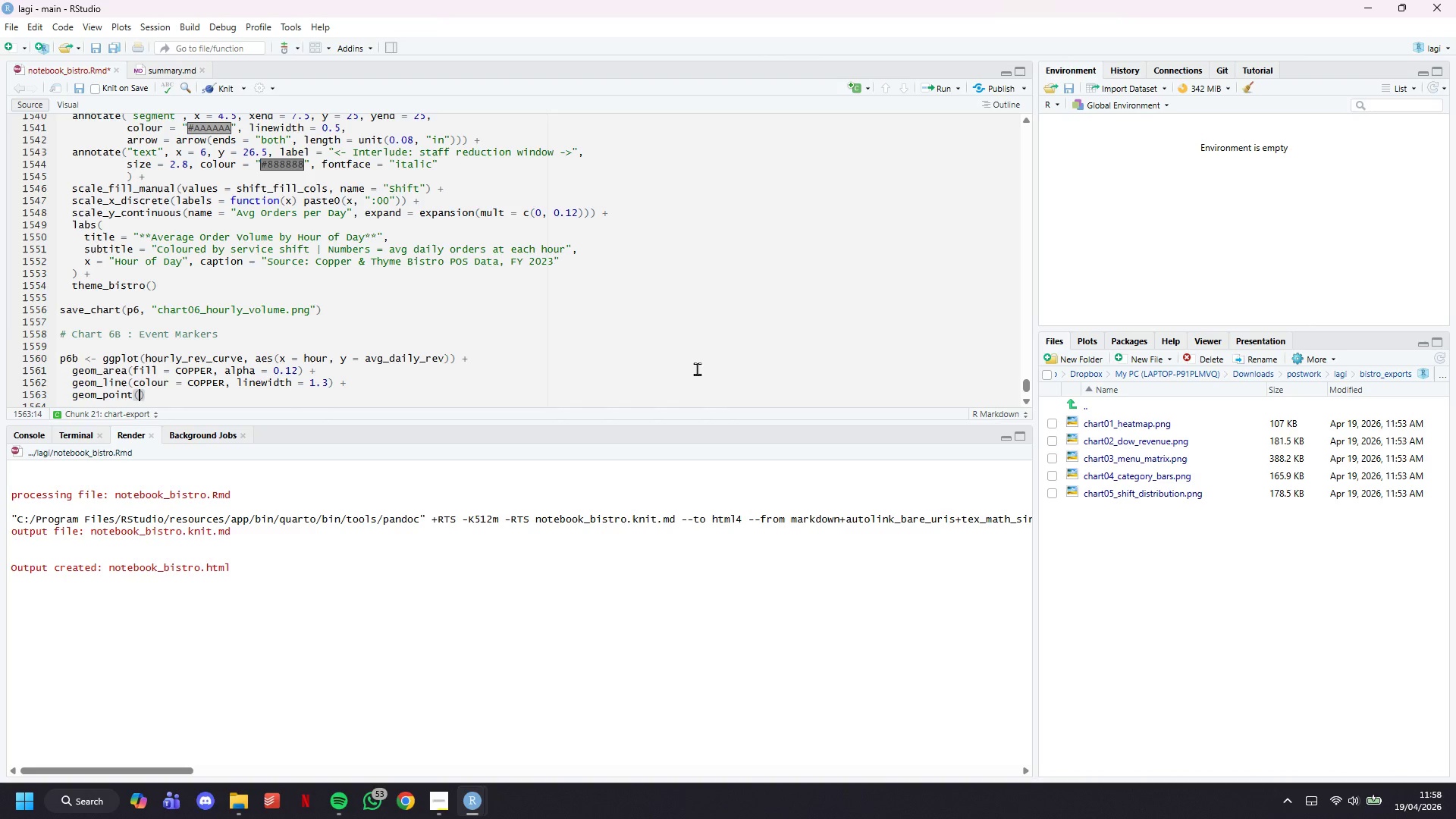 
type(colour = COPPER, )
 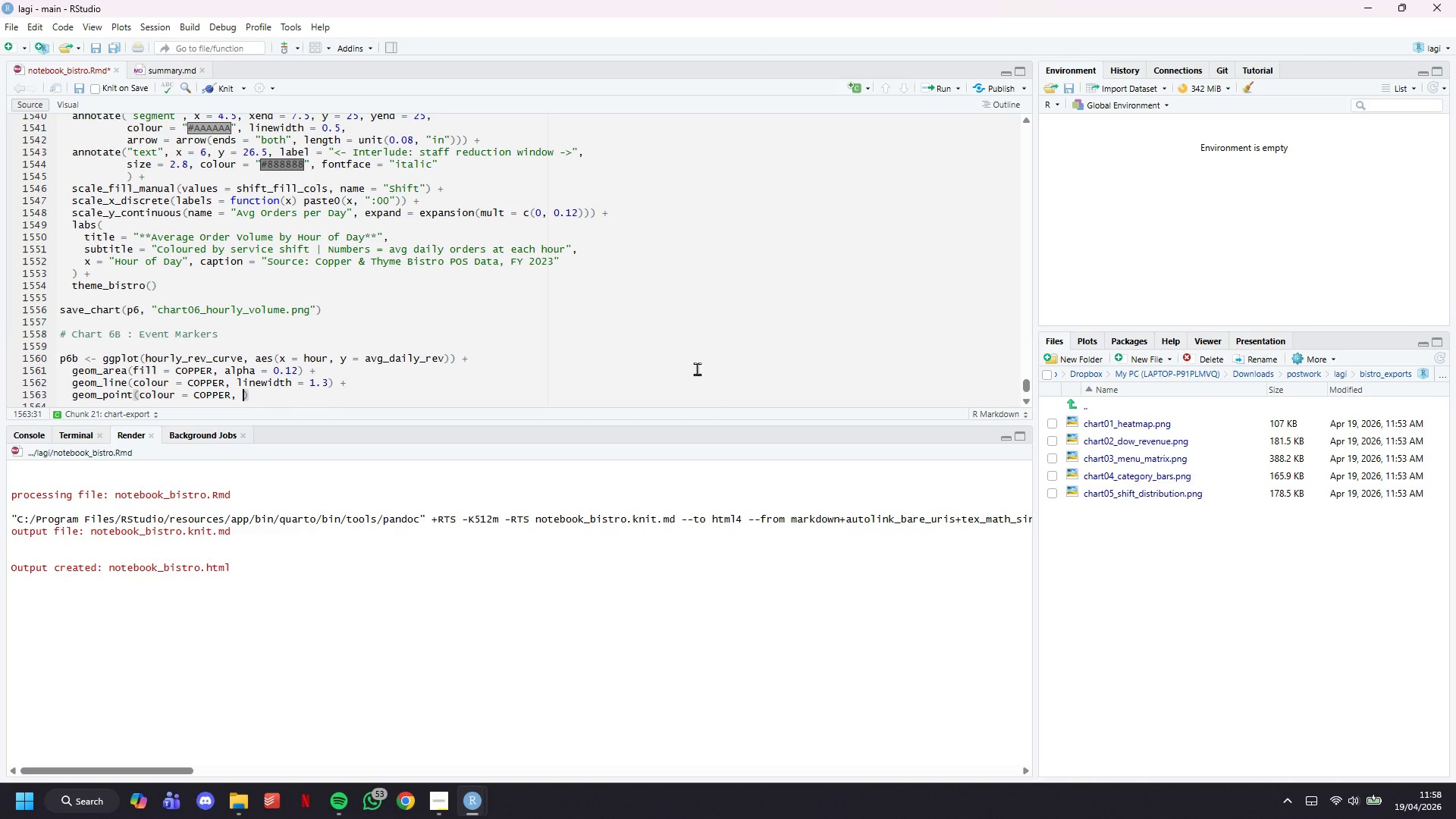 
wait(11.19)
 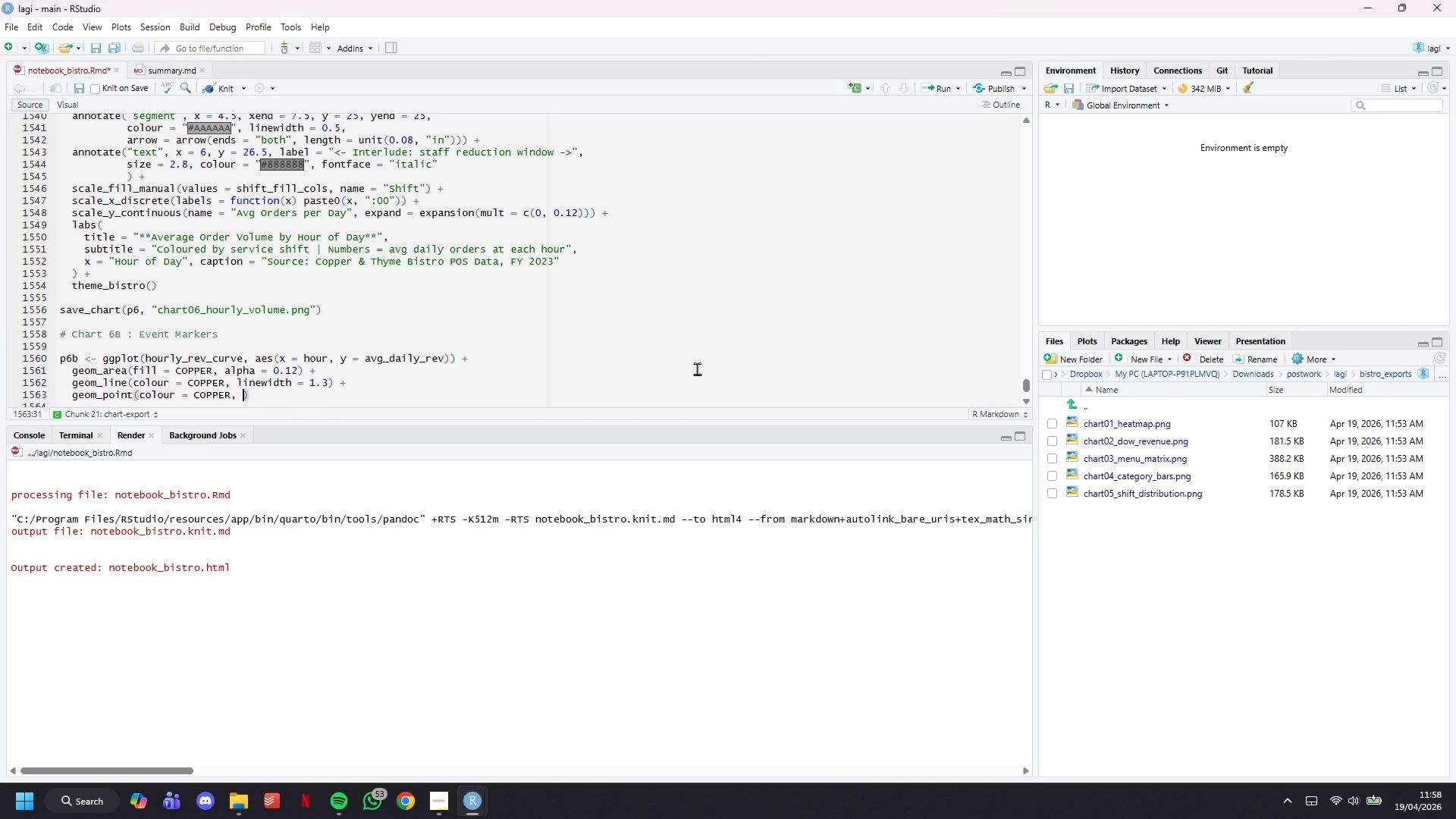 
type(size = 2, fill = "white)
 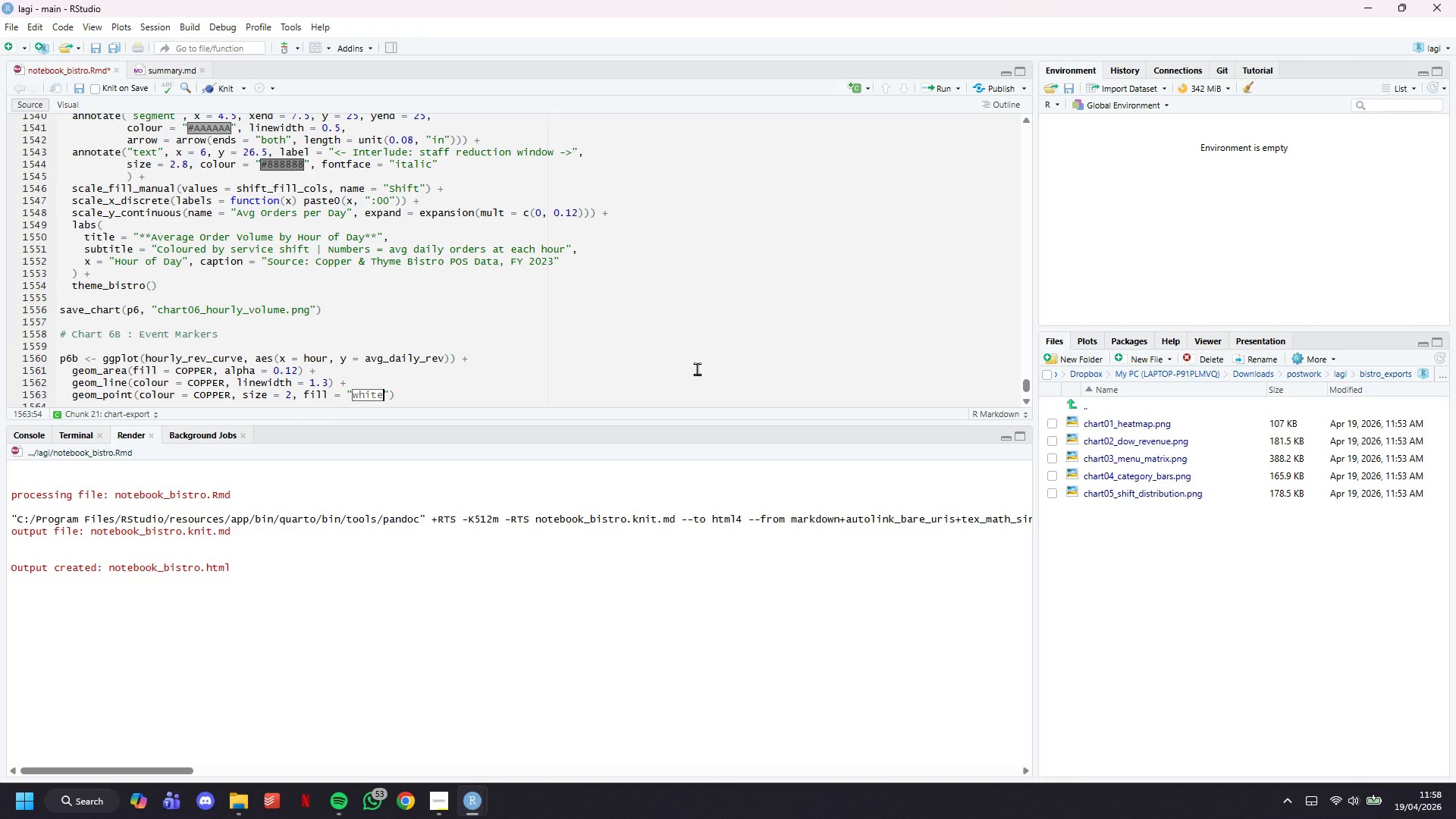 
wait(14.42)
 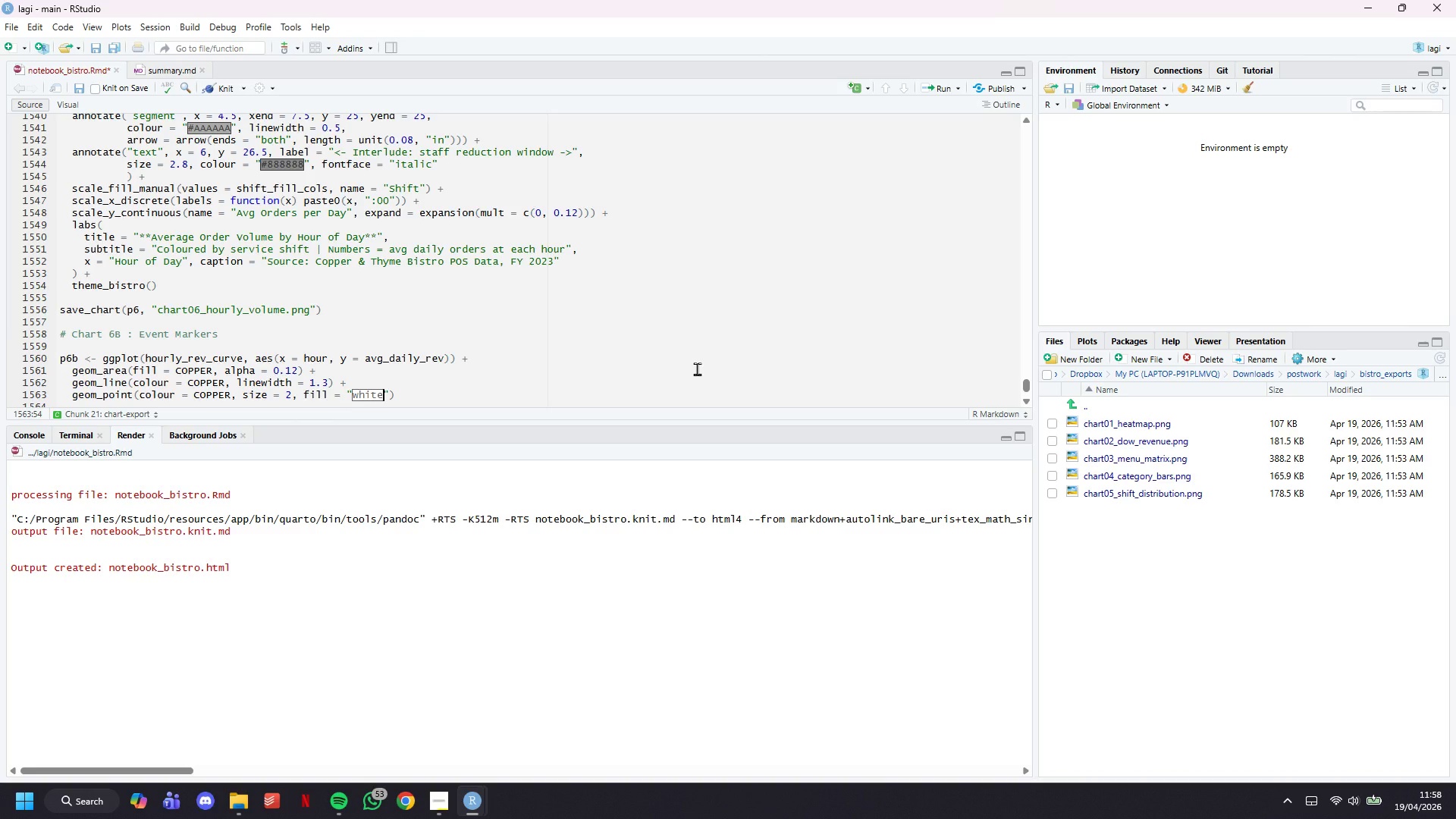 
key(ArrowRight)
 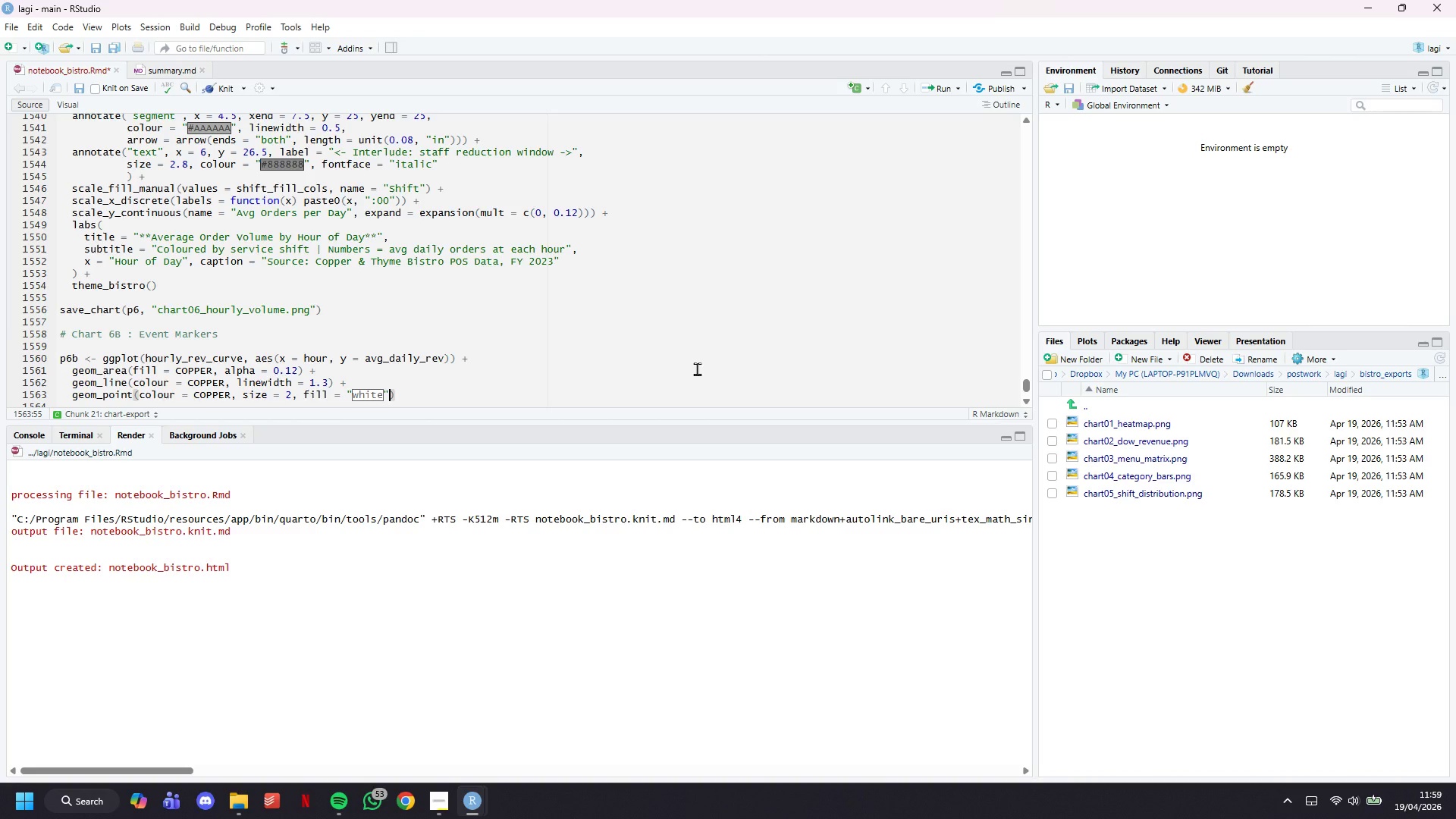 
key(Comma)
 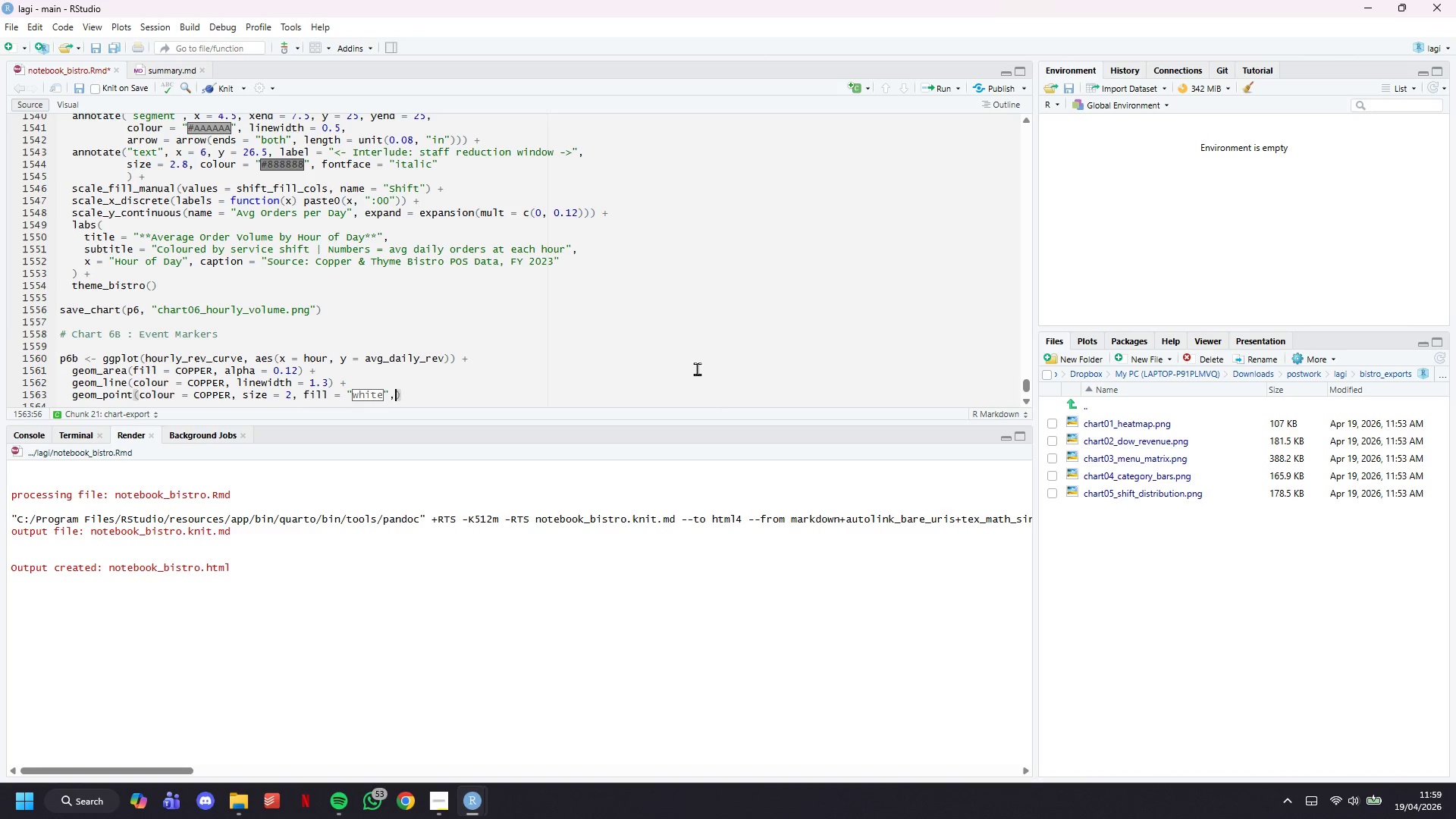 
key(Space)
 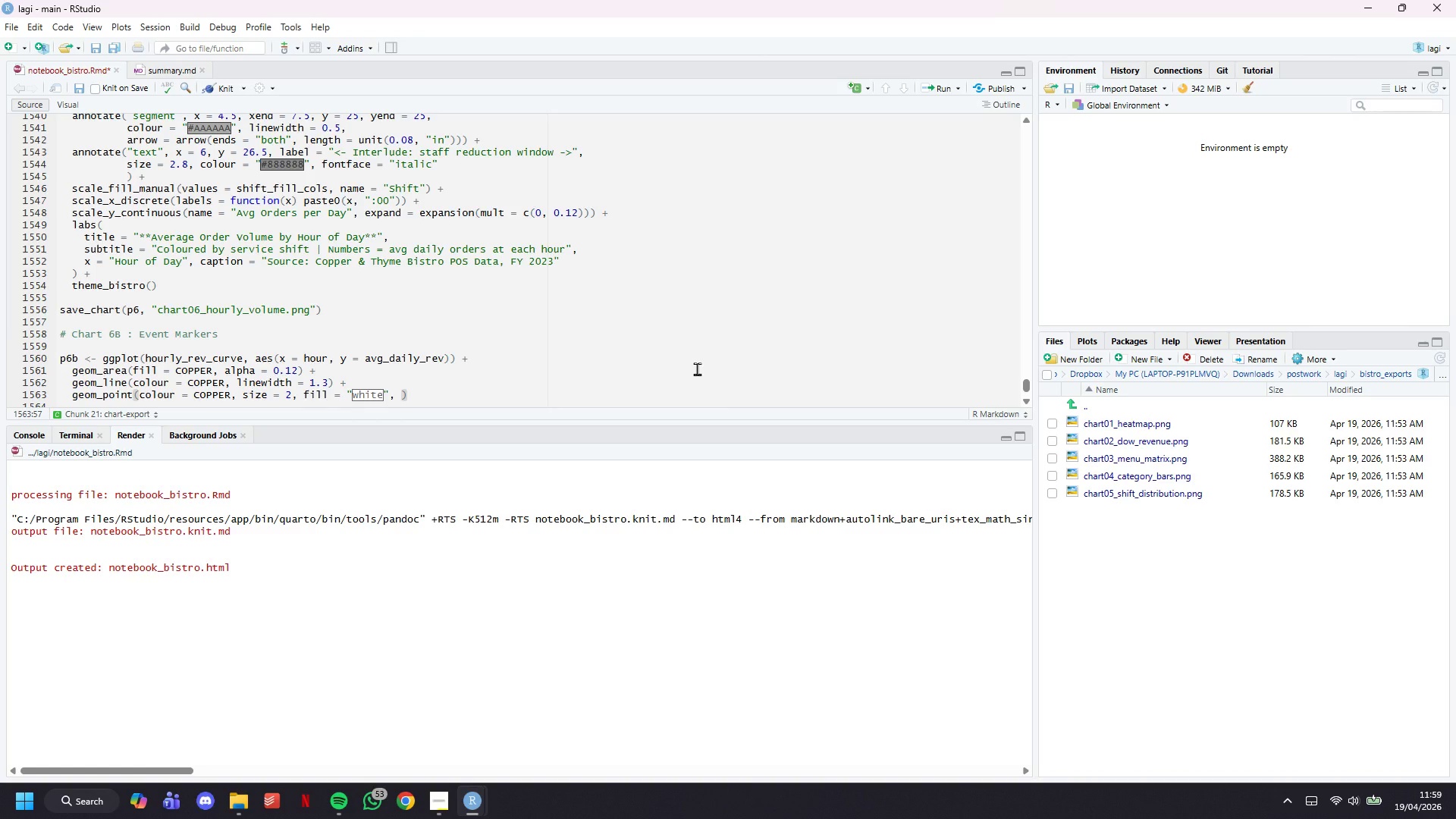 
wait(28.8)
 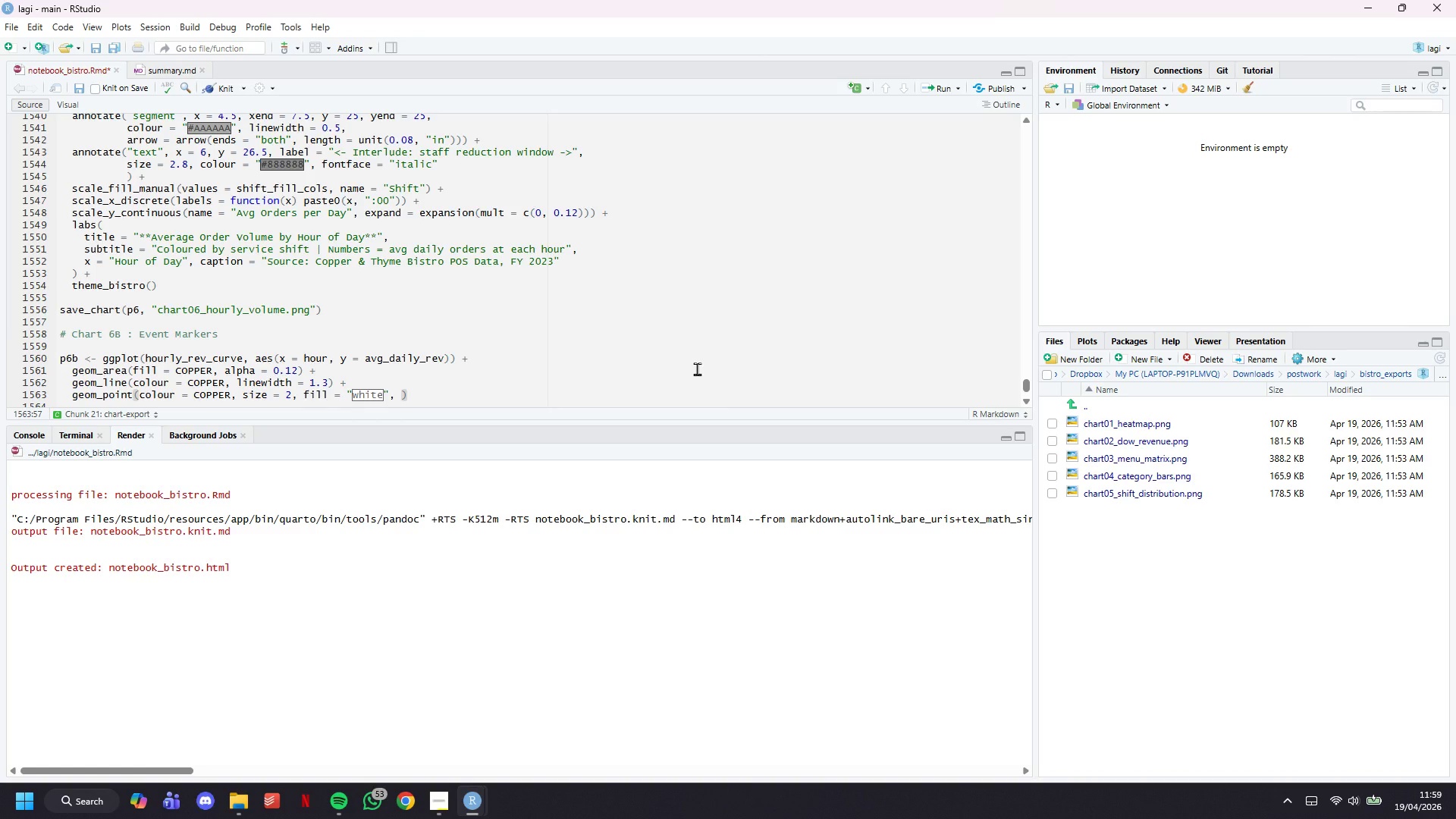 
type(shape = 21, )
 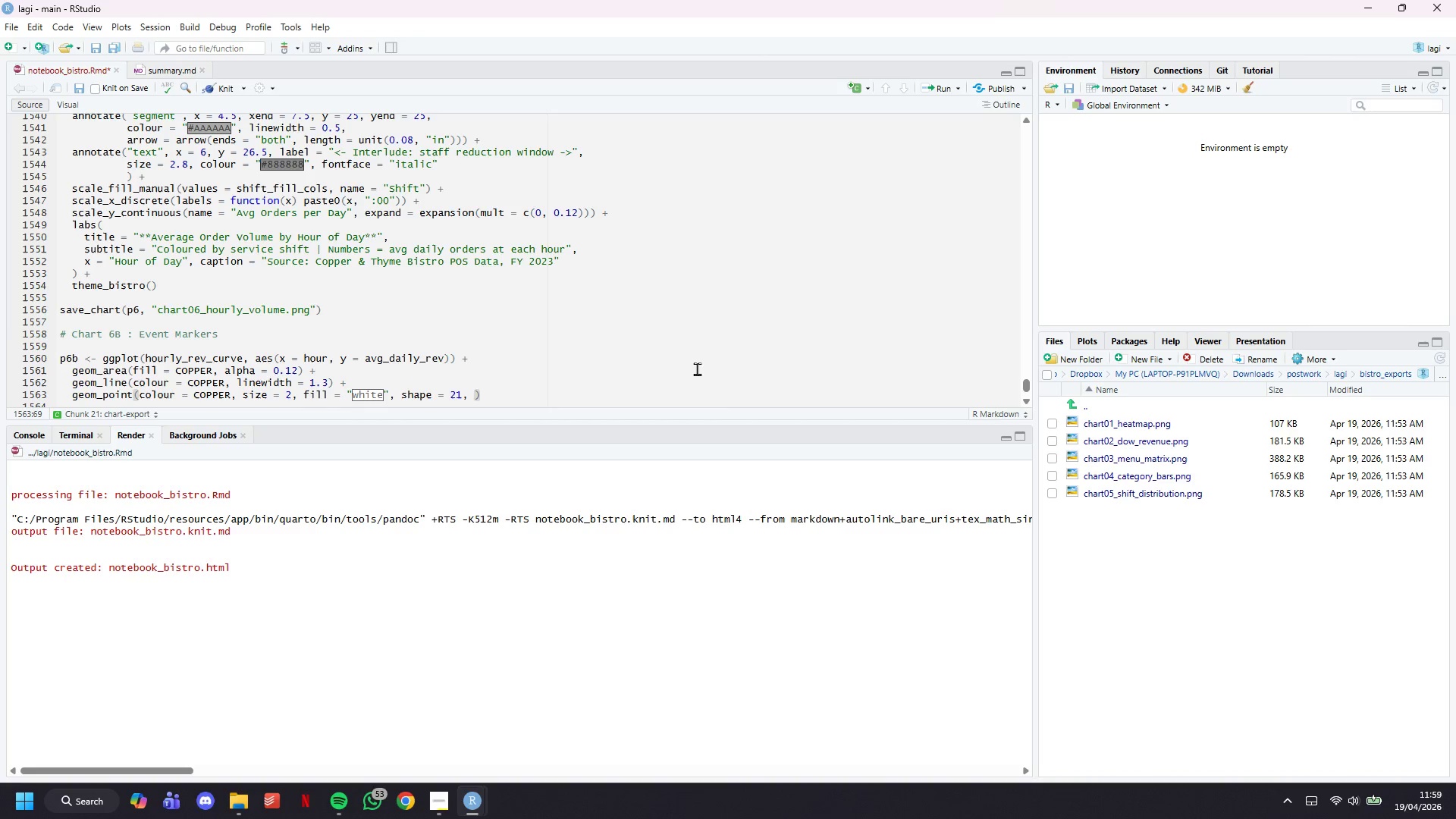 
type(stroke = )
 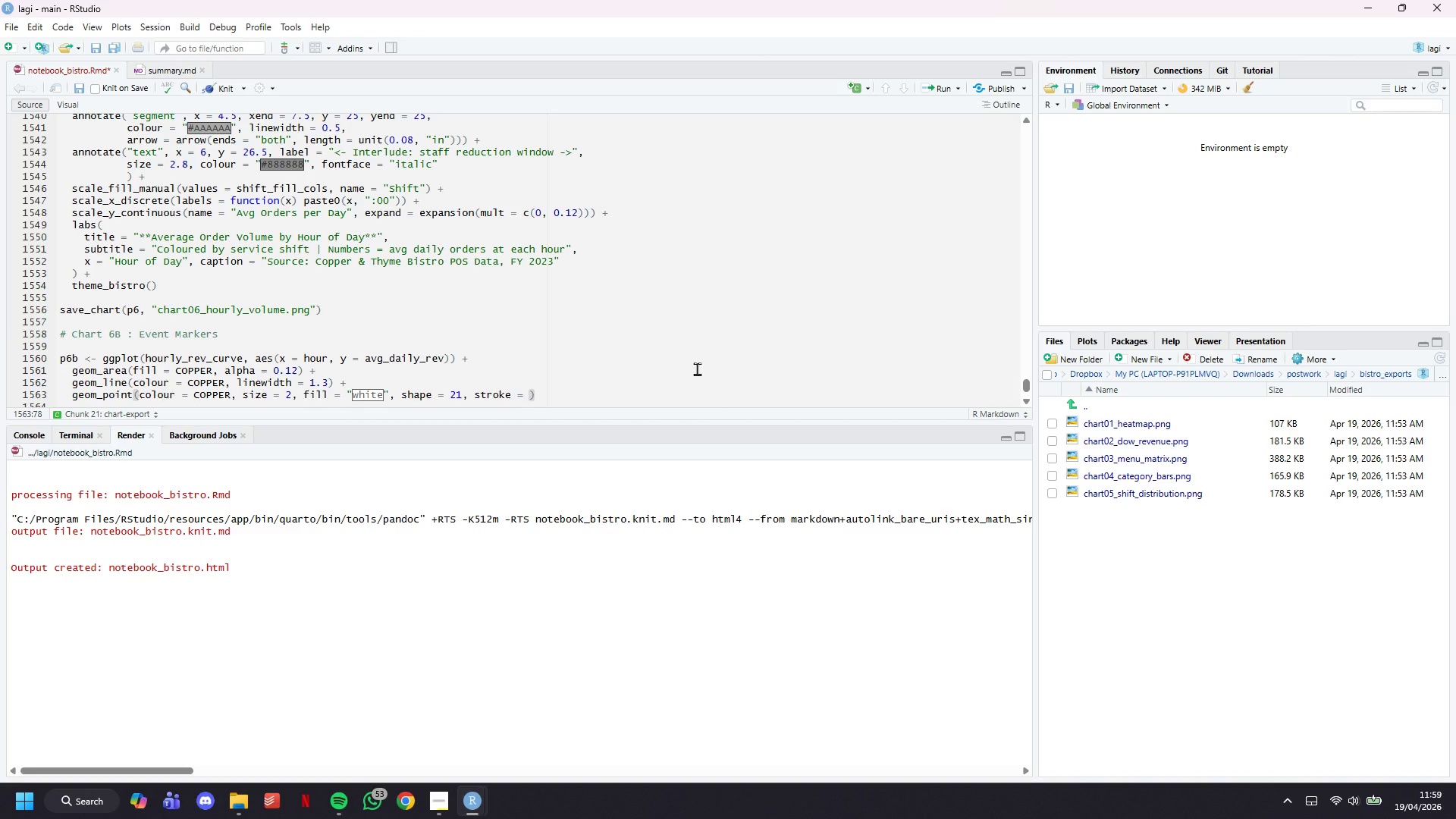 
key(1)
 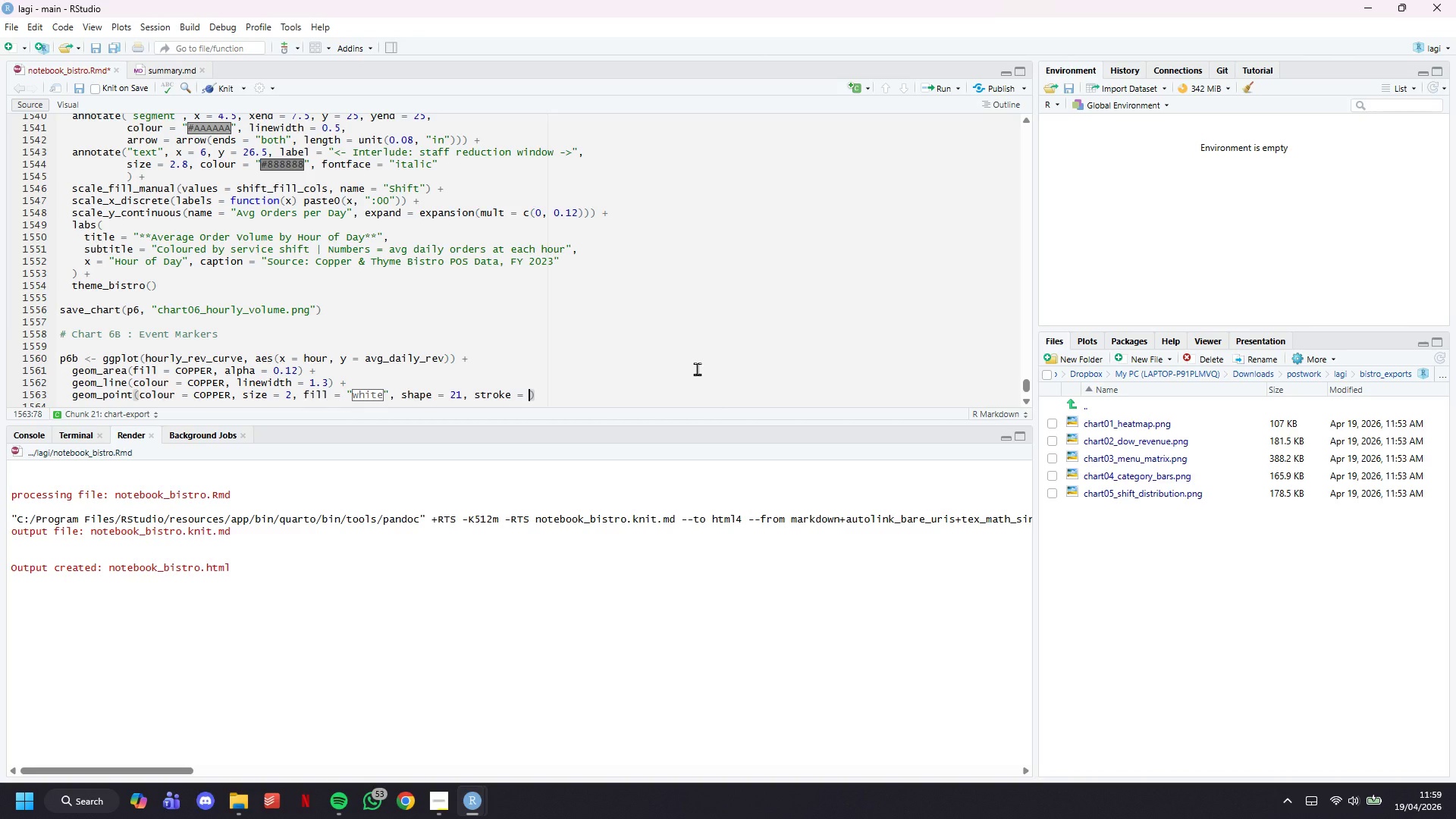 
key(Period)
 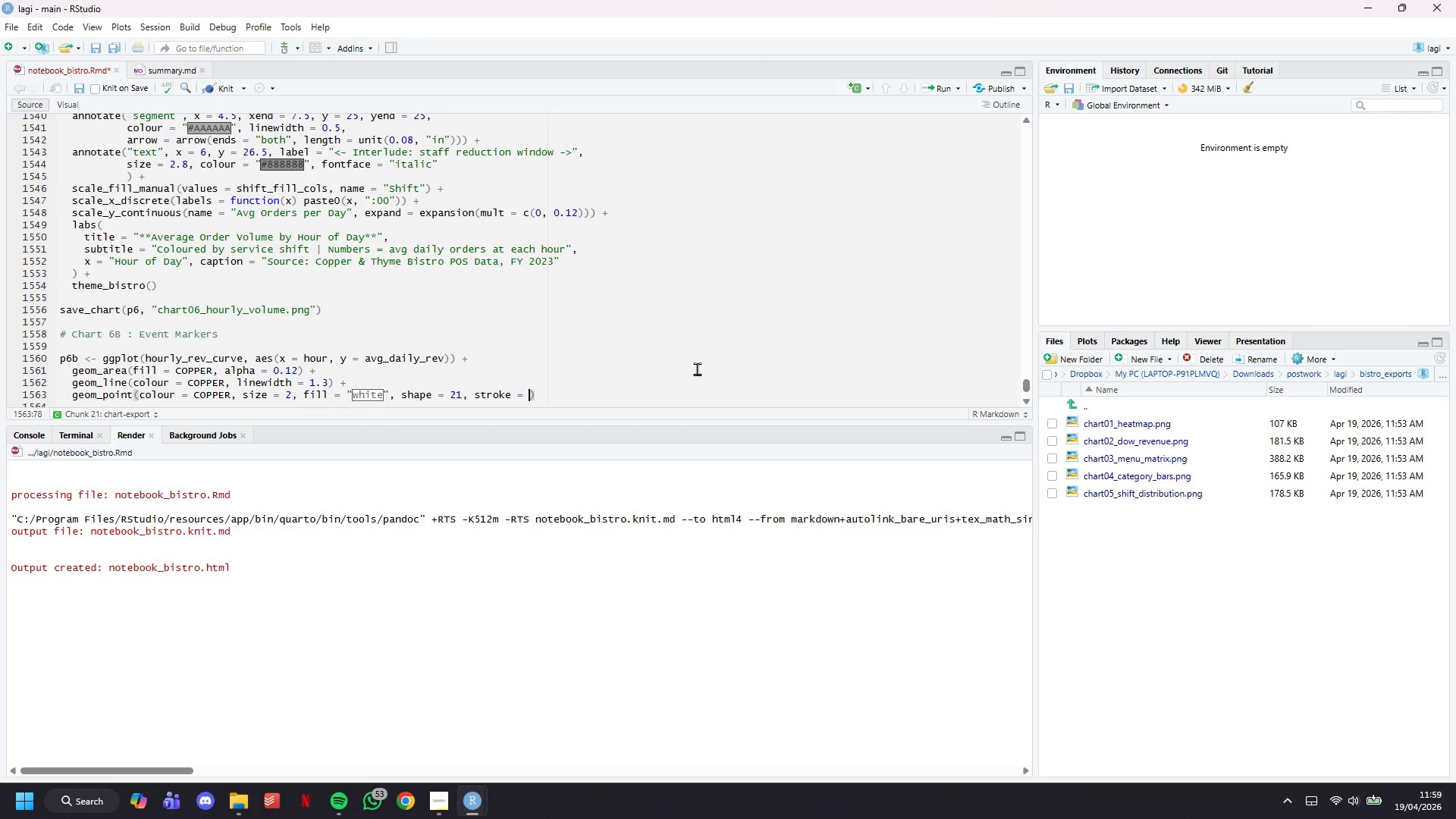 
key(2)
 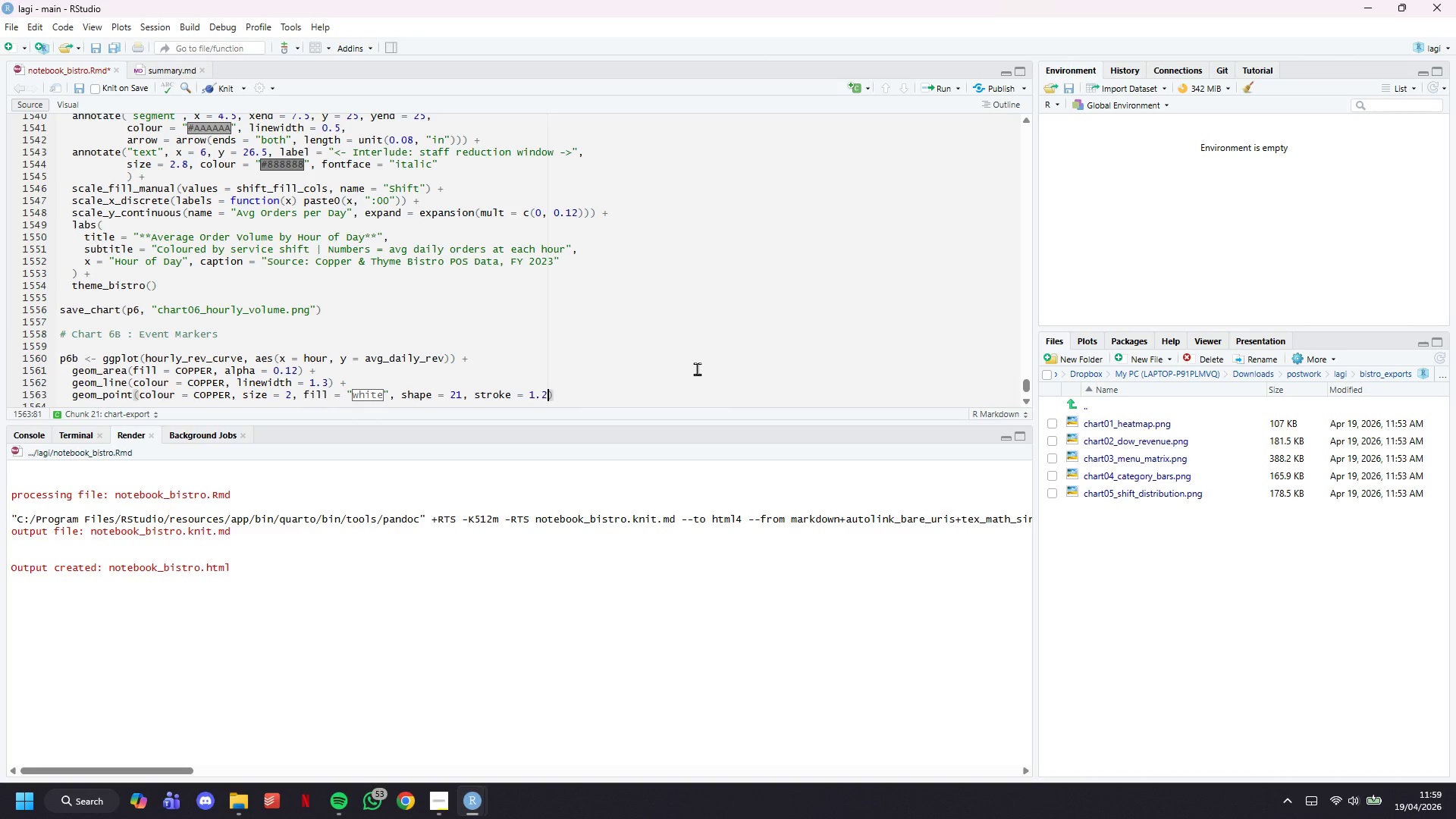 
key(ArrowRight)
 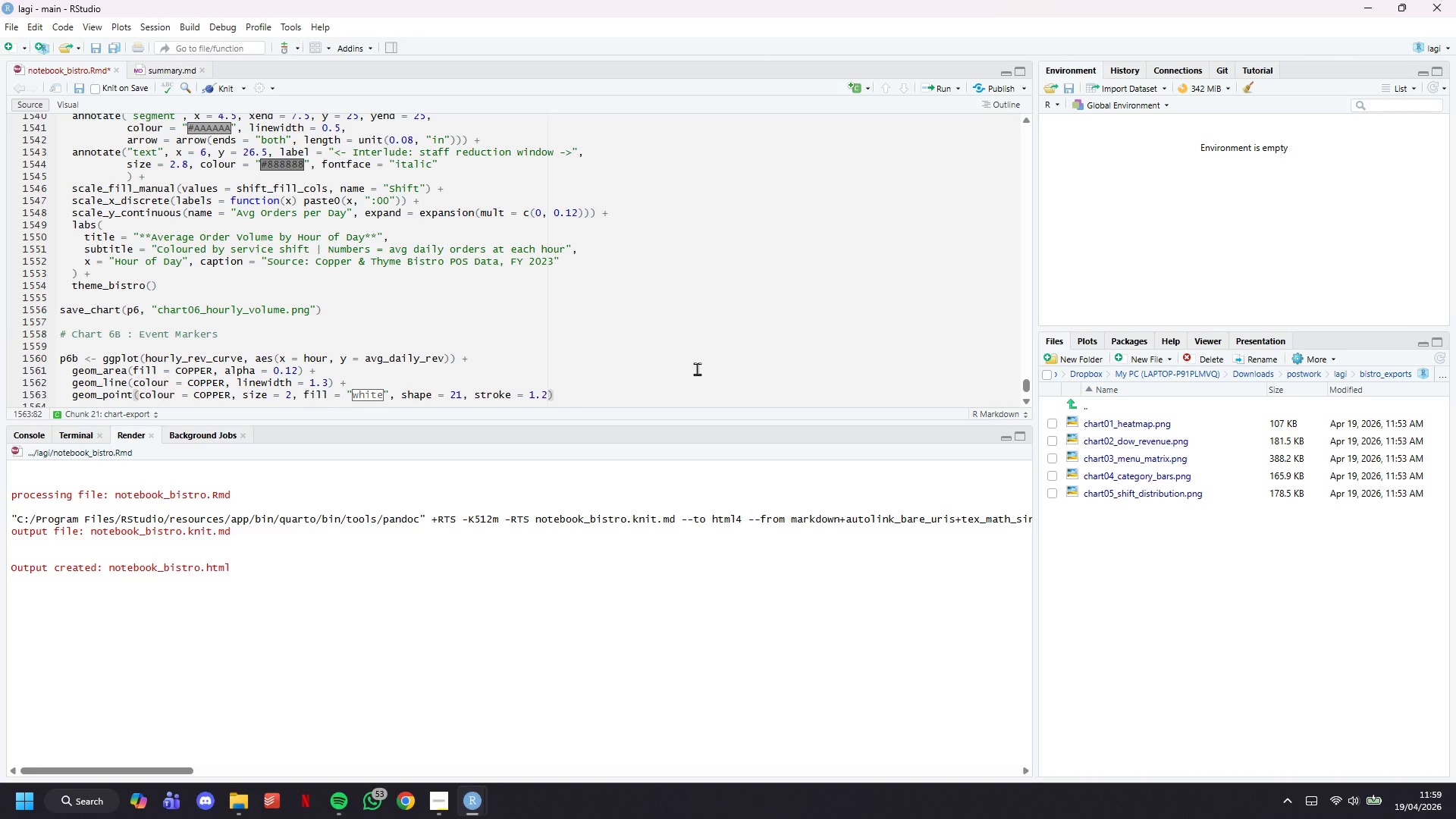 
key(Space)
 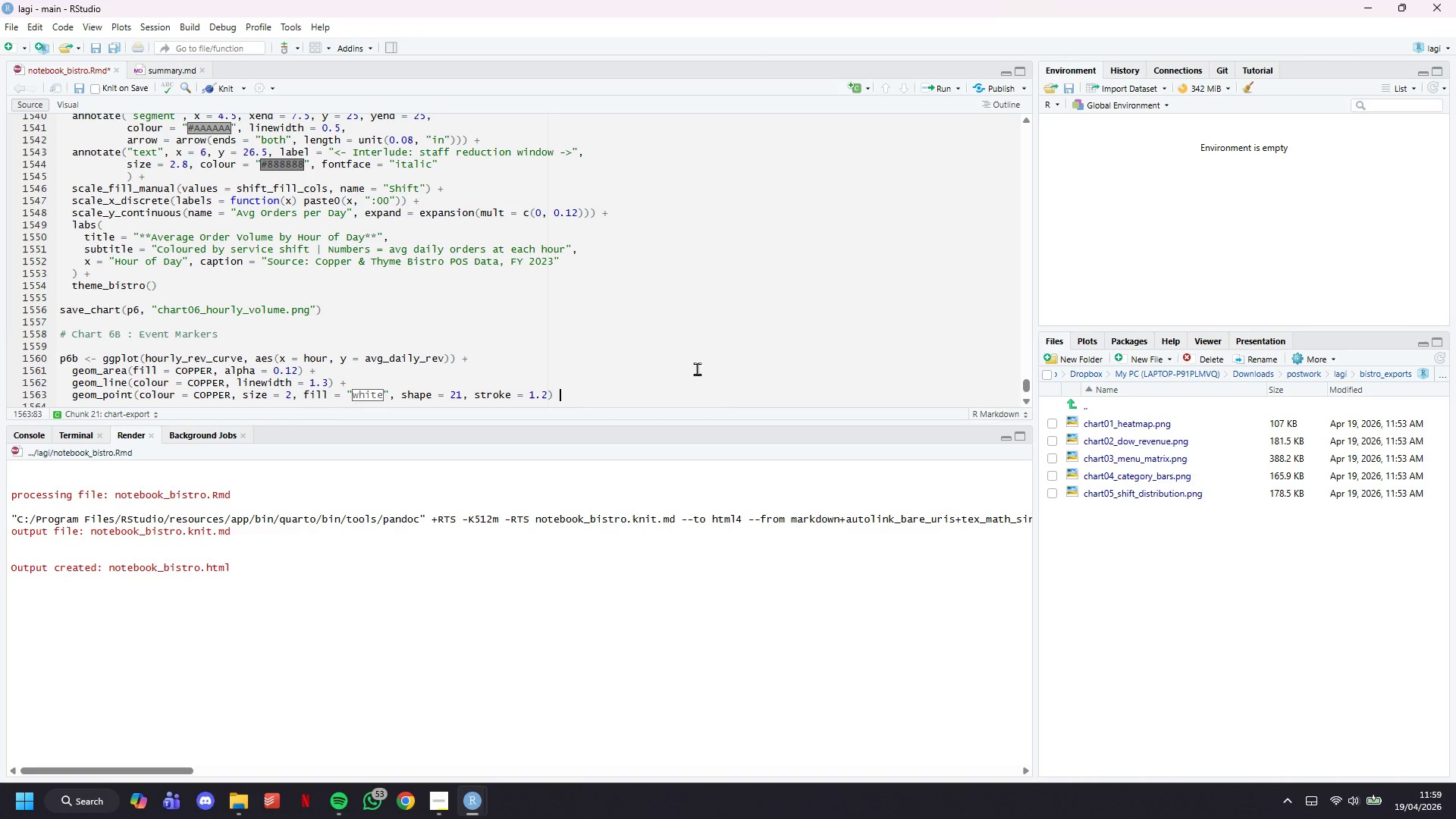 
key(Shift+ShiftLeft)
 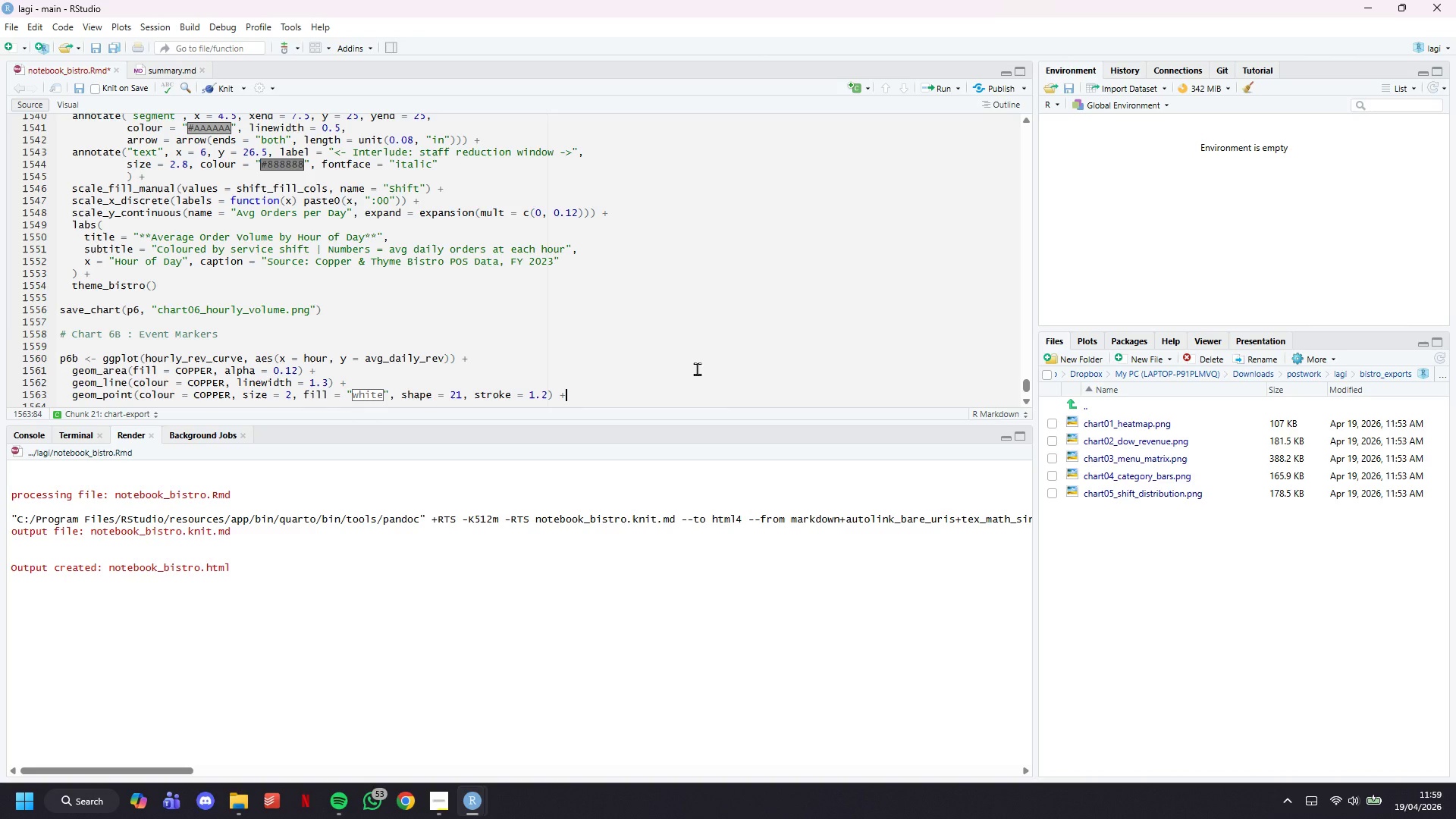 
key(Shift+Equal)
 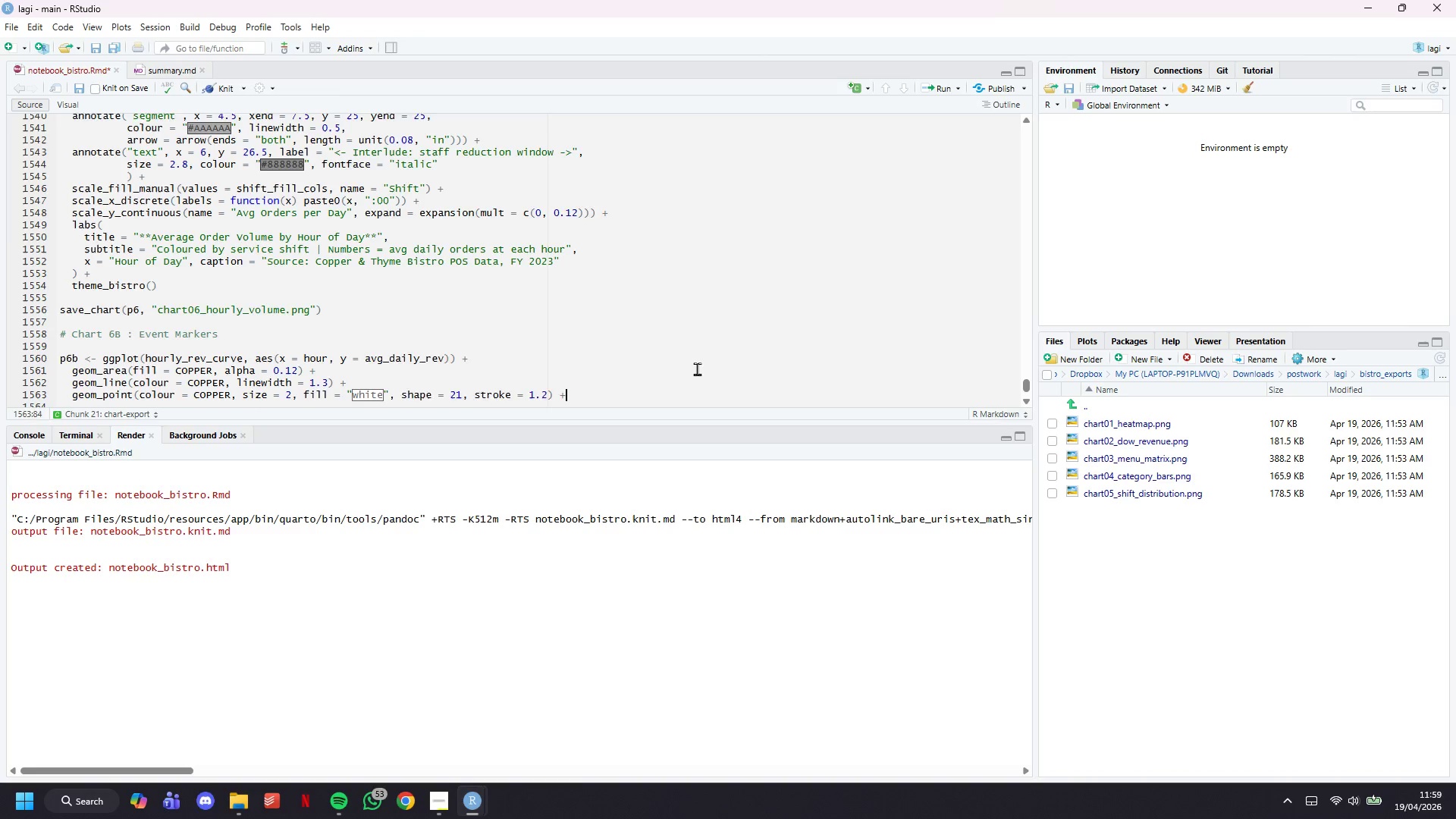 
key(Enter)
 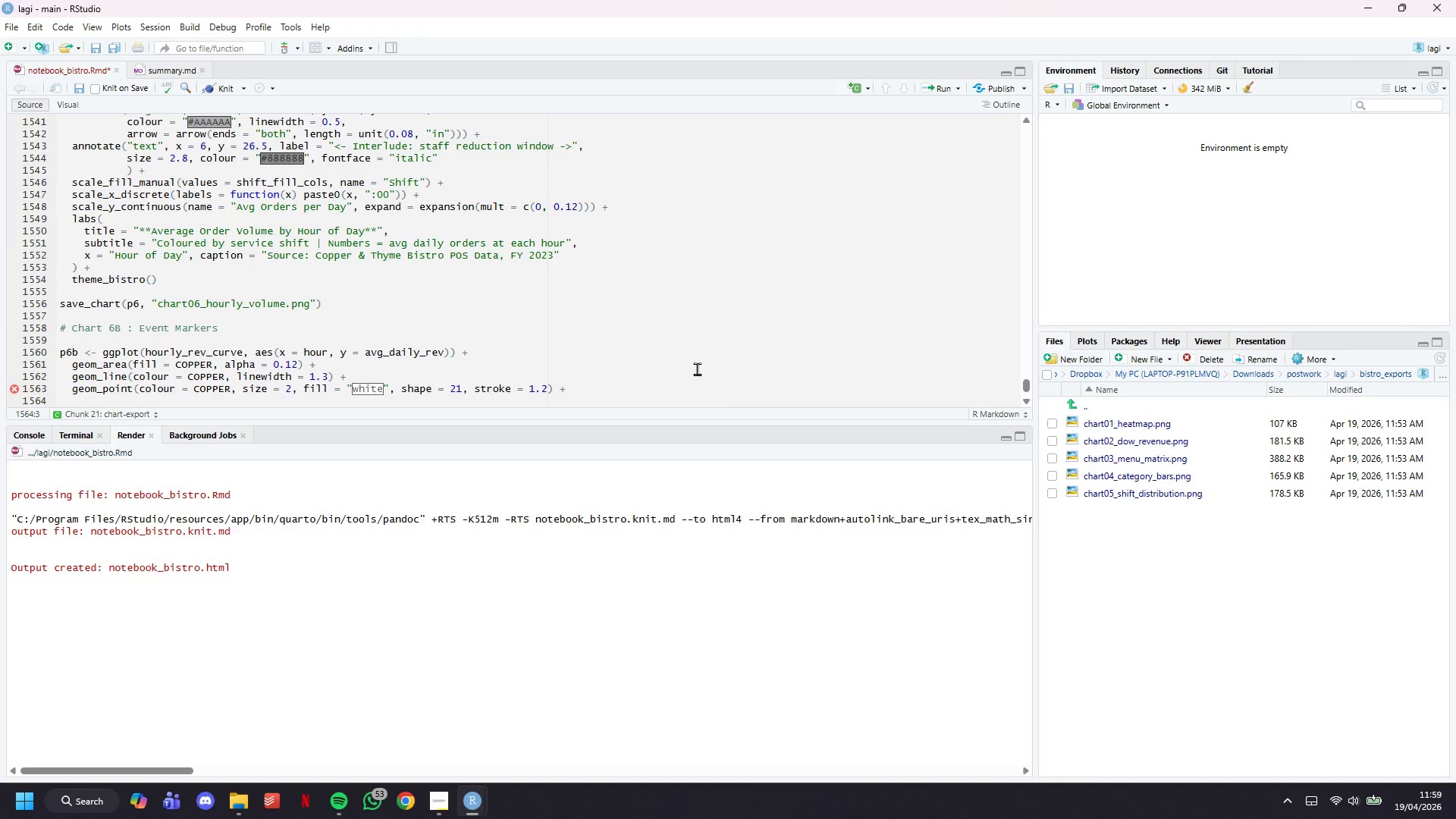 
type(geom_vline()
 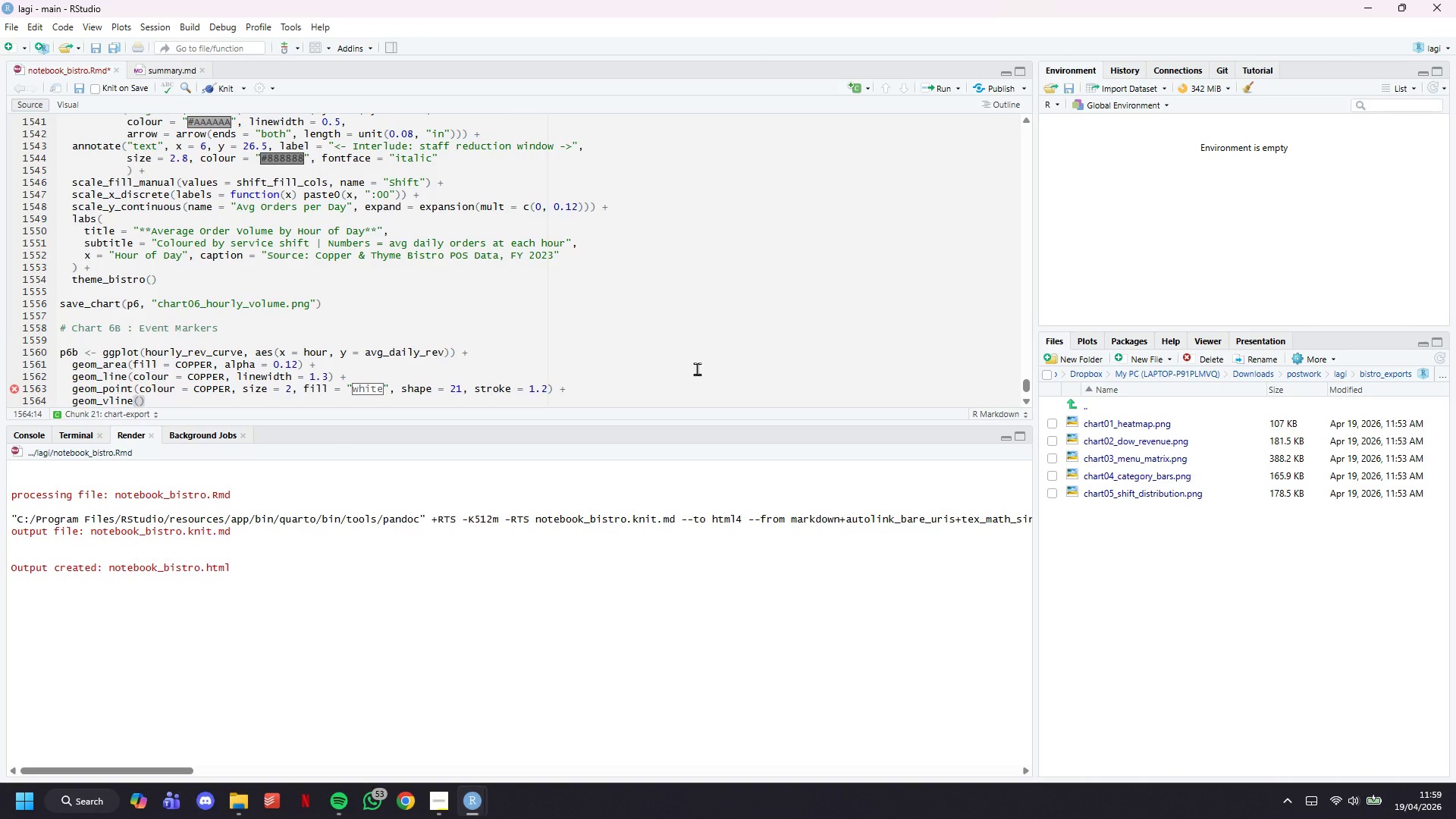 
wait(10.92)
 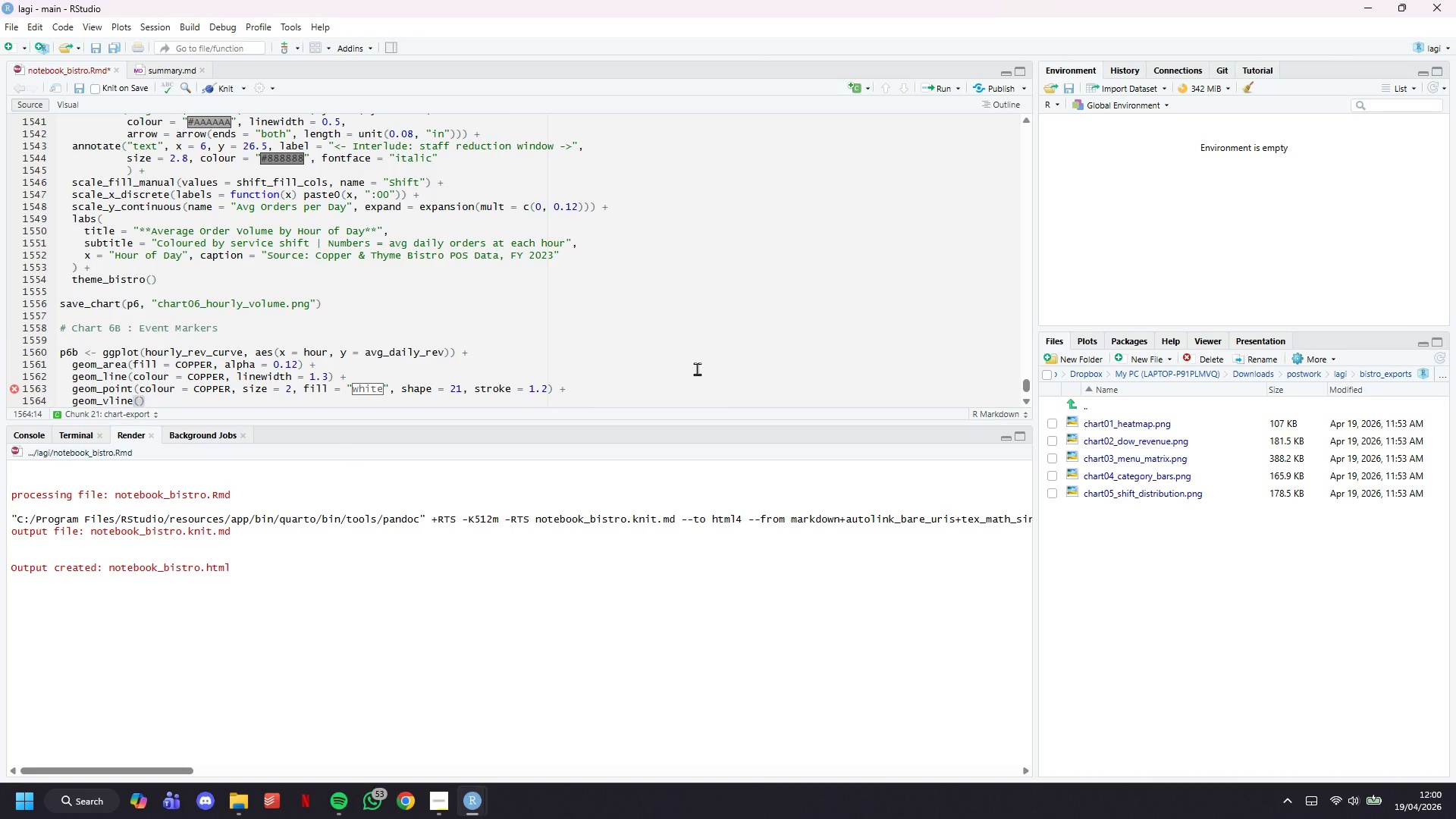 
type(data = )
 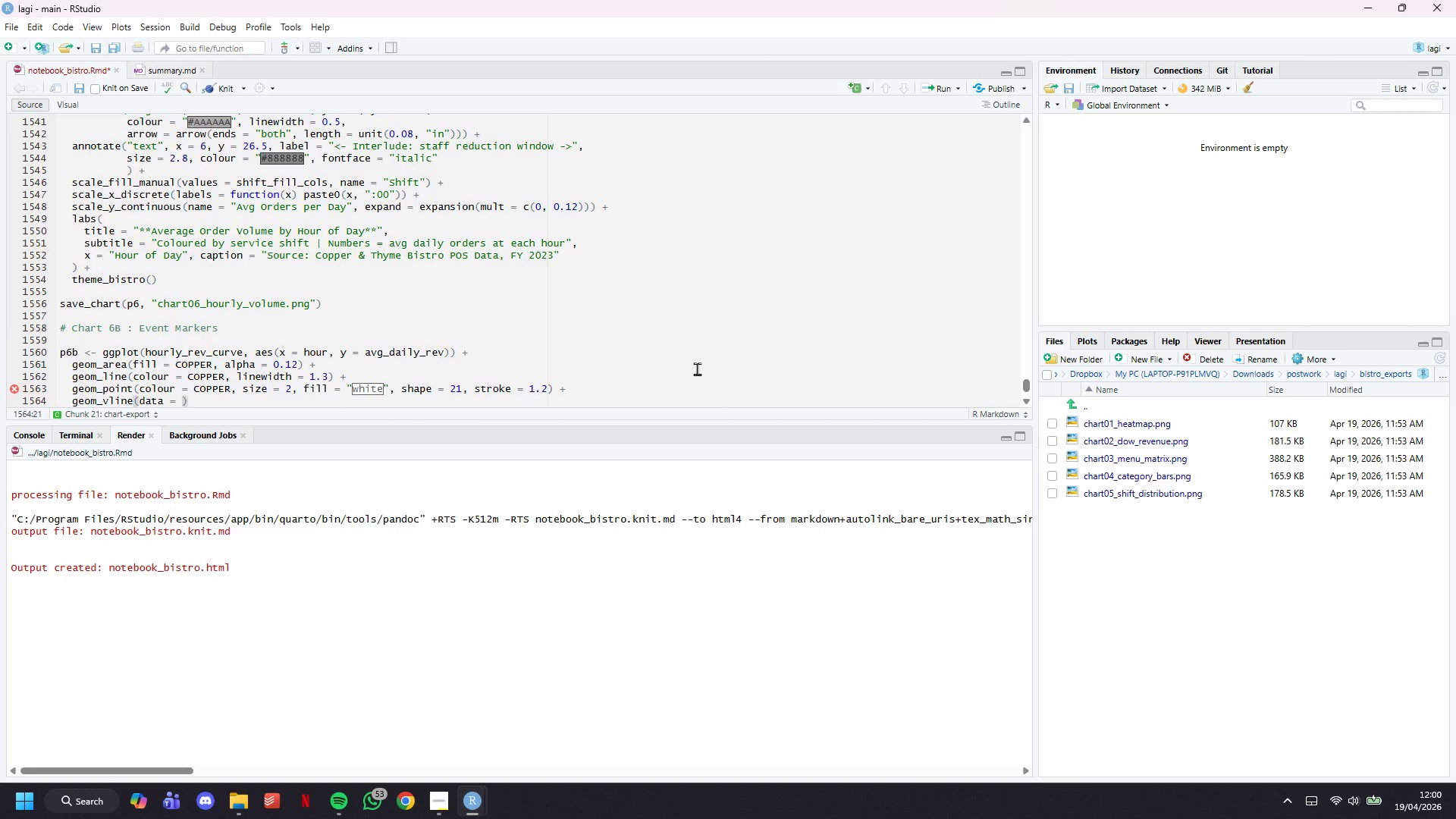 
type(bottom3_hours, aes(xintercept = )
 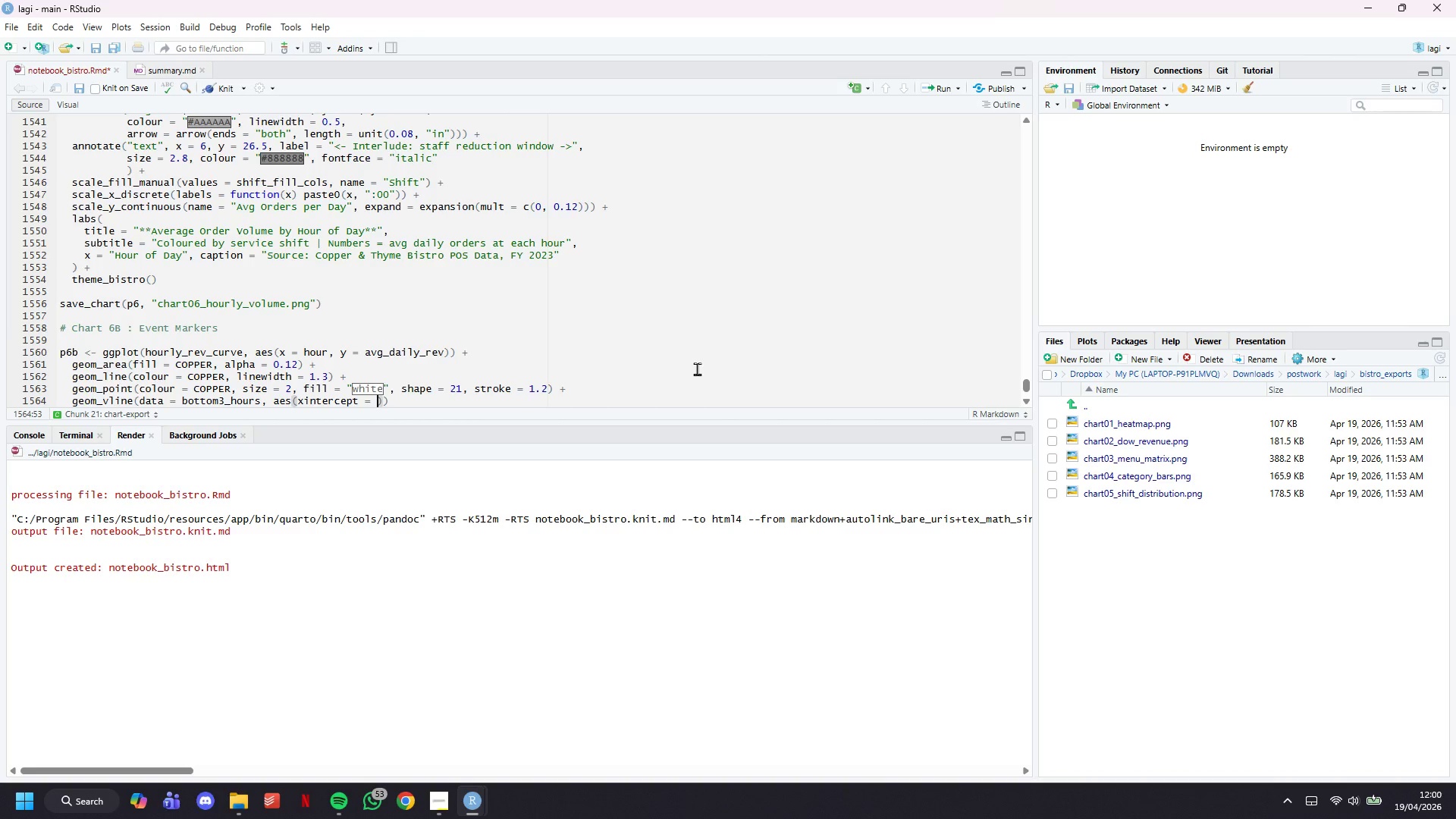 
wait(30.31)
 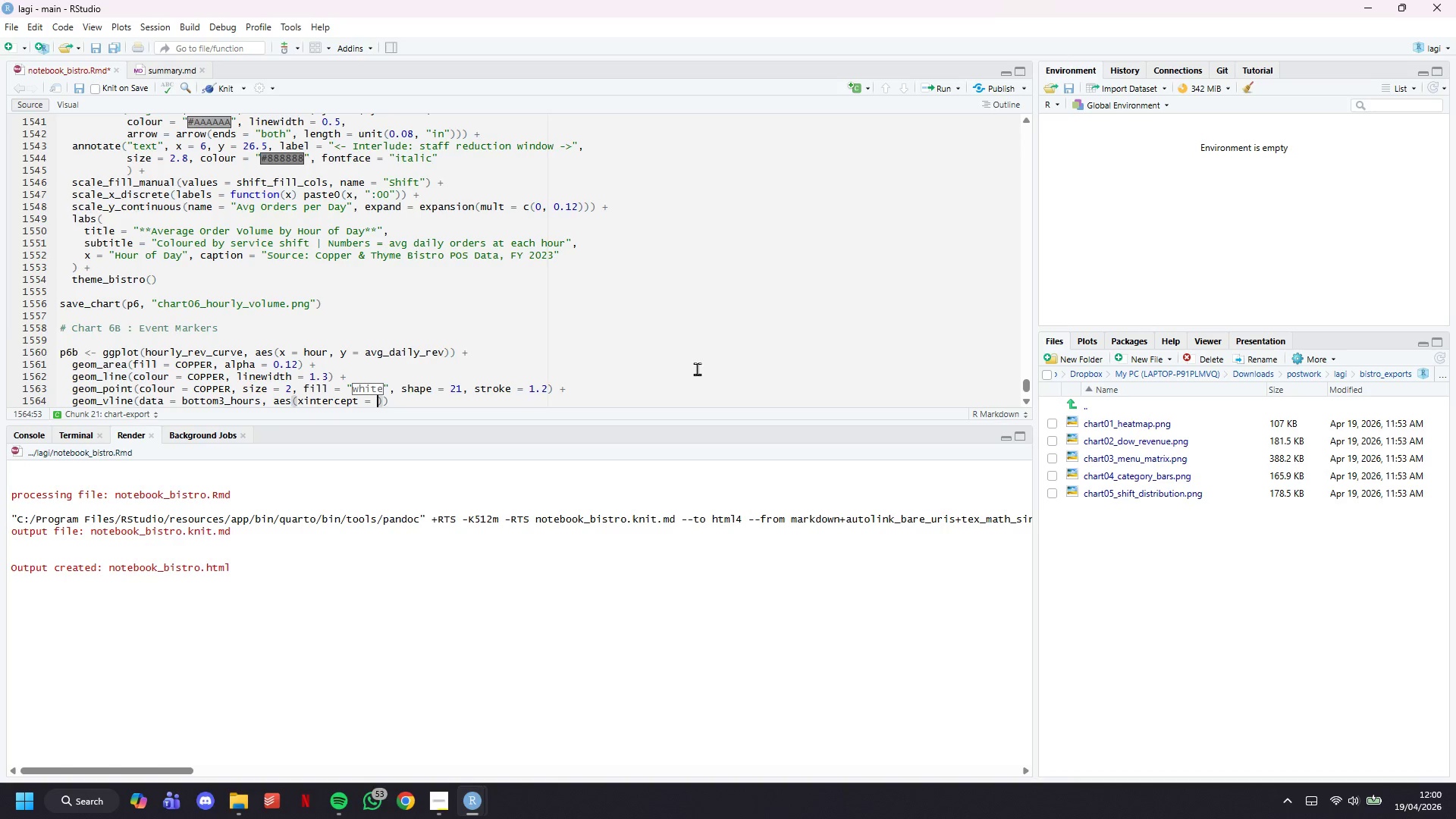 
type(hour)
 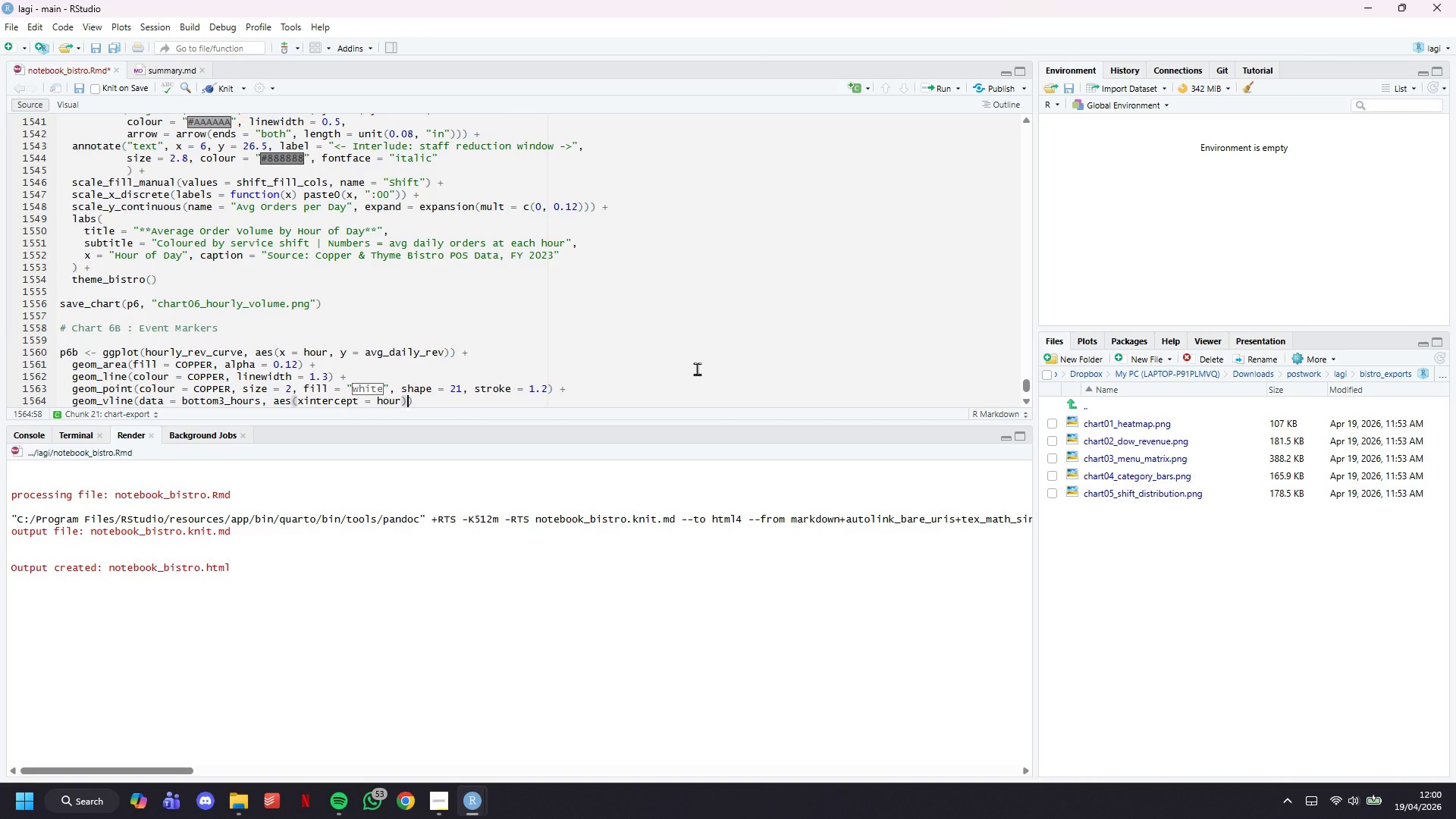 
key(ArrowRight)
 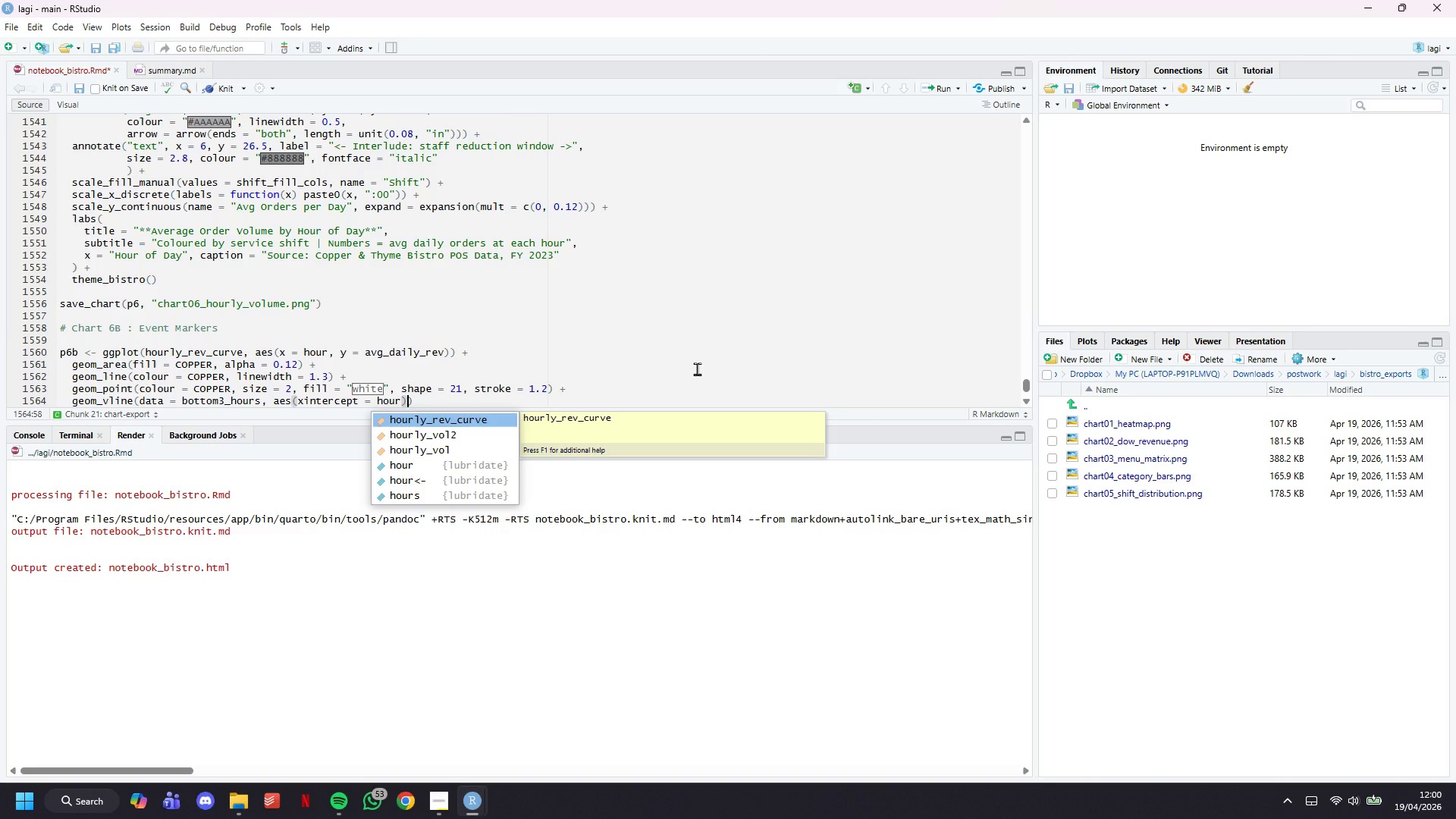 
key(Comma)
 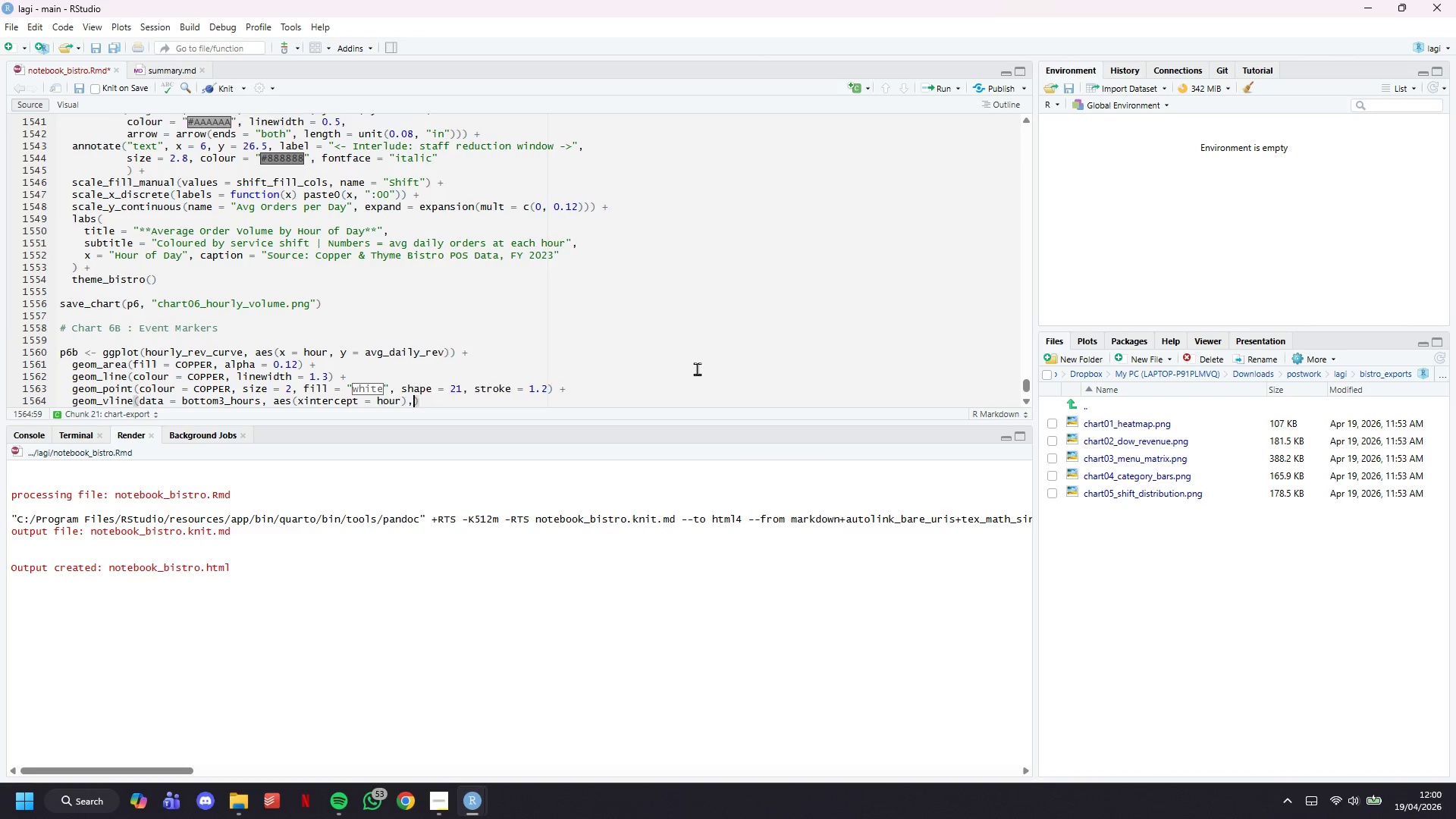 
key(Enter)
 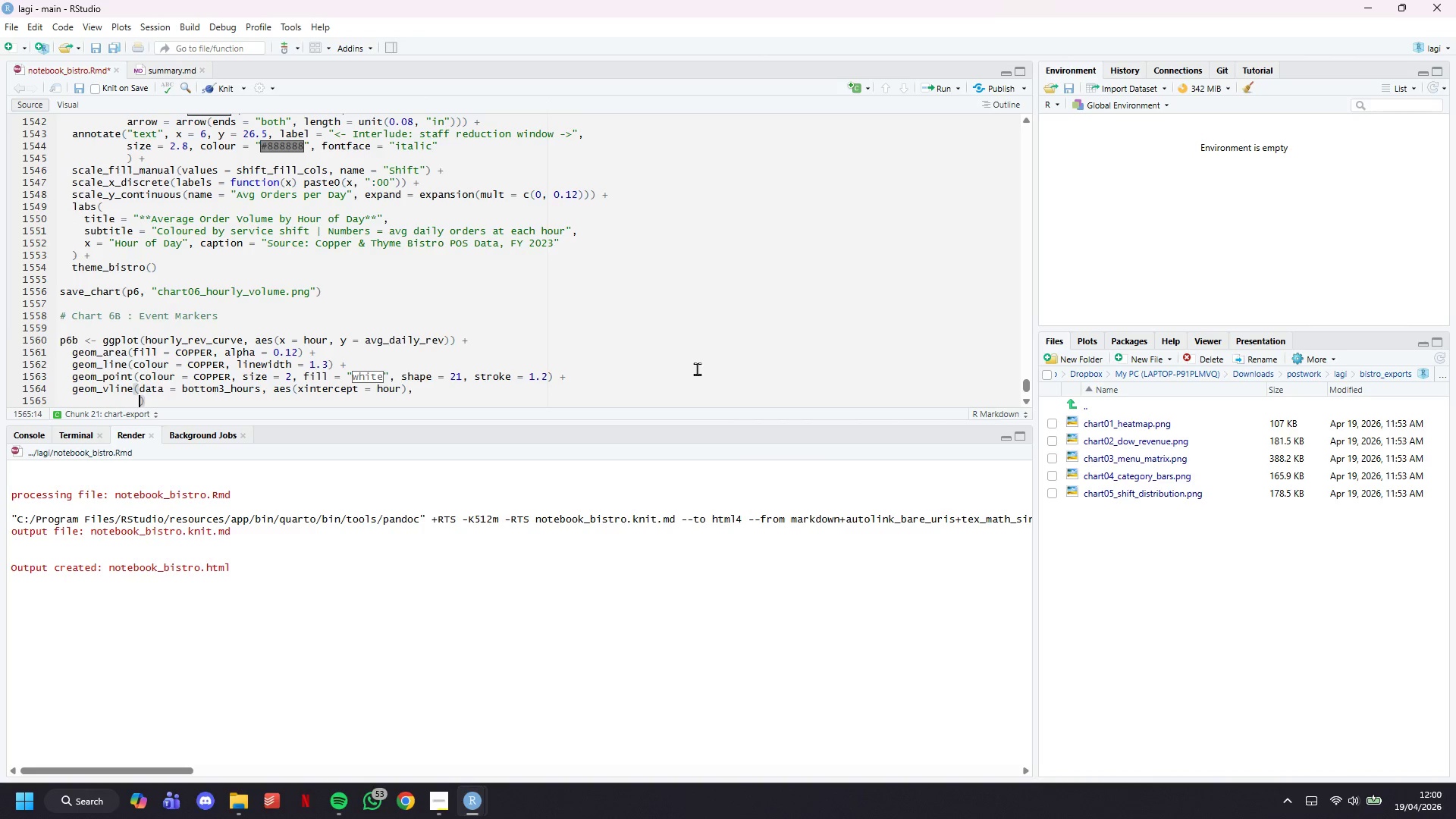 
type(colour = RUST, )
 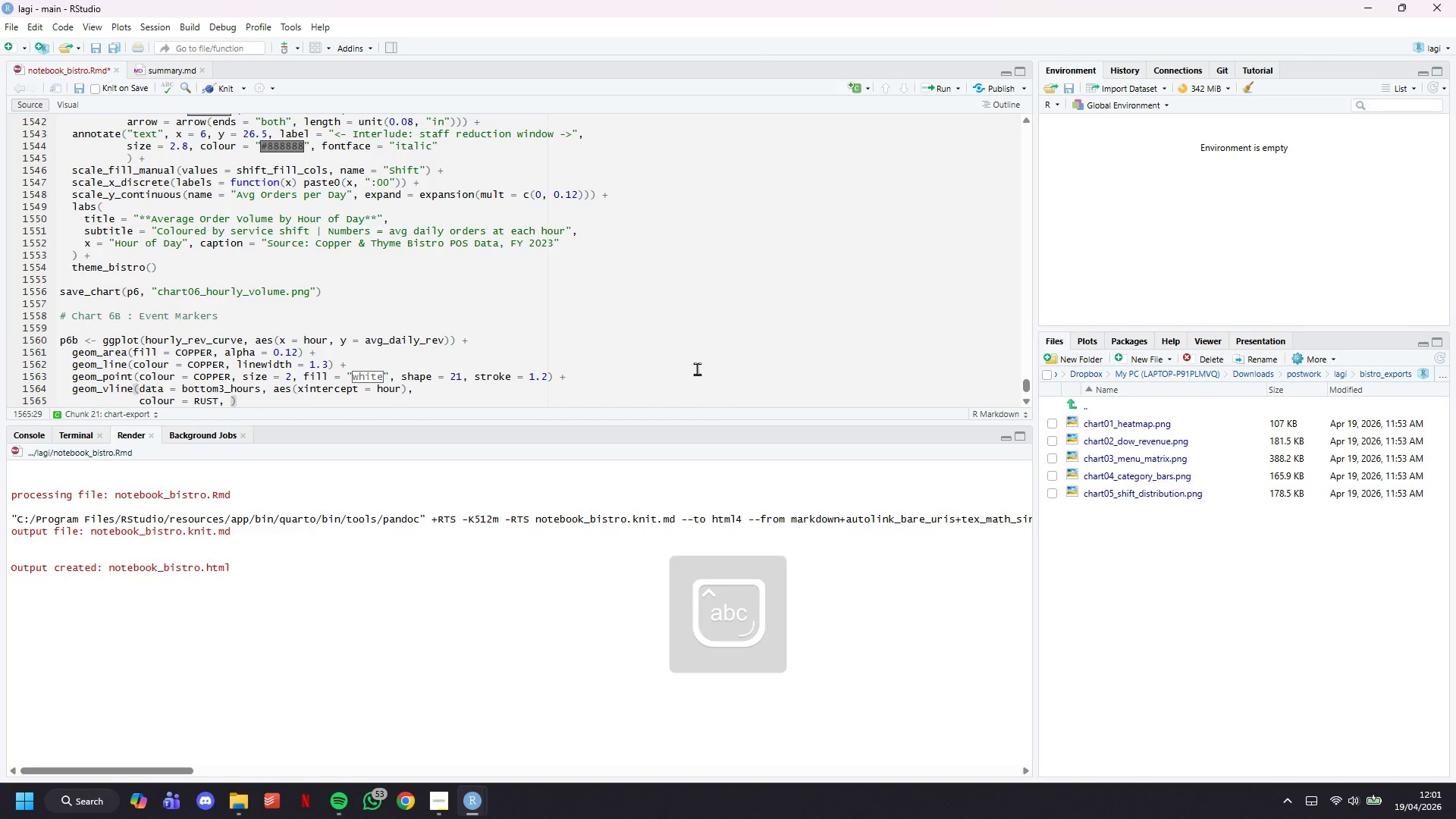 
type(linetype = )
 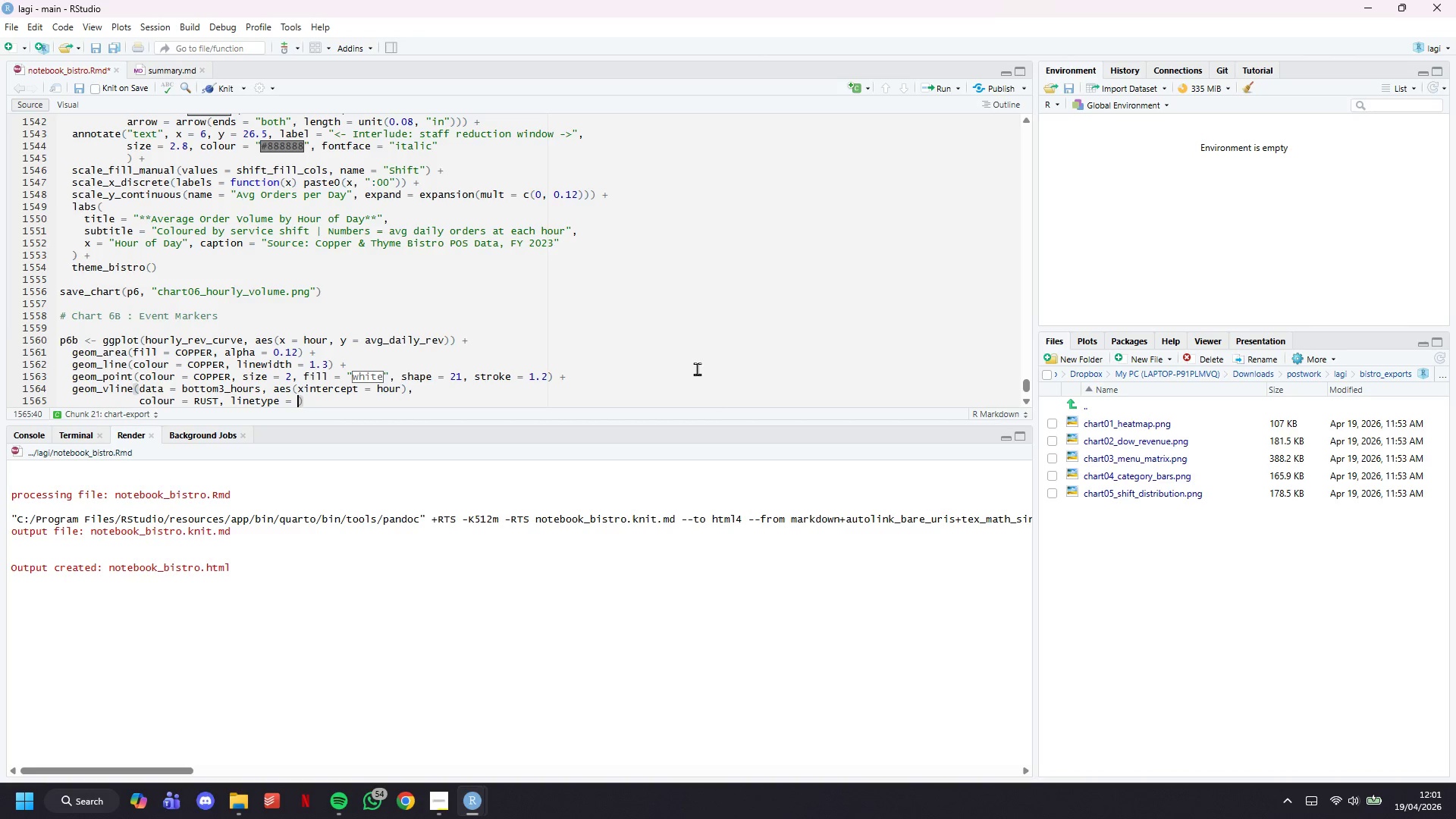 
wait(38.75)
 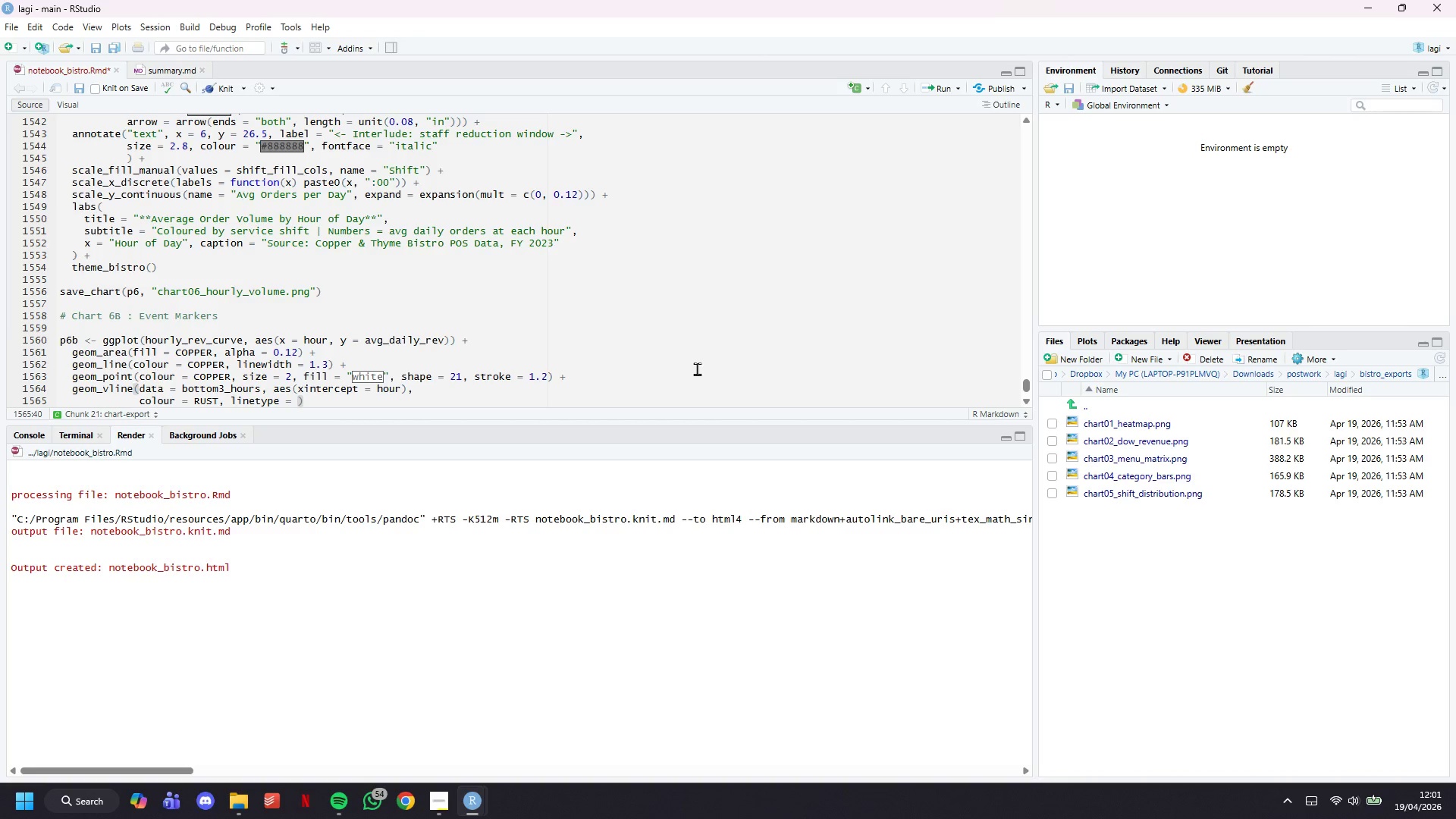 
type("dashed)
 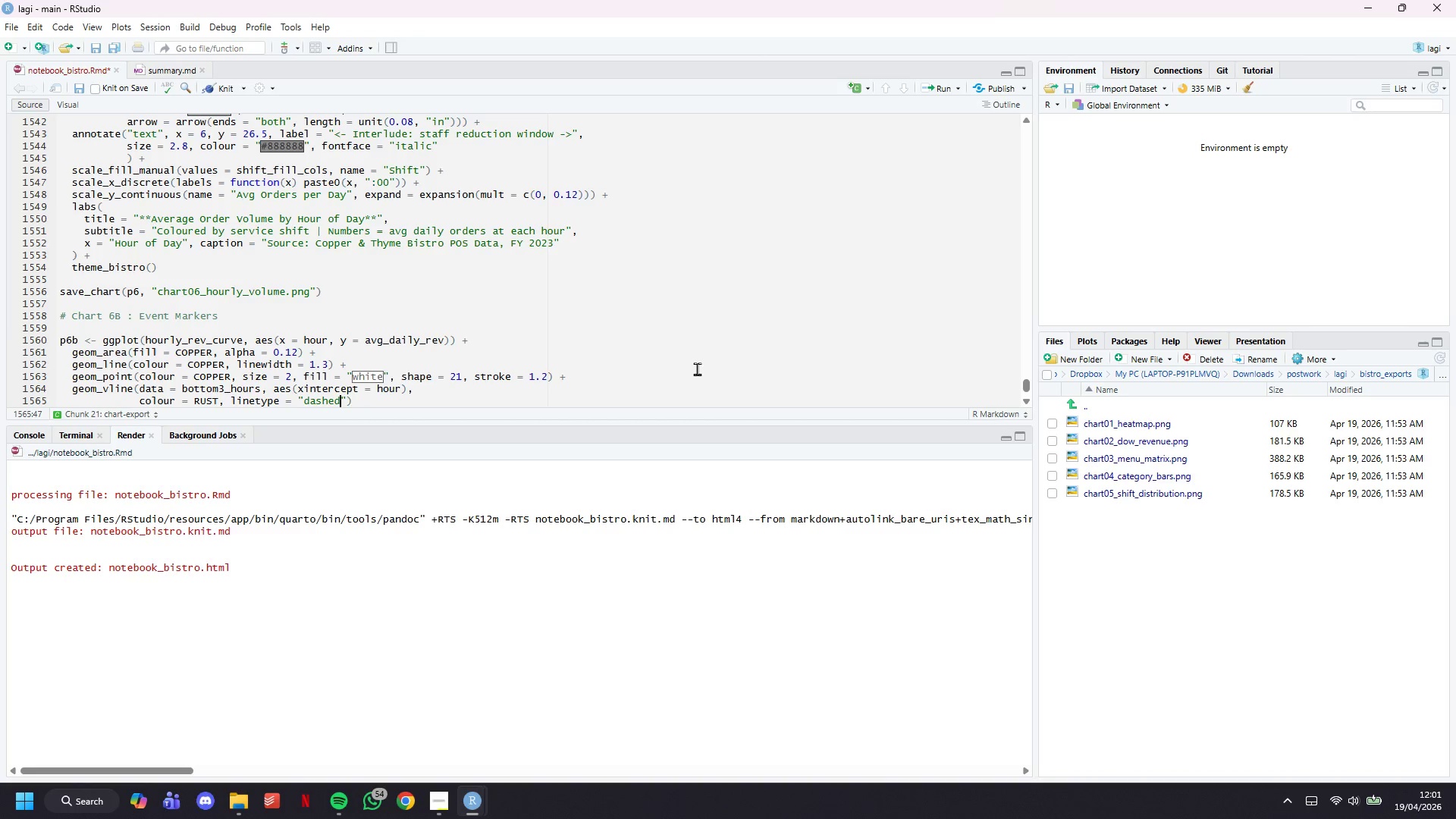 
key(ArrowRight)
 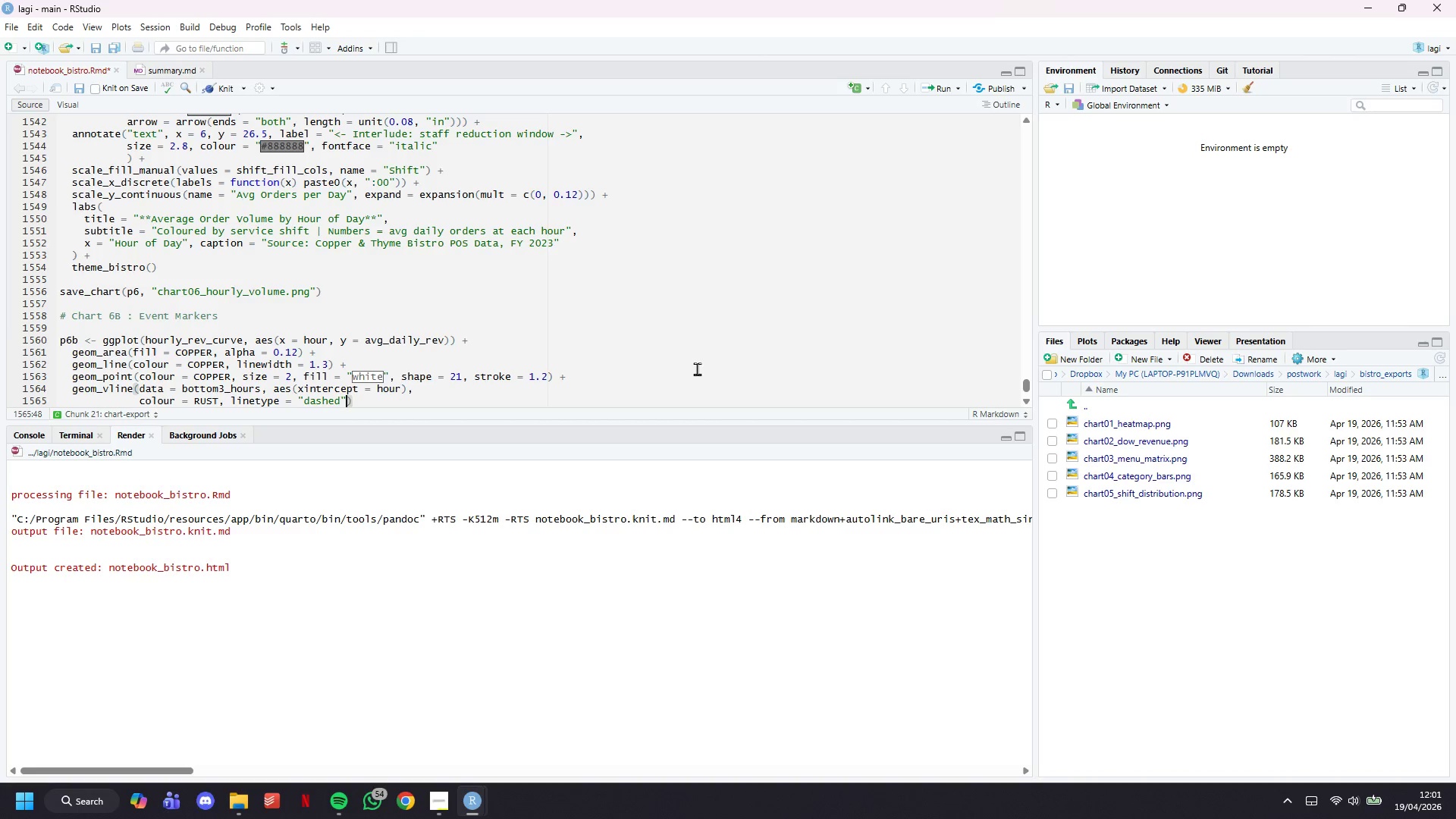 
key(Comma)
 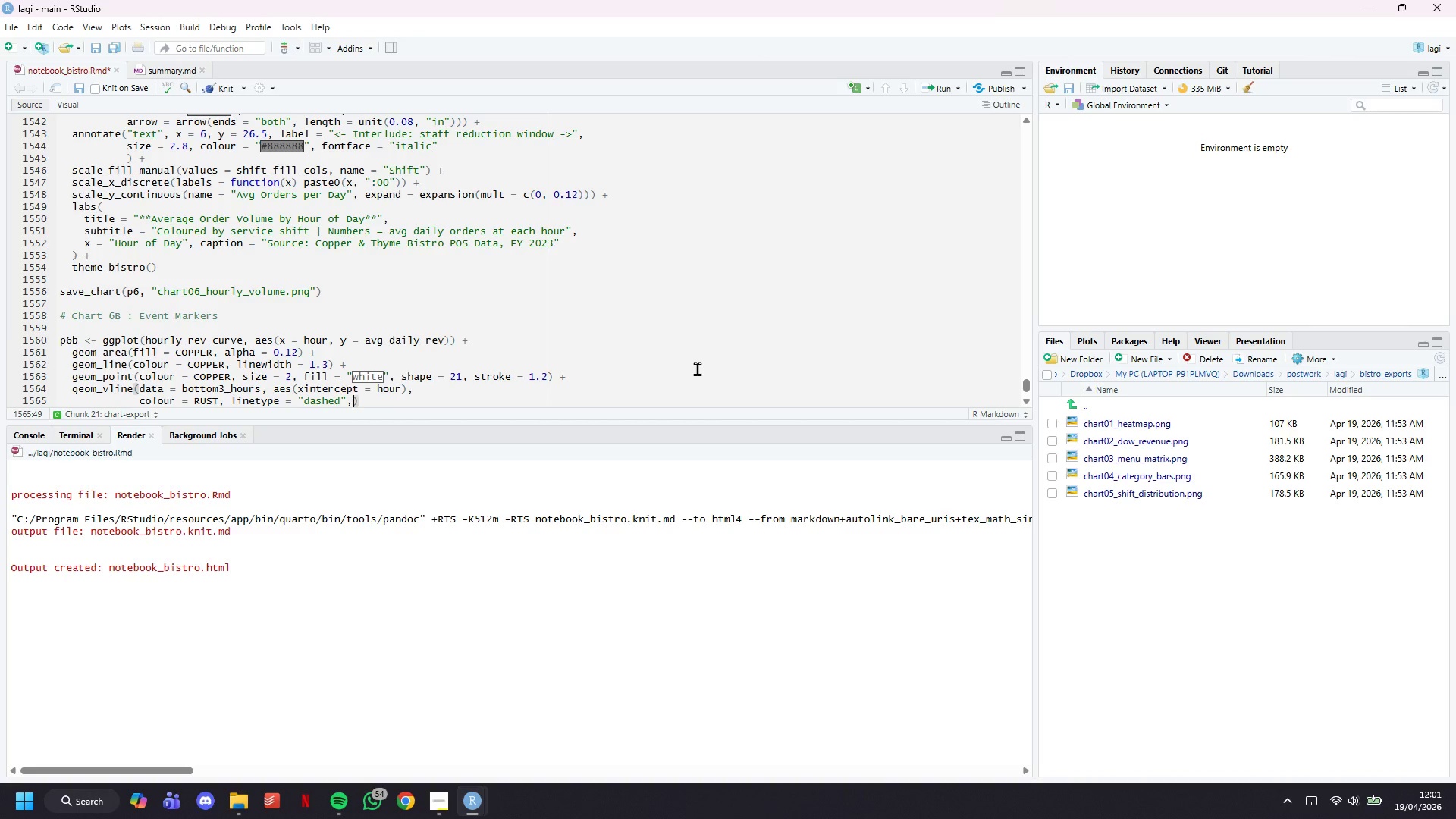 
key(Space)
 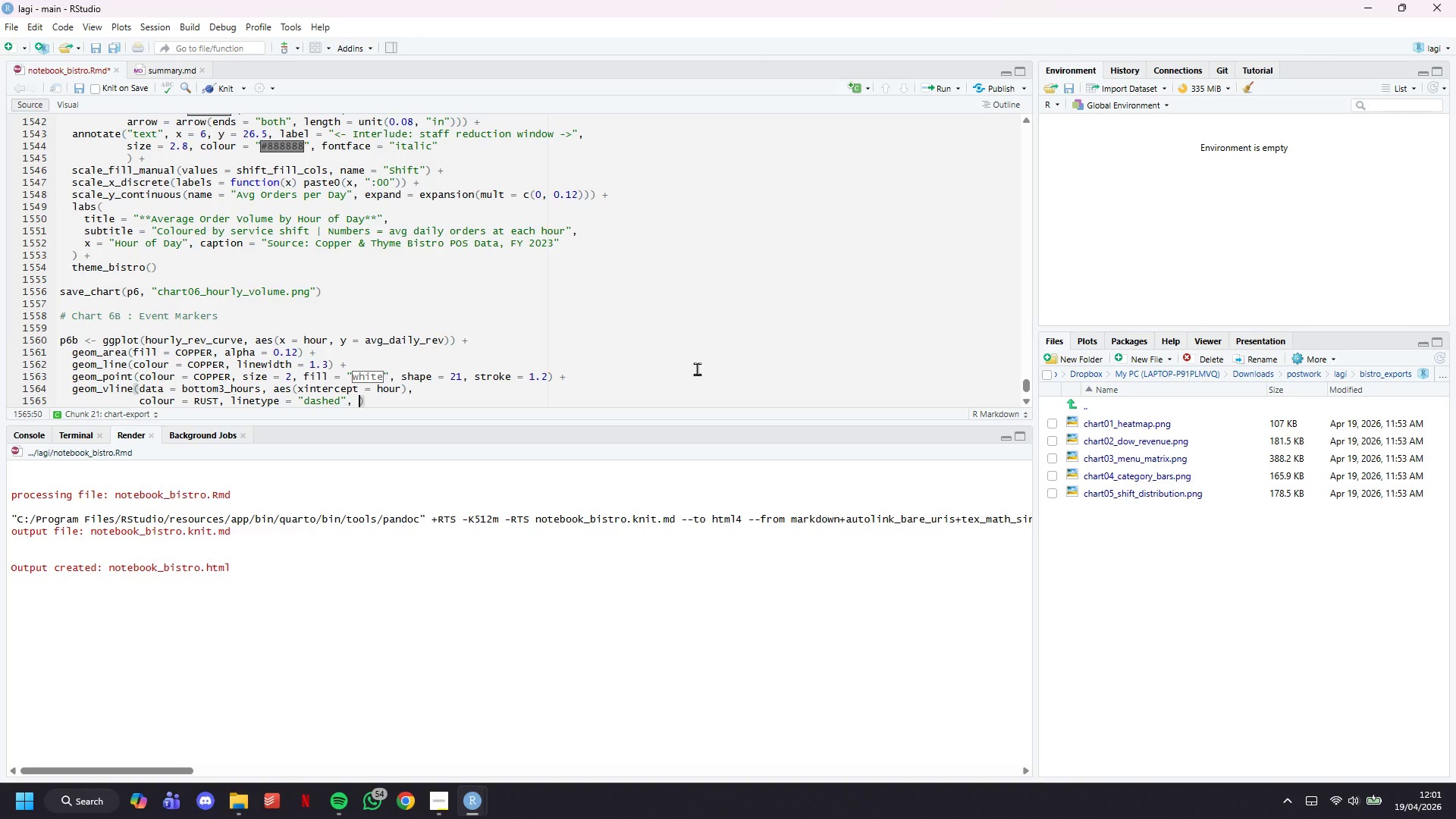 
wait(8.45)
 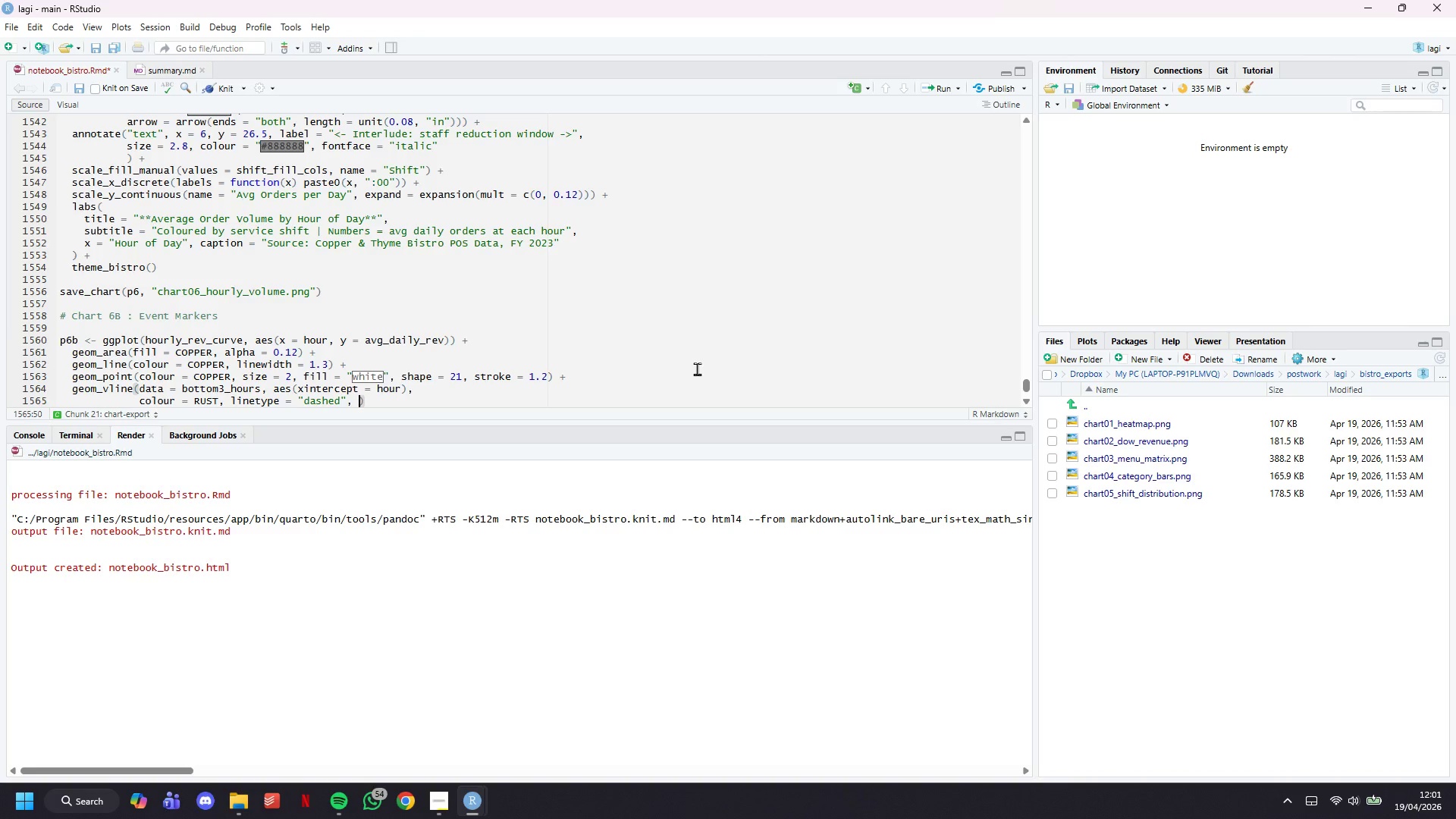 
type(linewidth)
 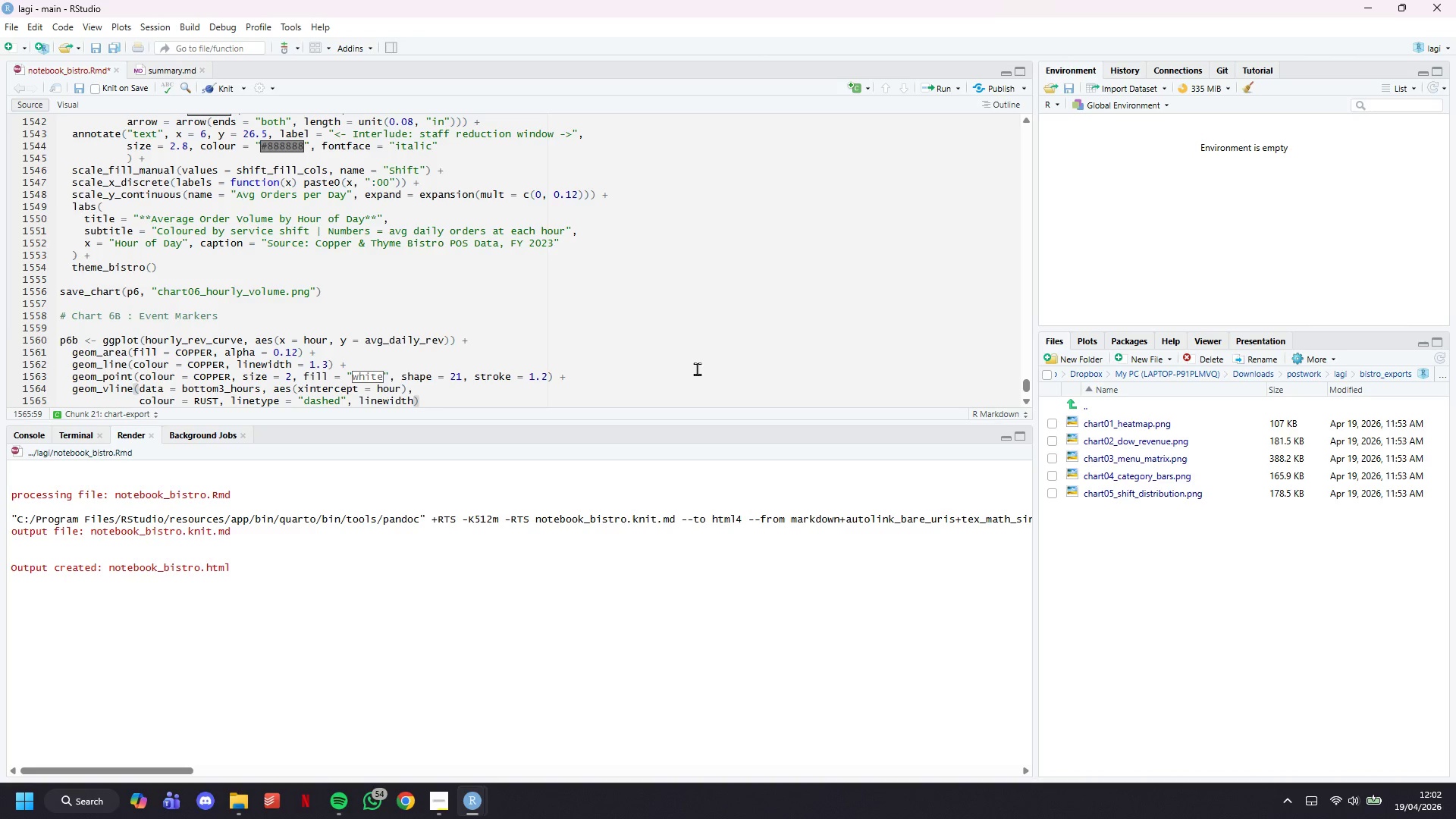 
type( = 0.85, alpha = 0.74)
key(Backspace)
type(5)
 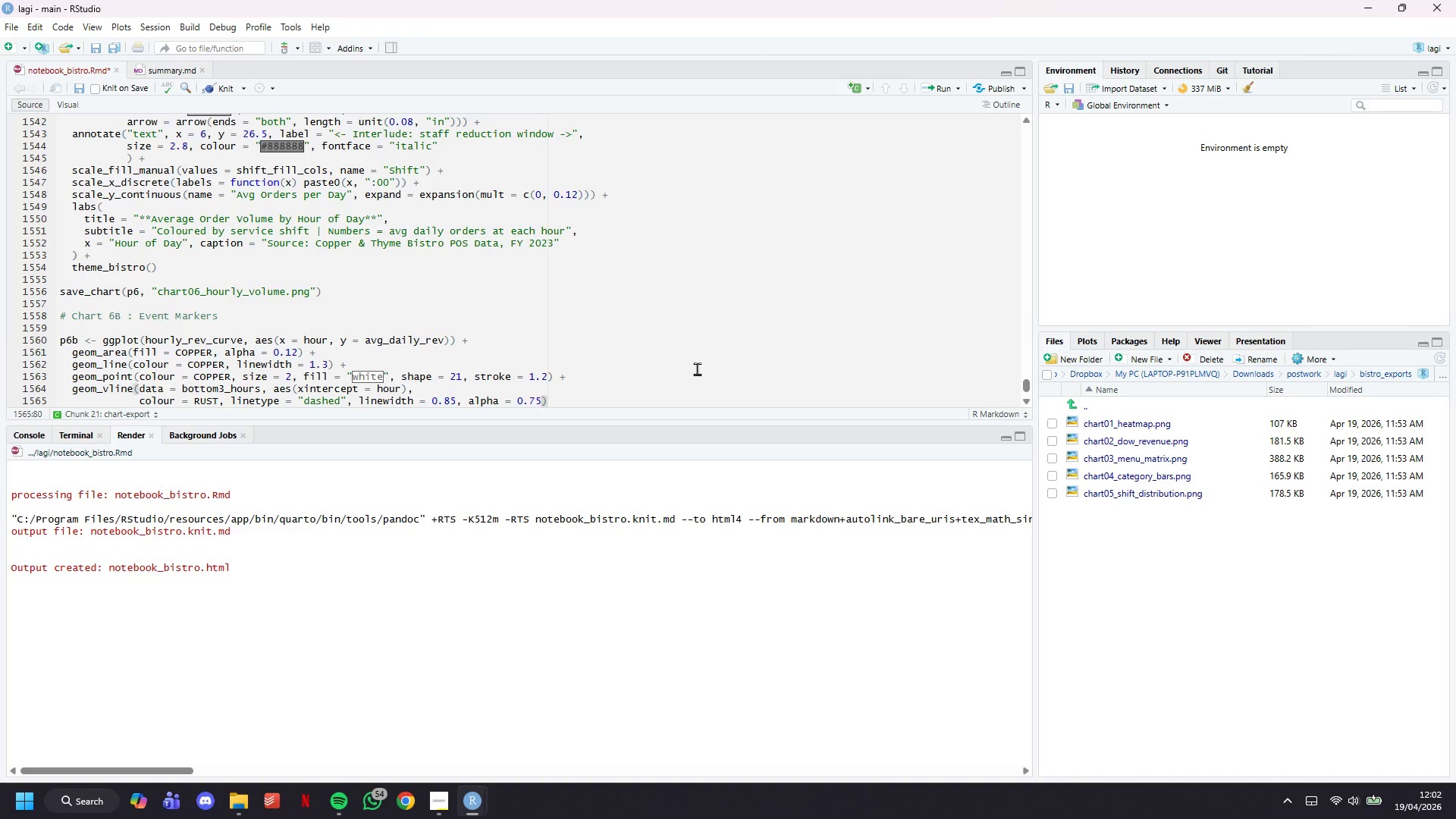 
key(ArrowRight)
 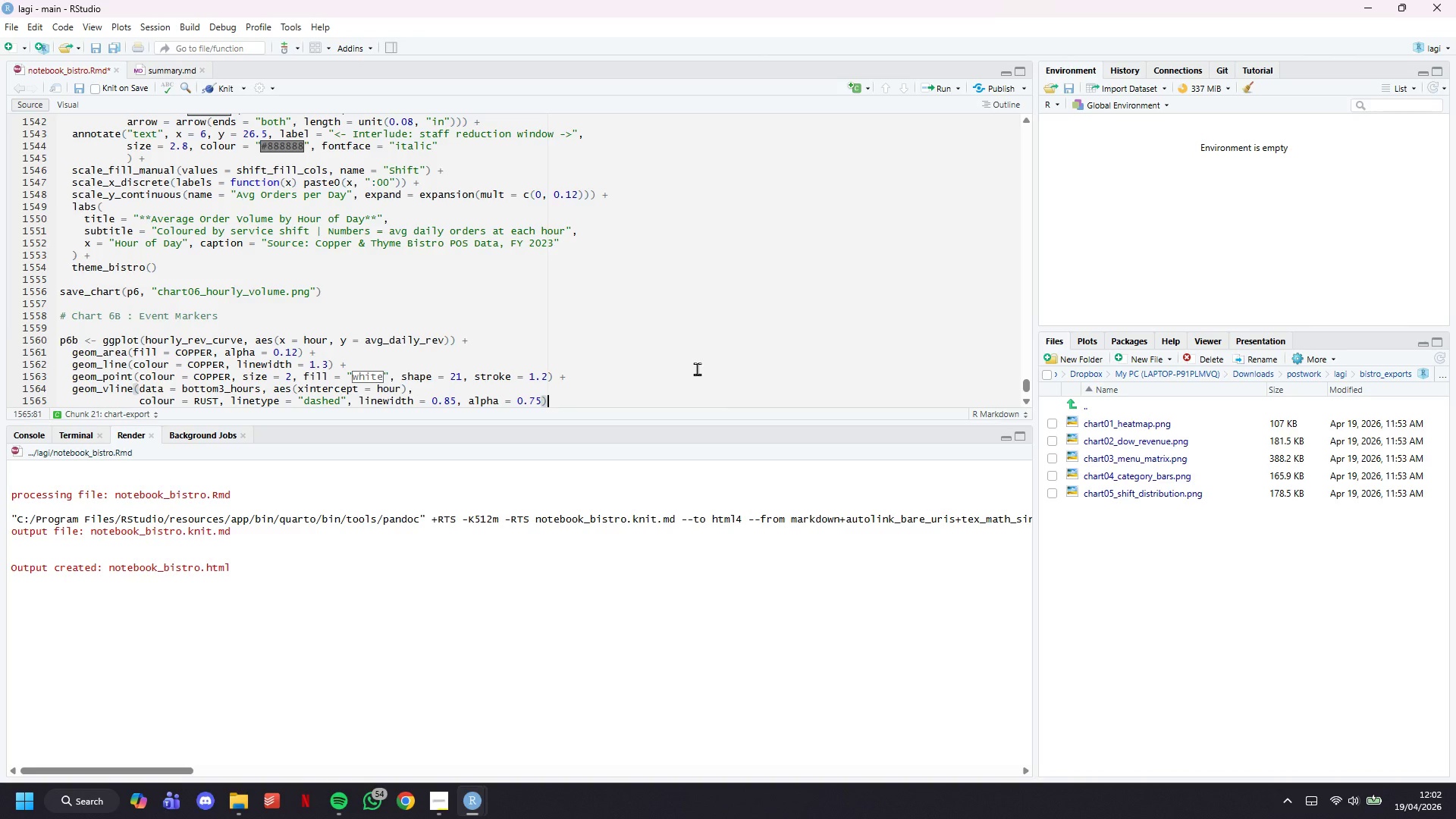 
key(Space)
 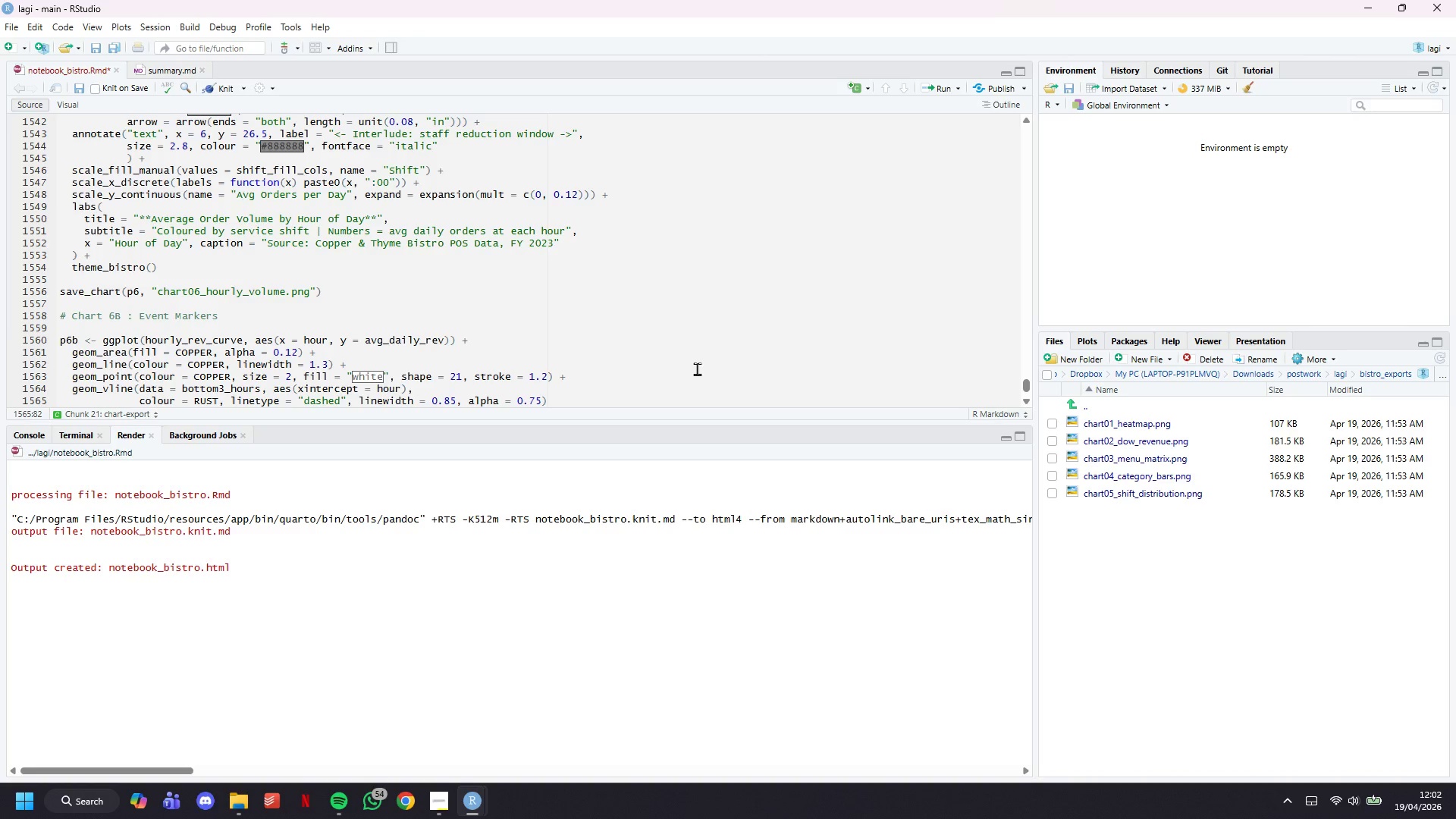 
key(Shift+Equal)
 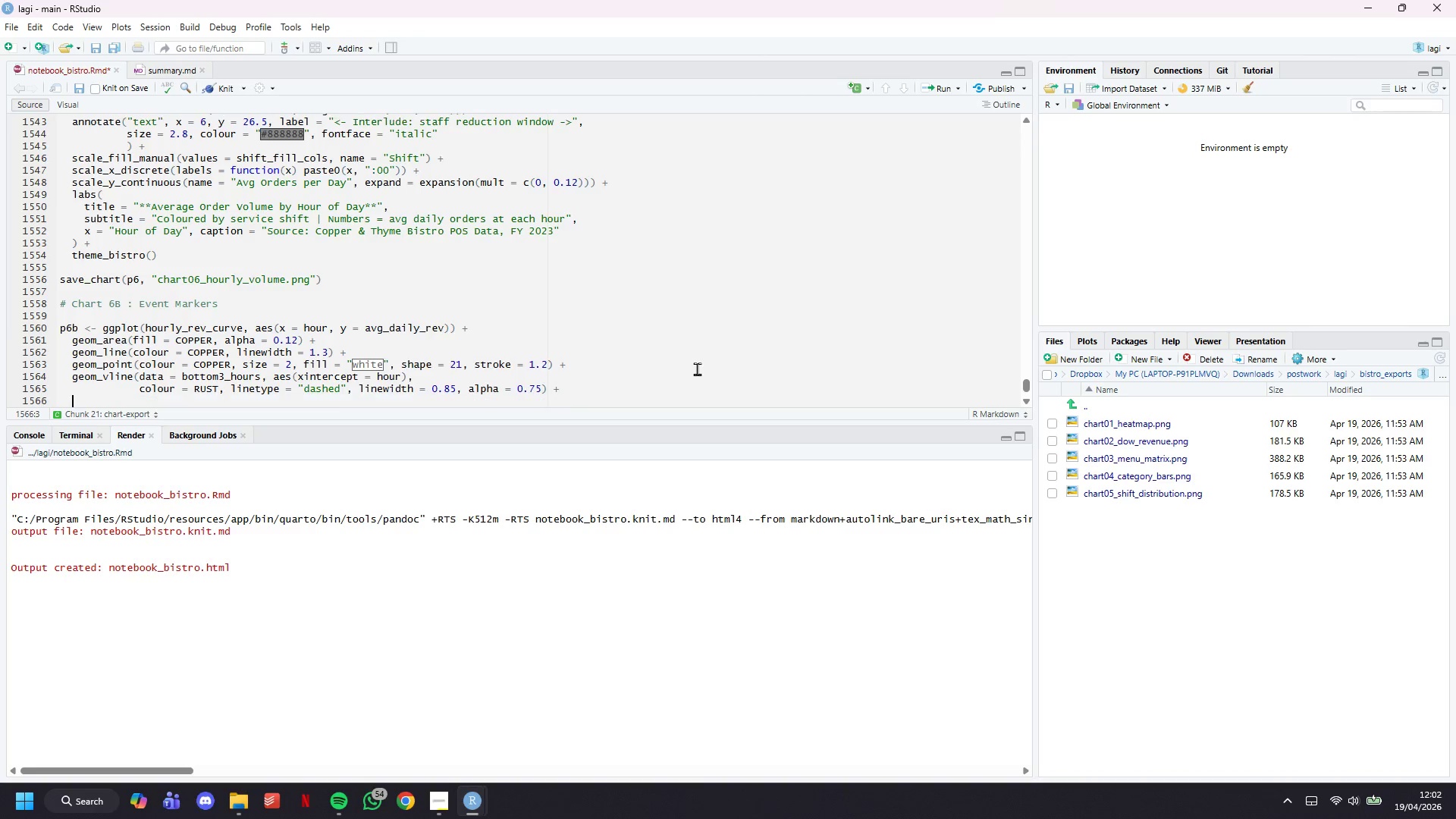 
key(Enter)
 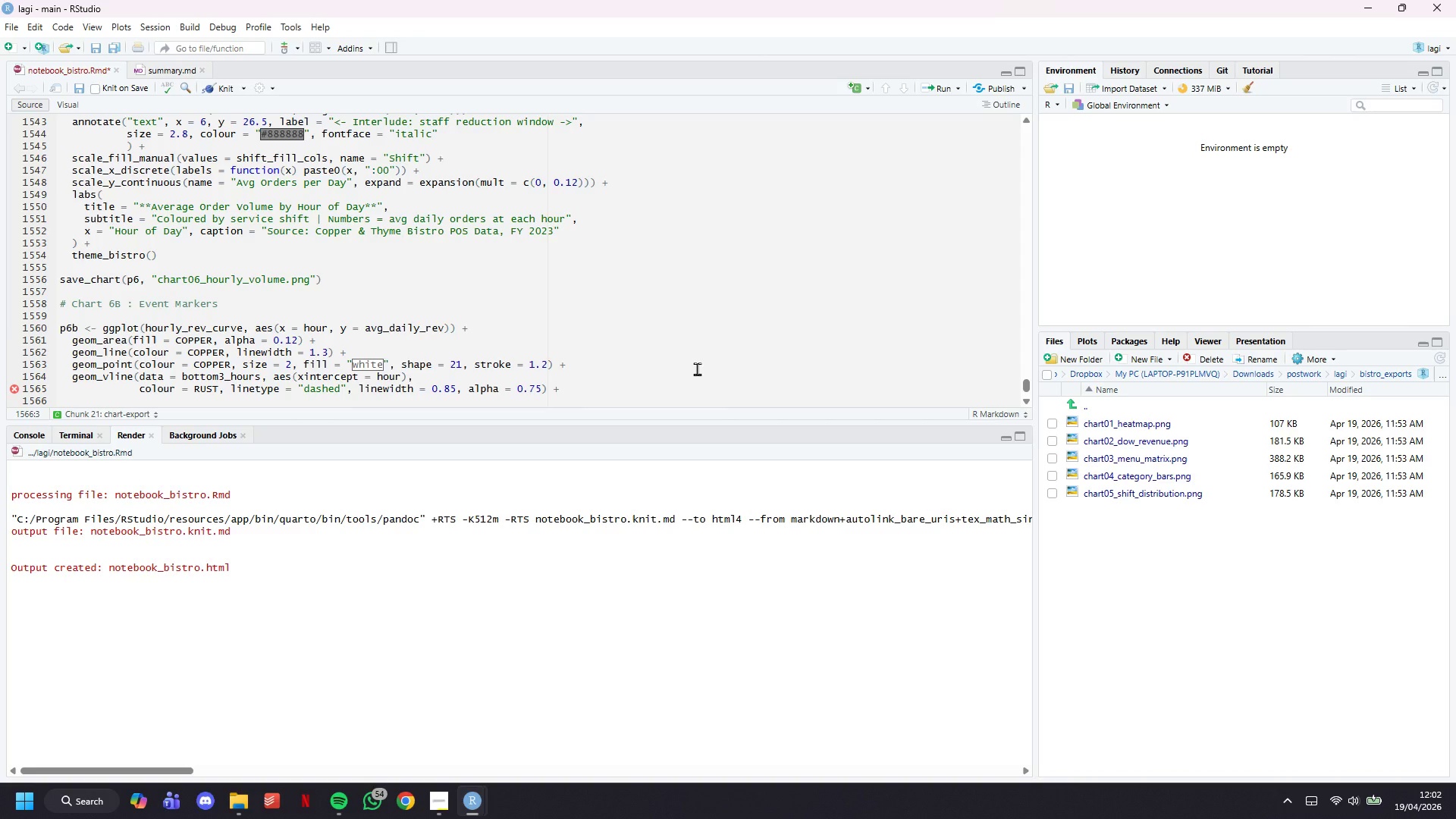 
wait(5.05)
 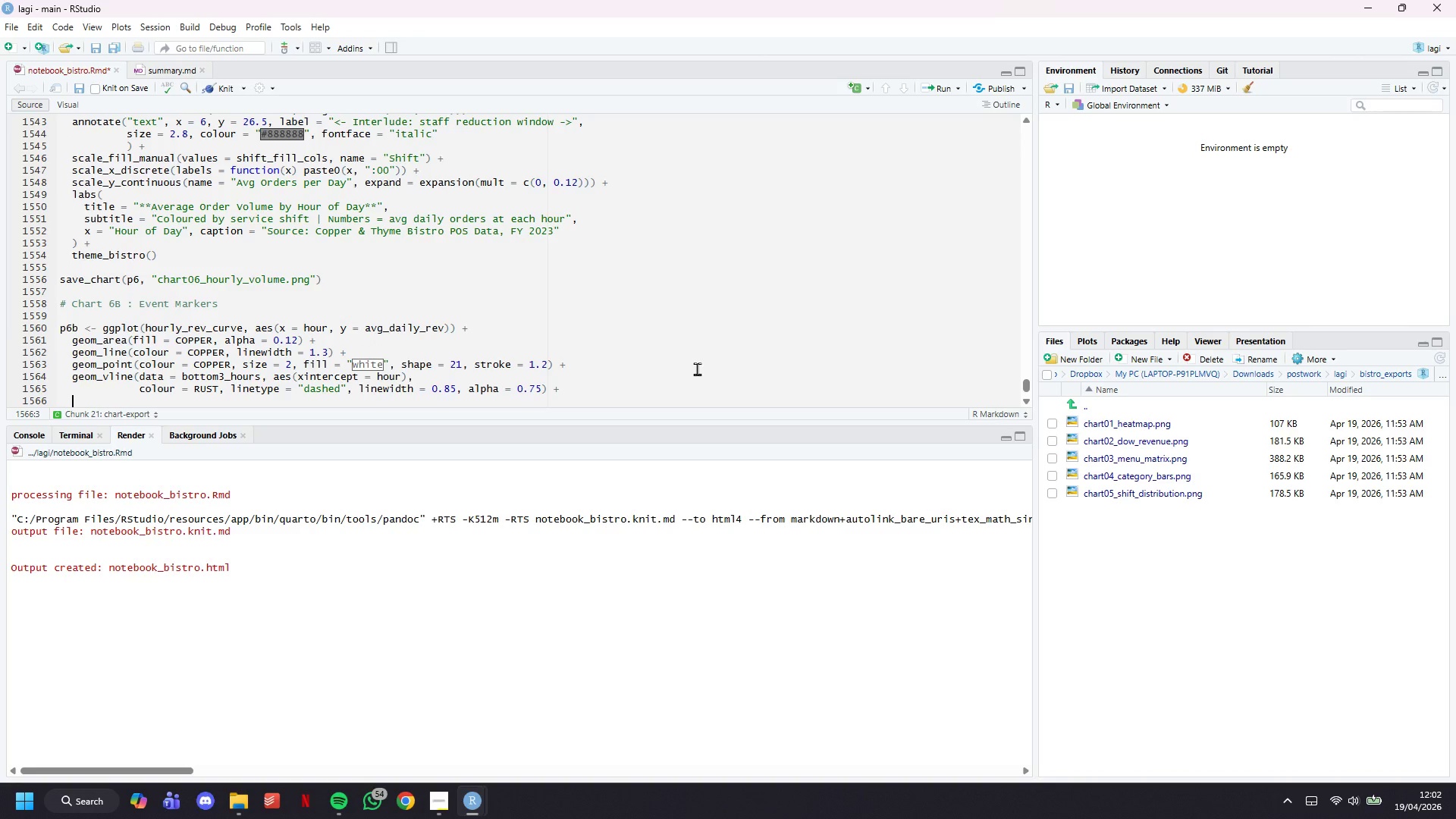 
type(geom_vline()
 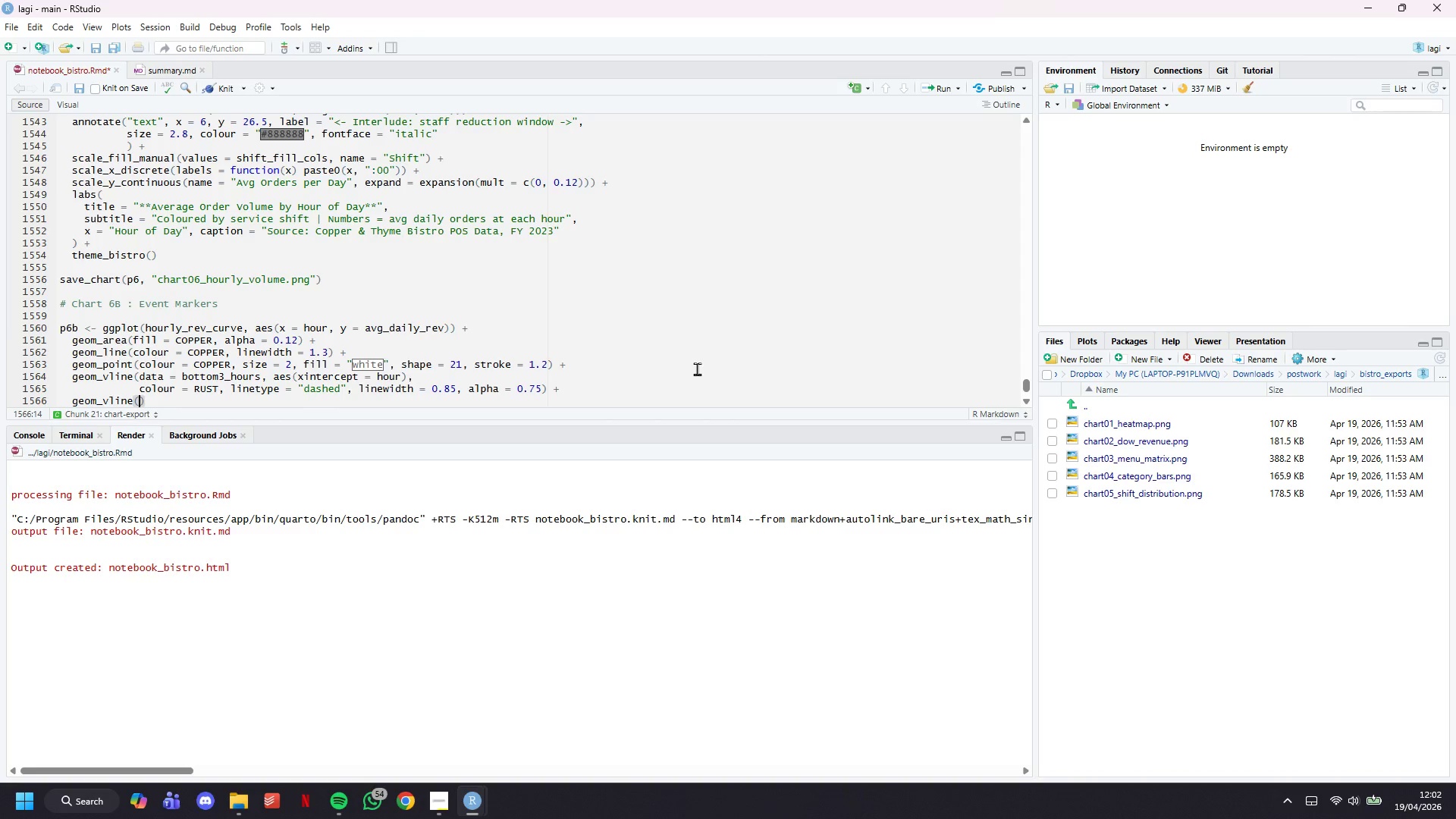 
key(D)
 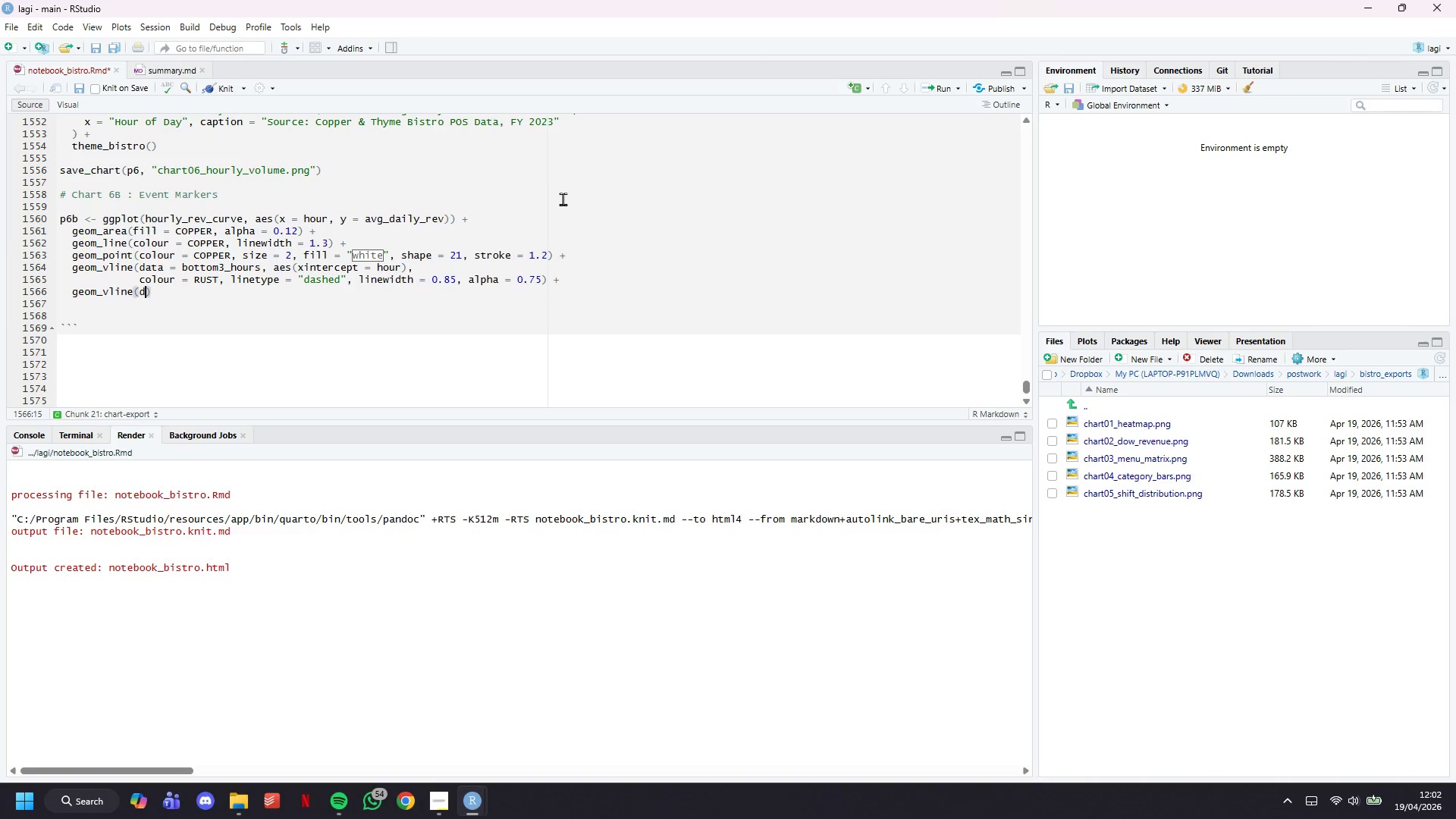 
scroll: coordinate [428, 302], scroll_direction: down, amount: 3.0
 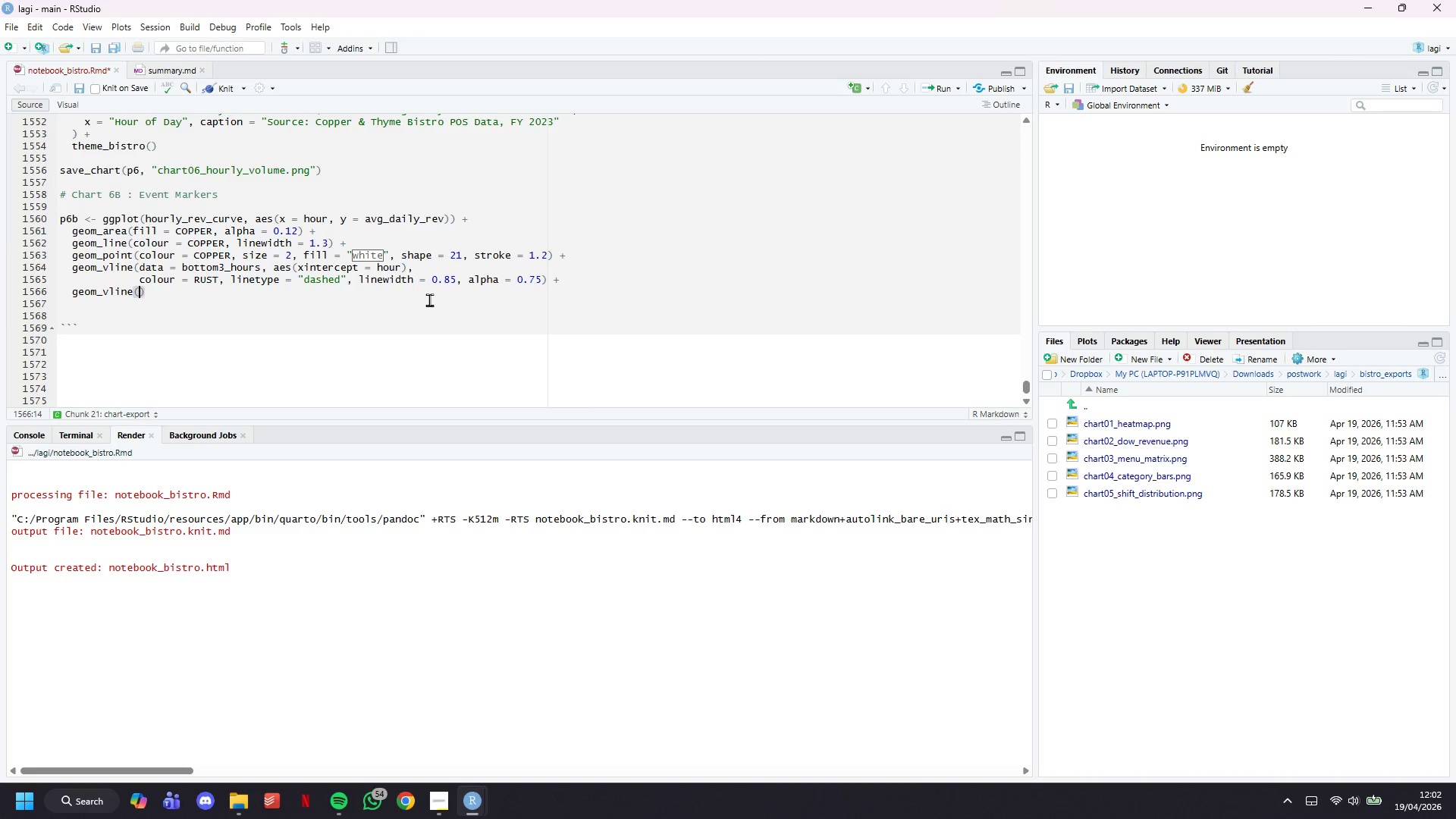 
type(ata = top3_hours, aes(xintercept = hour)
 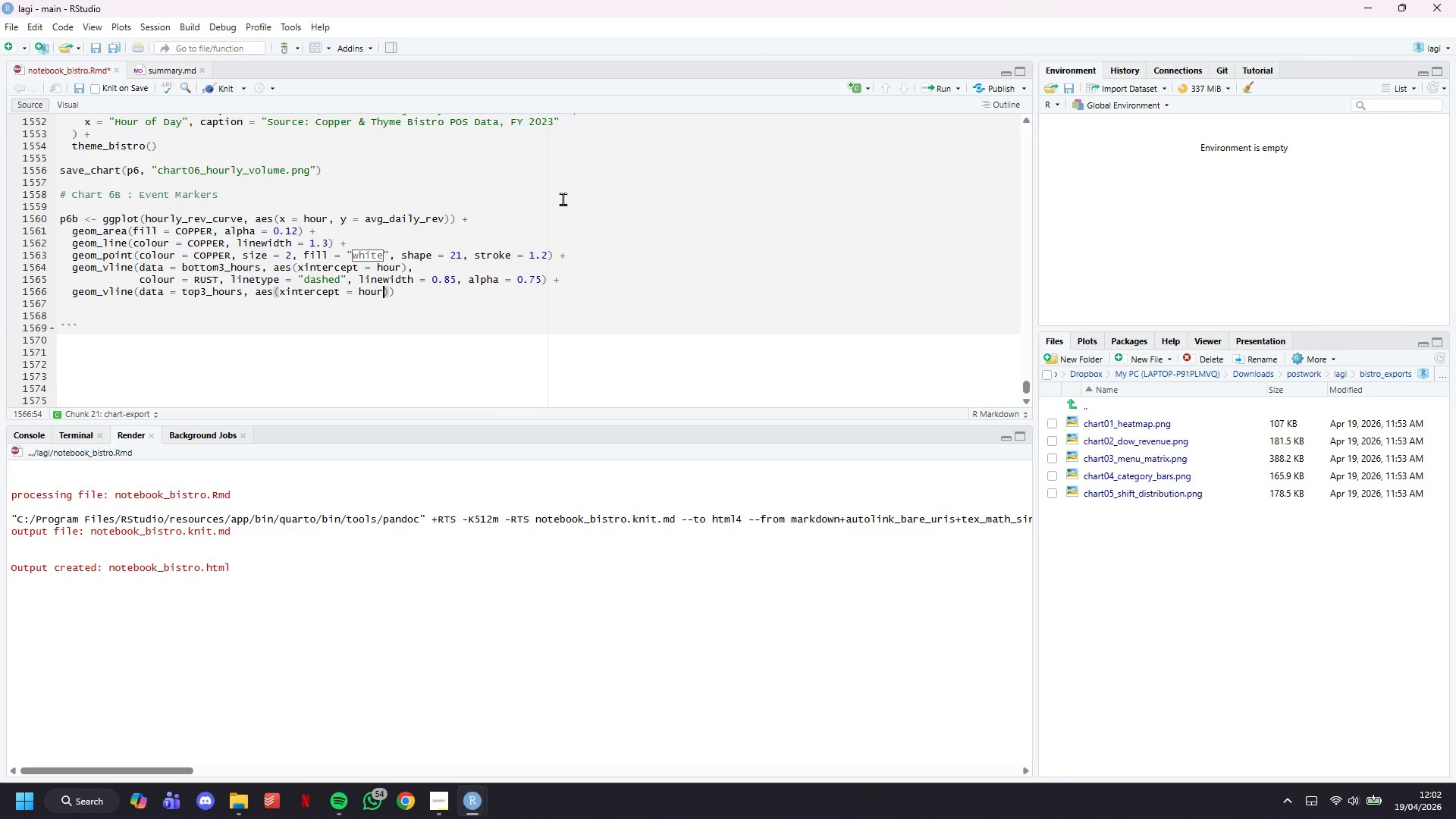 
key(ArrowRight)
 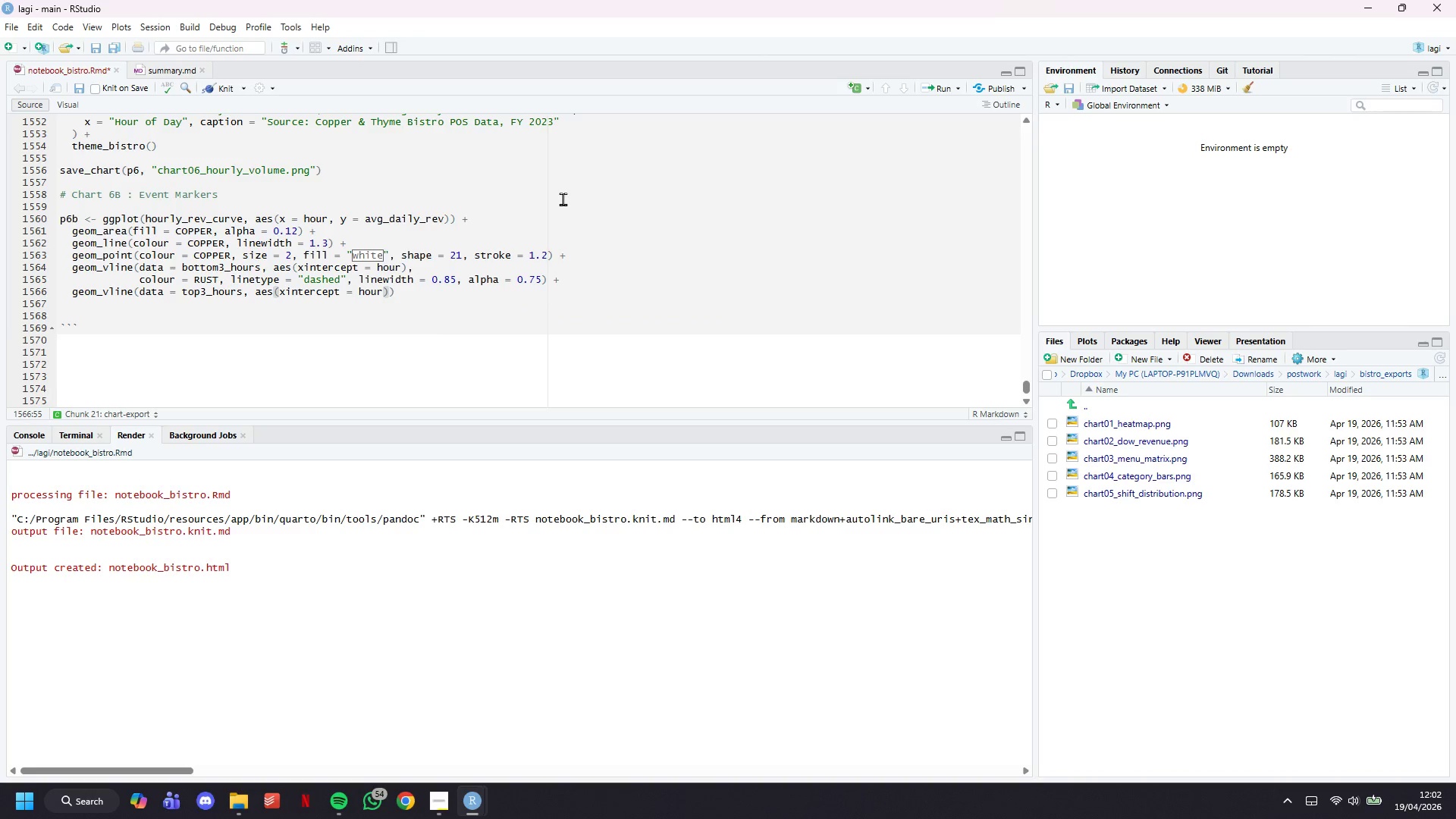 
key(Comma)
 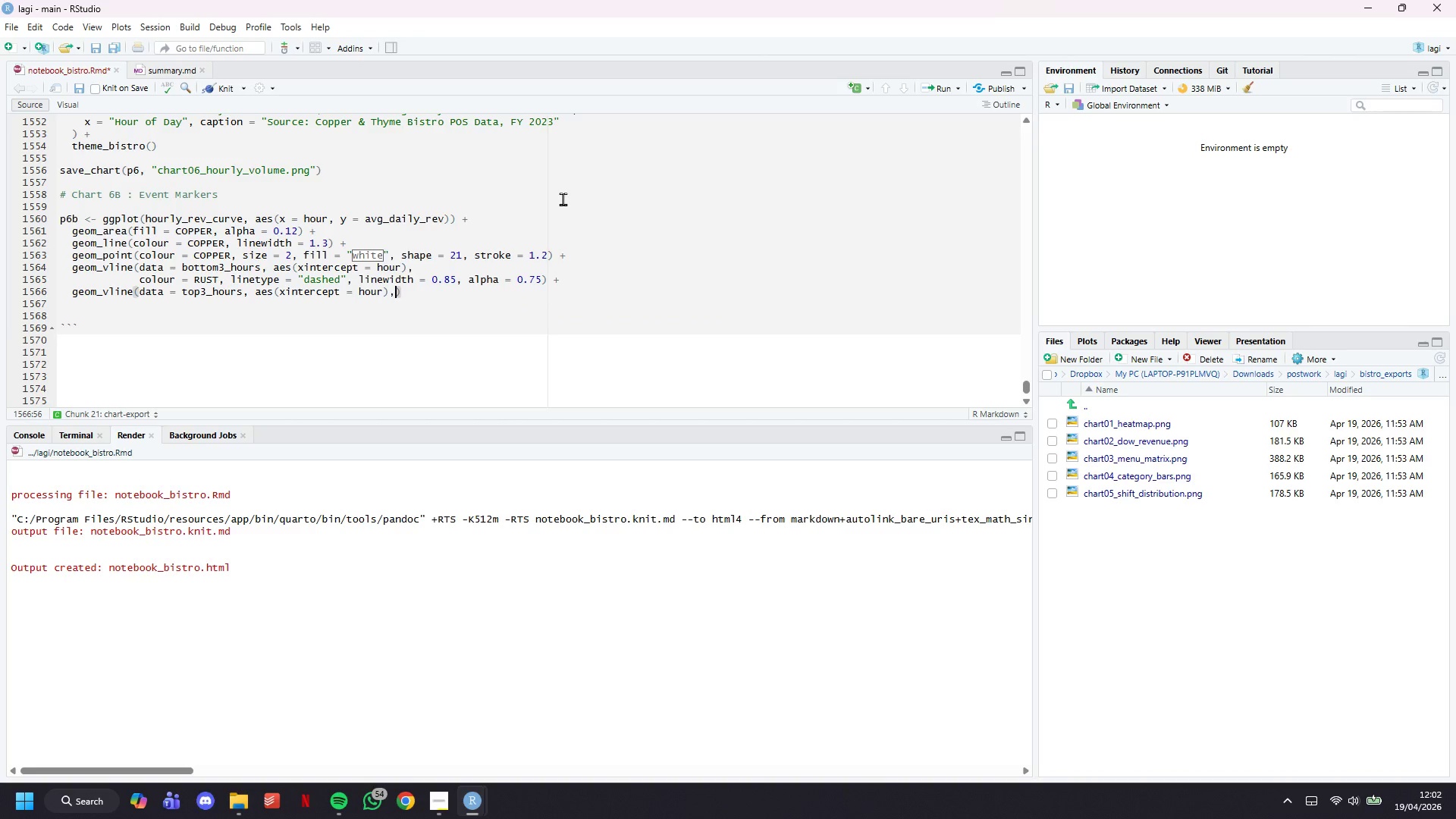 
key(Enter)
 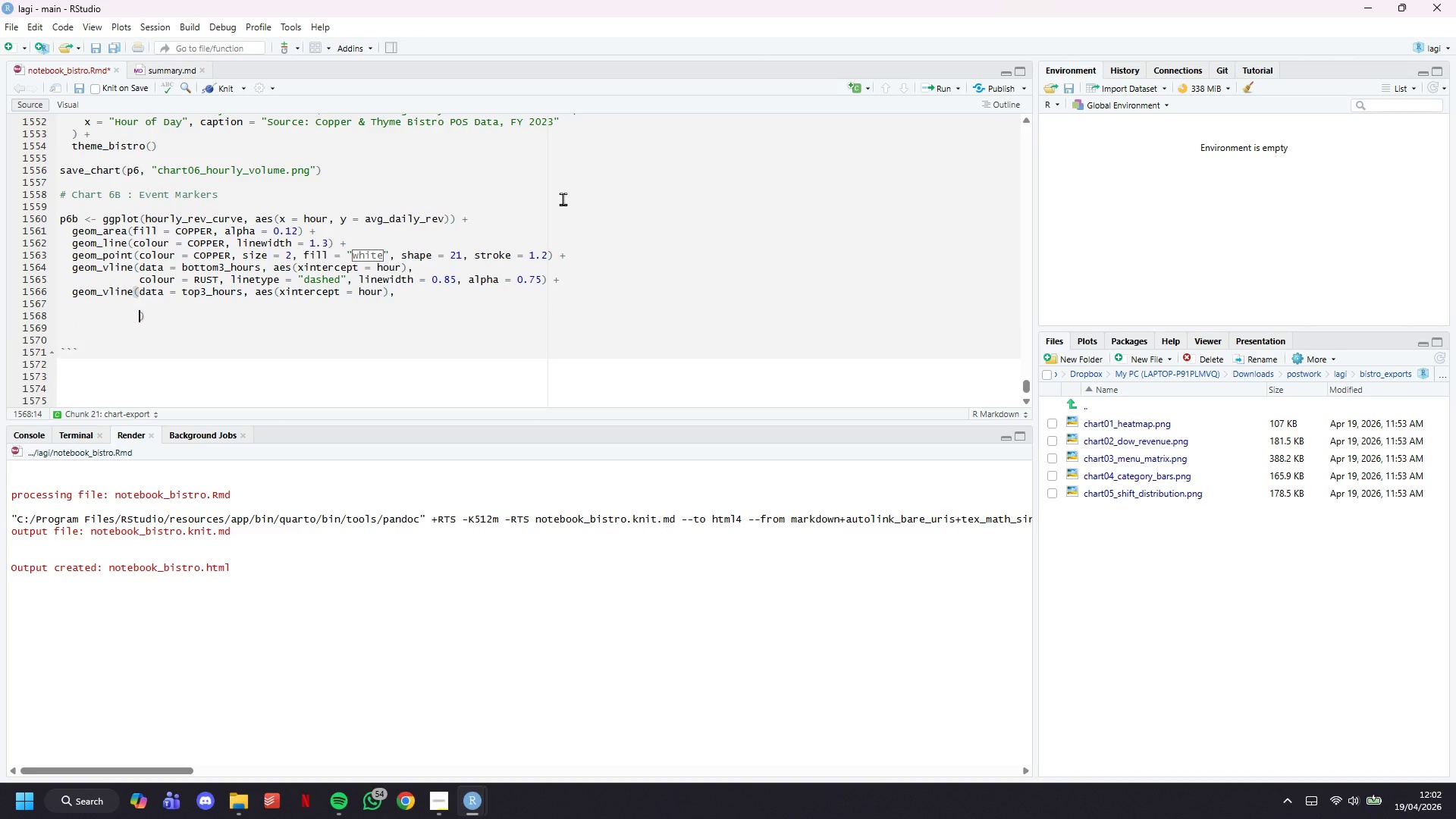 
key(Enter)
 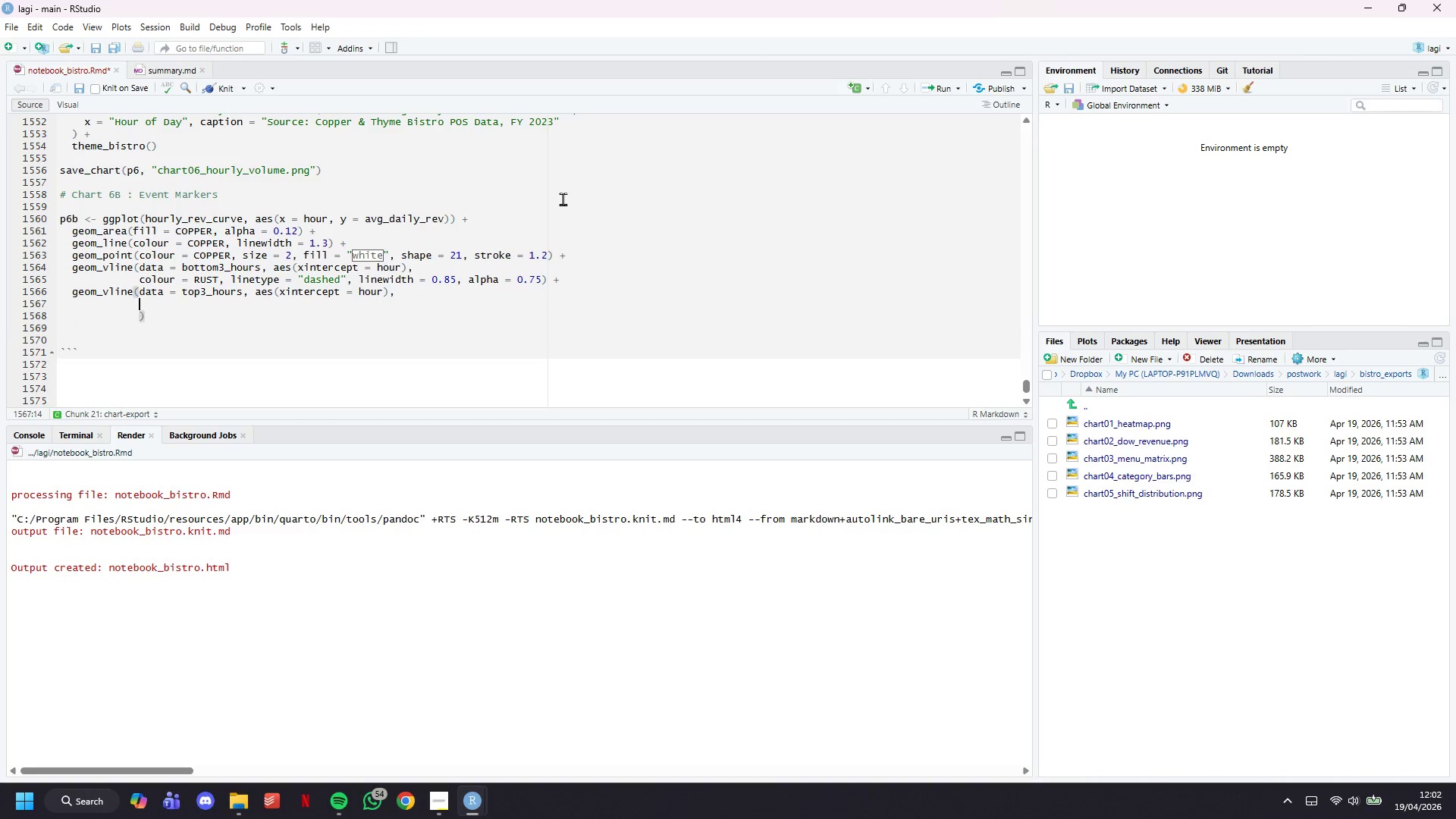 
key(ArrowUp)
 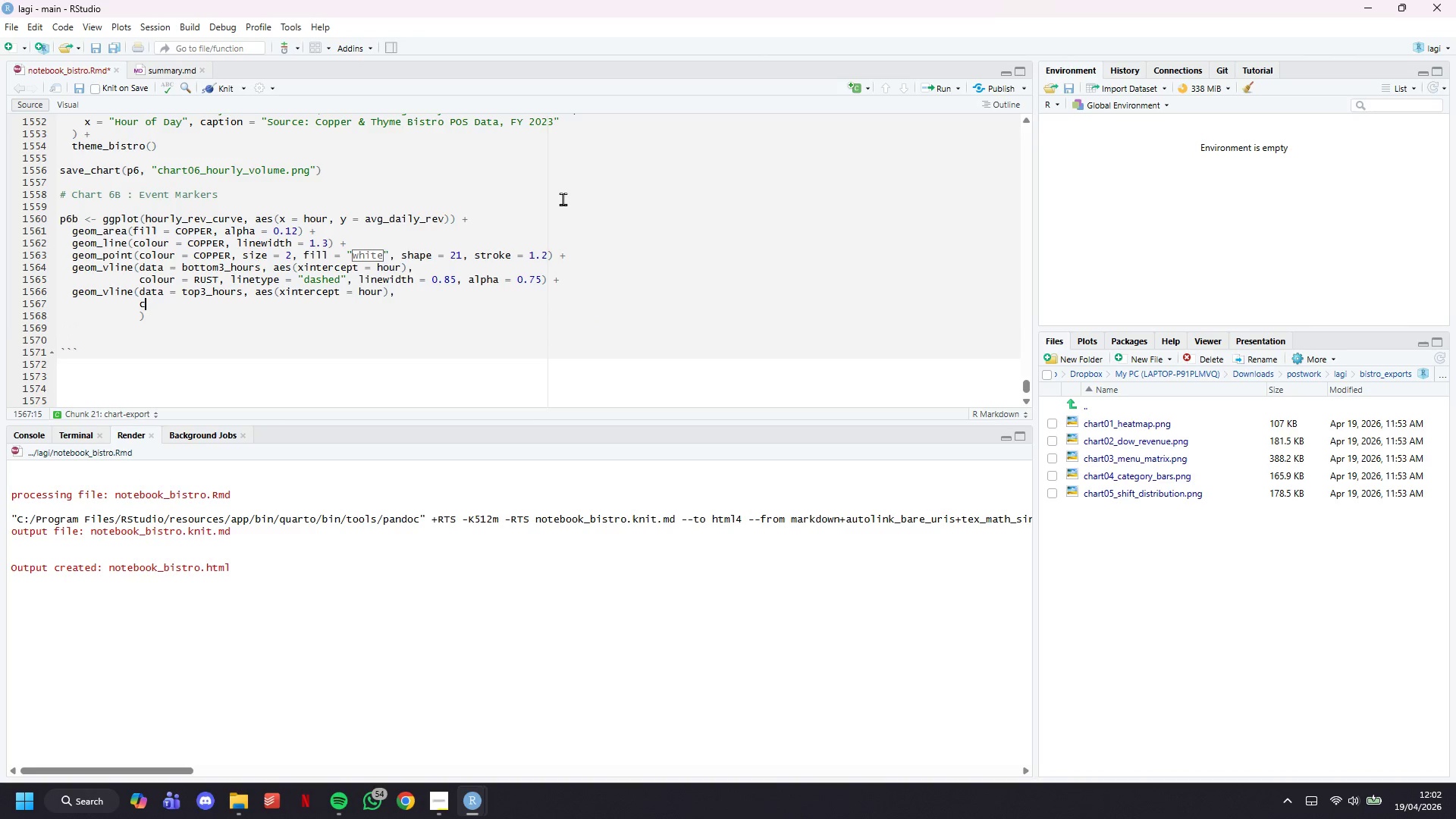 
type(colour = HOPPER)
 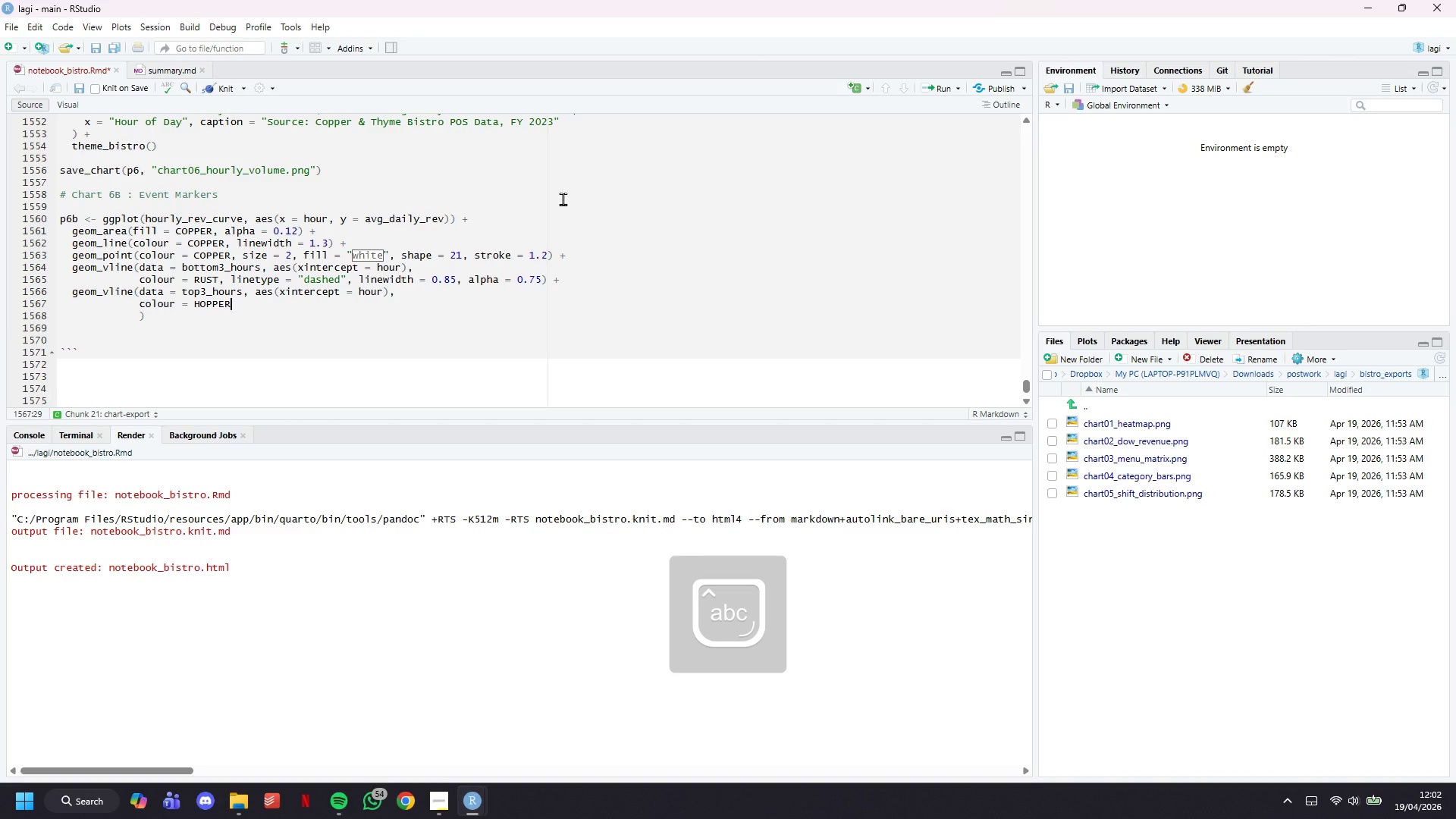 
key(ArrowLeft)
 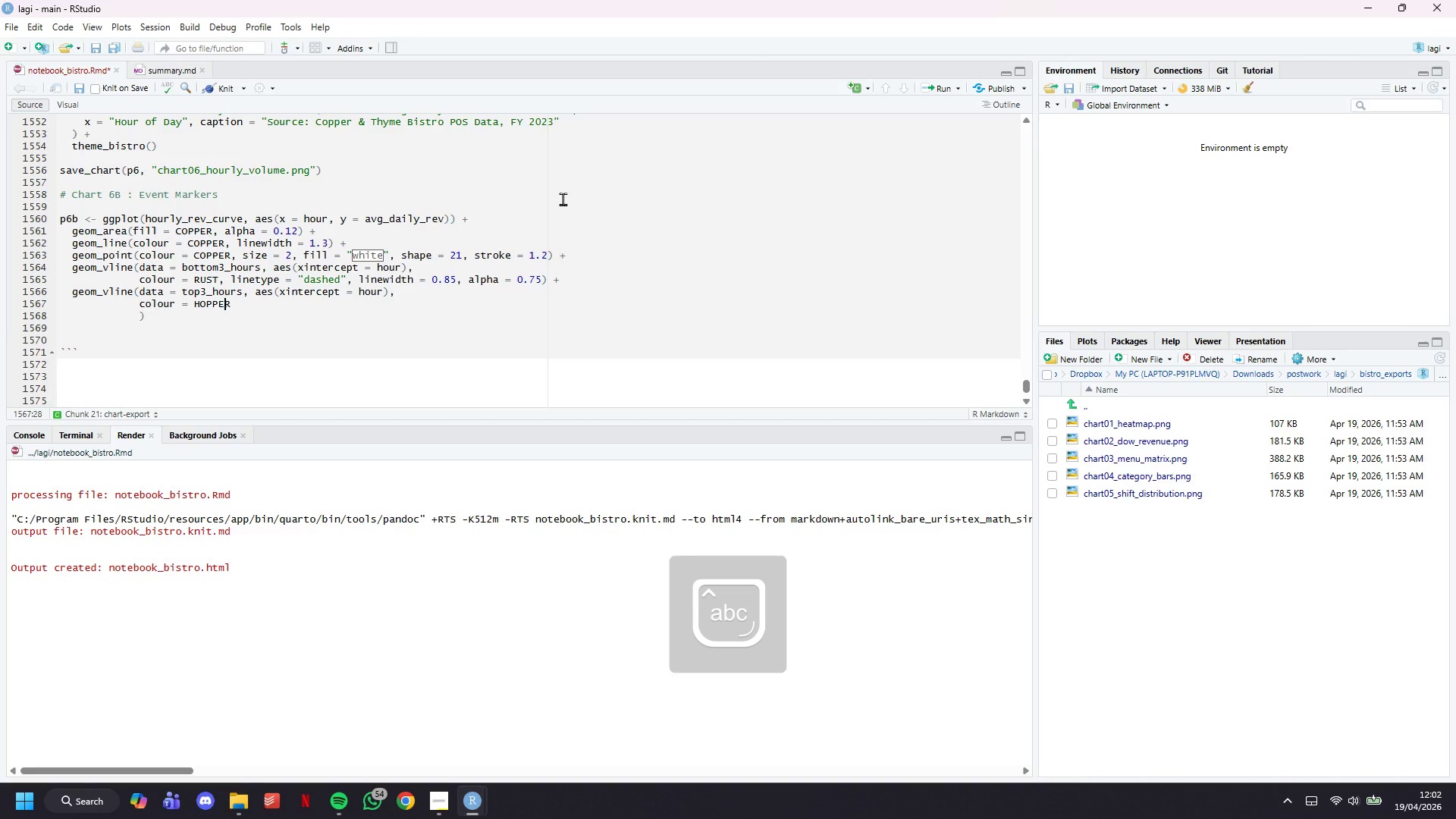 
key(ArrowLeft)
 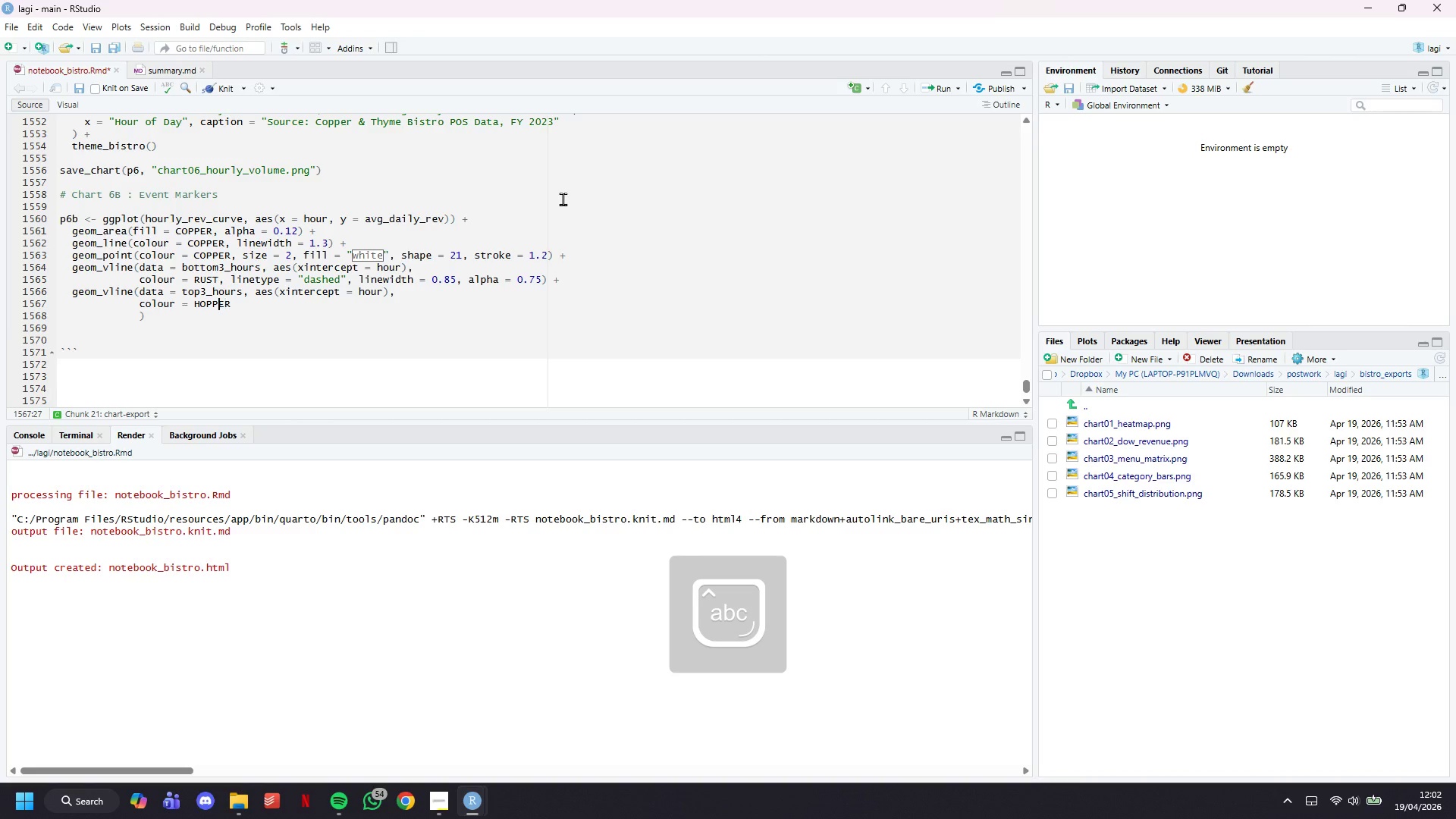 
key(ArrowLeft)
 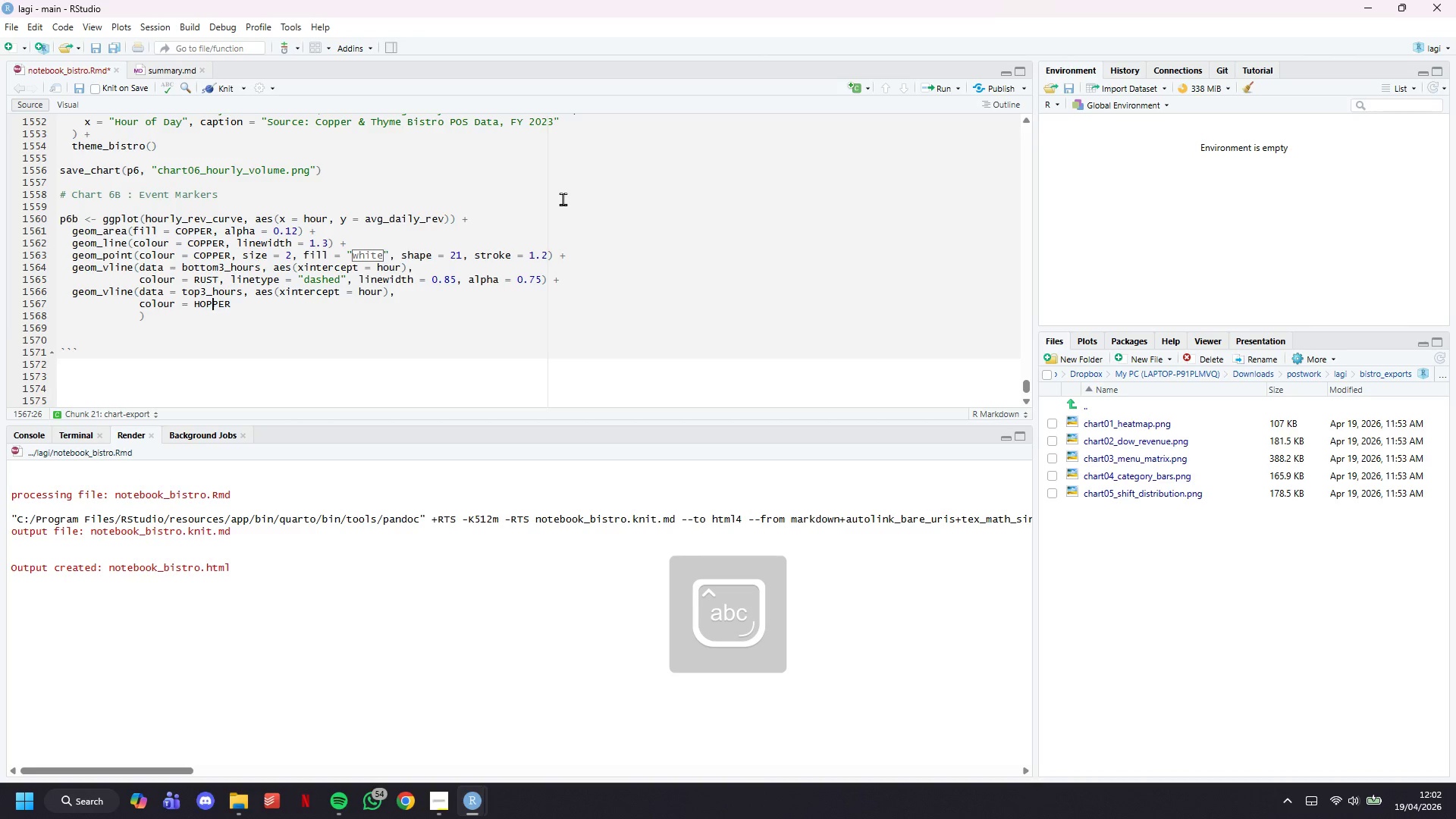 
key(ArrowLeft)
 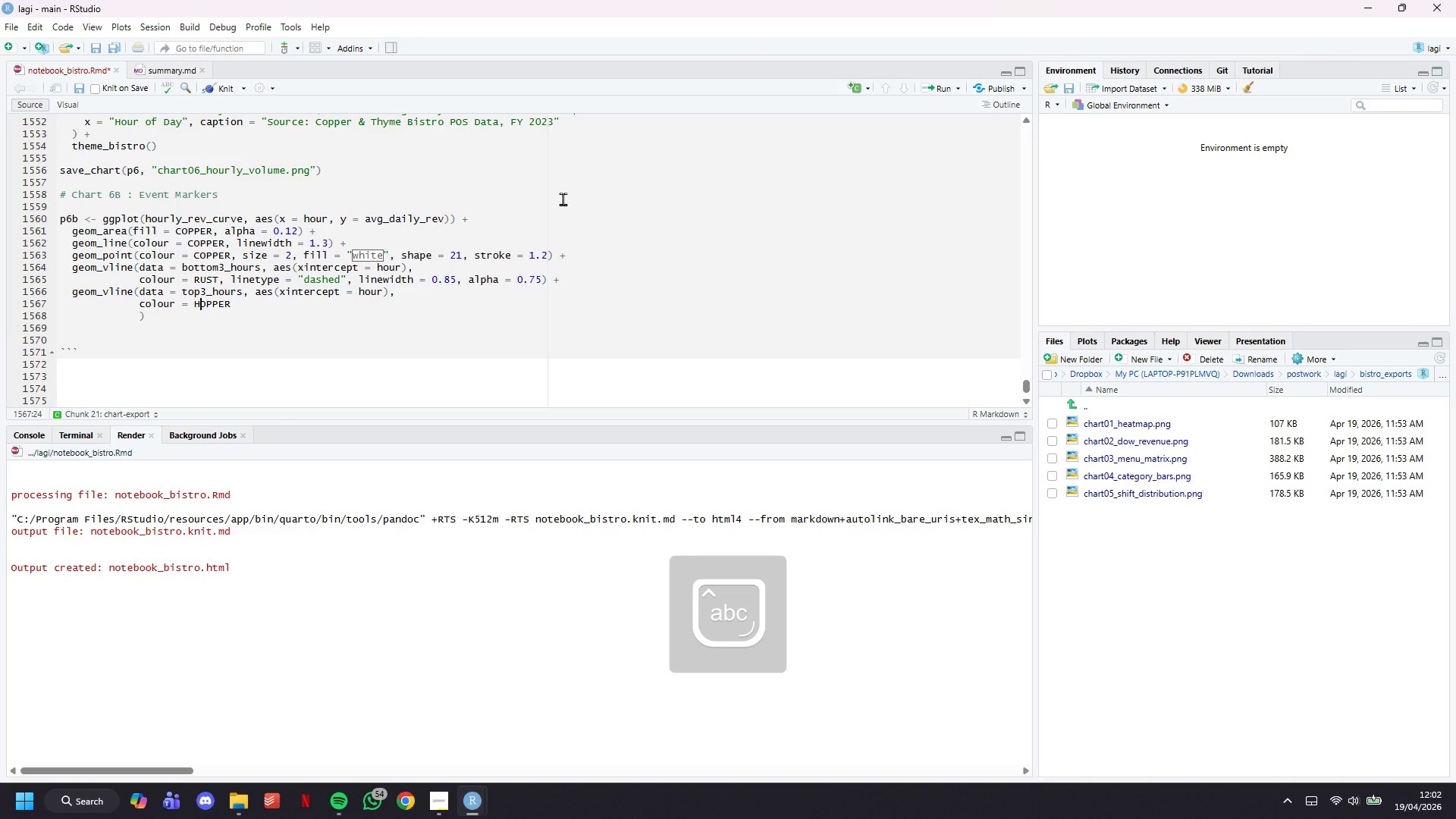 
key(ArrowLeft)
 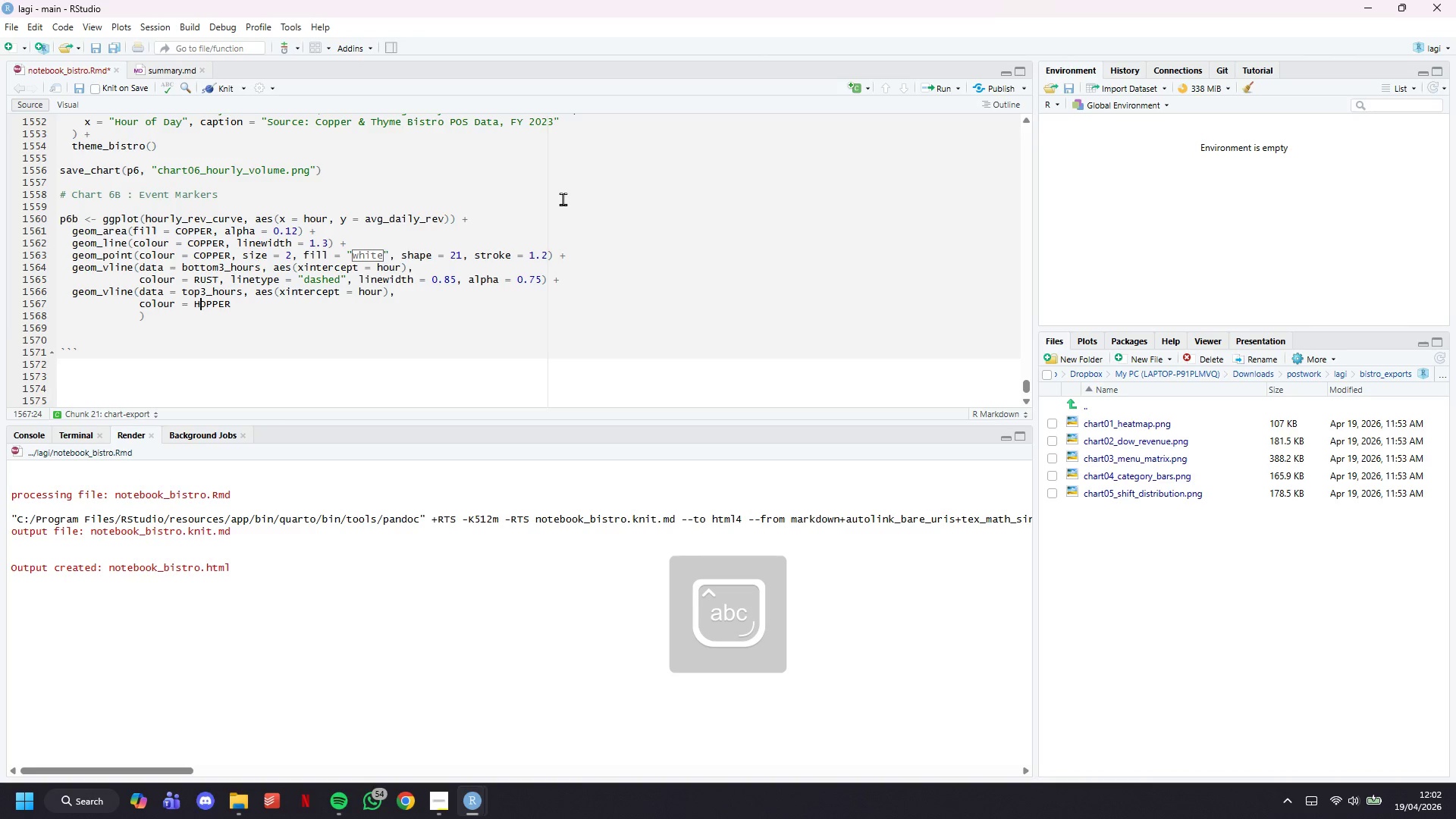 
key(Backspace)
 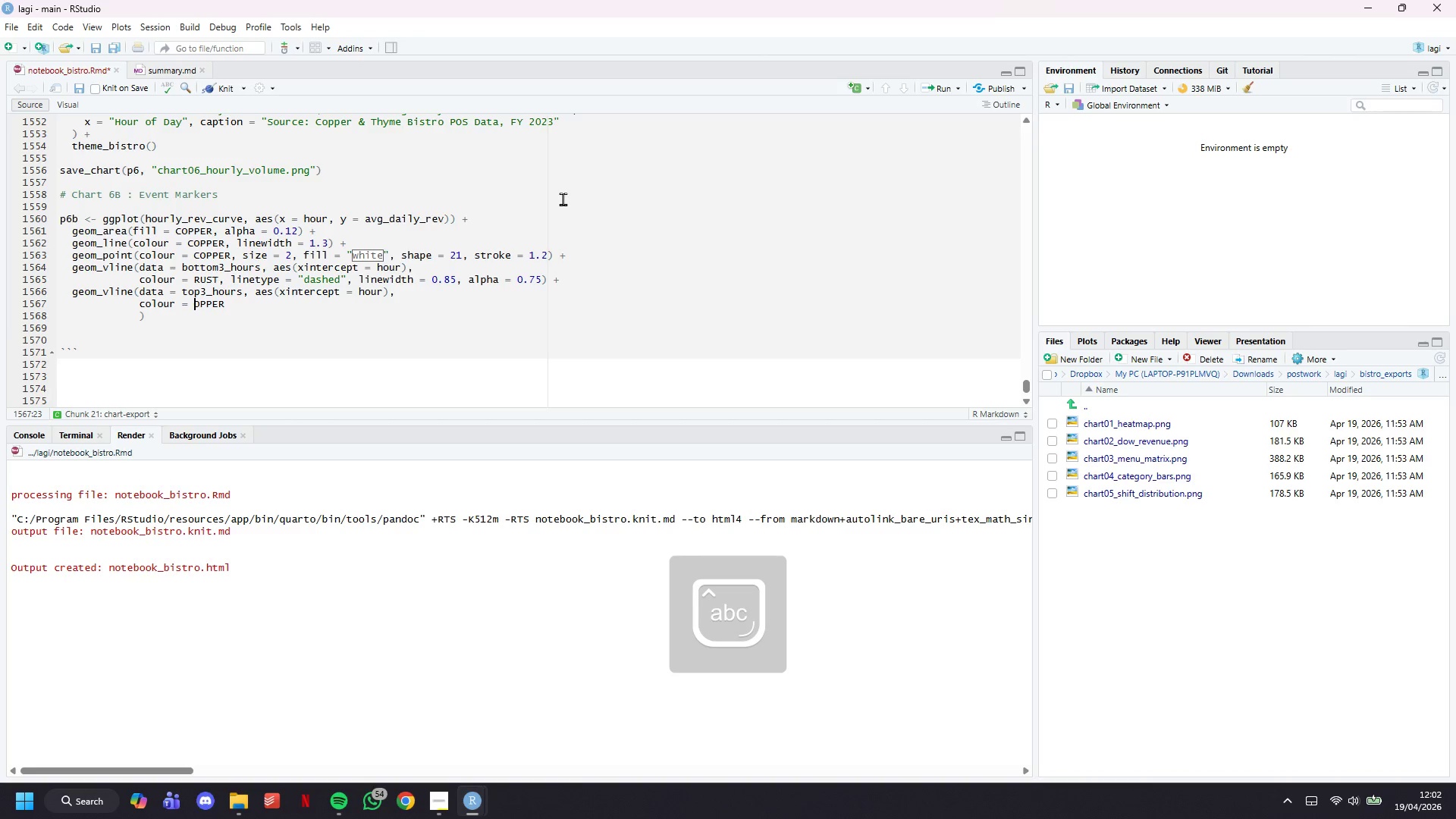 
key(CapsLock)
 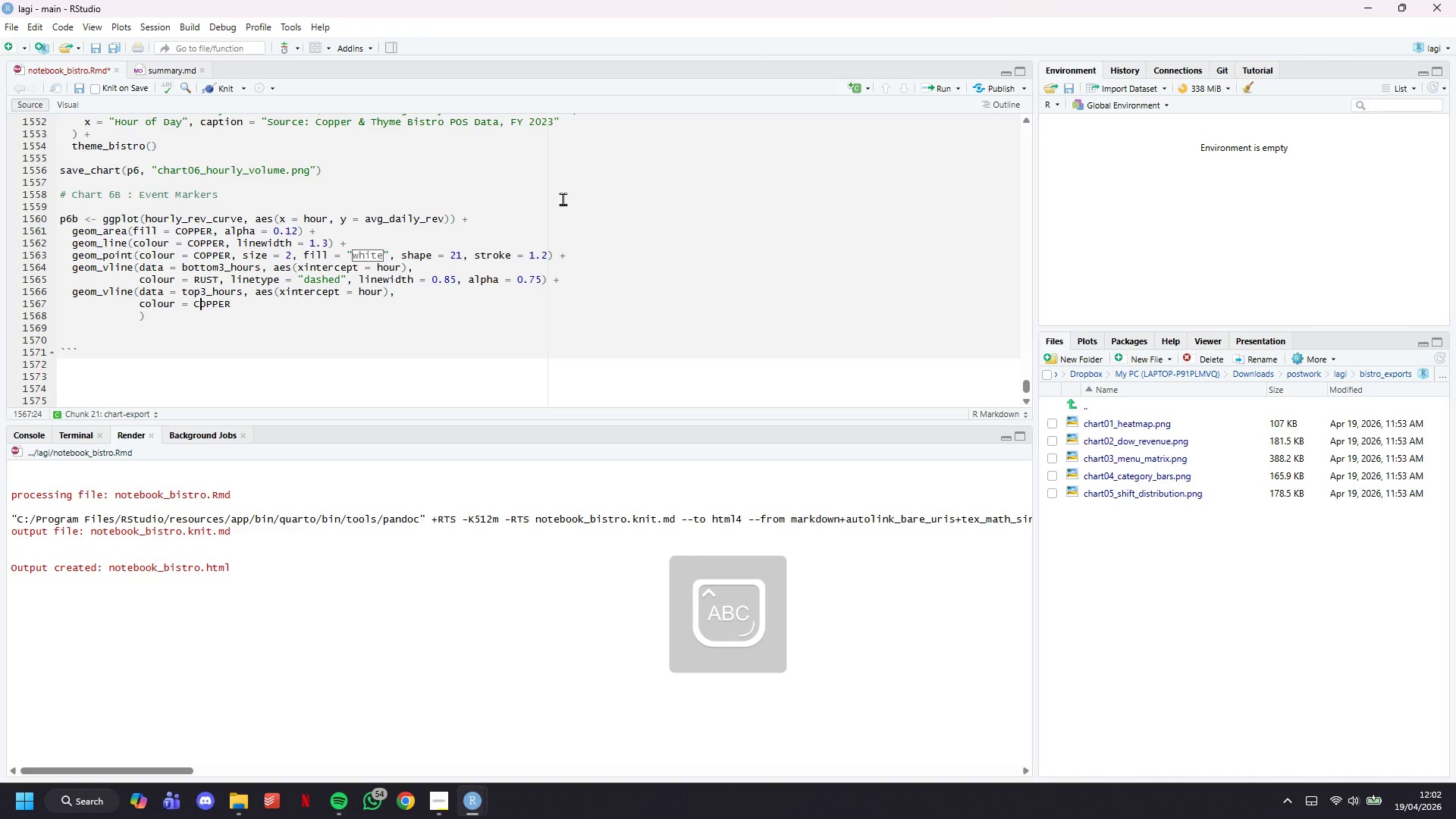 
key(C)
 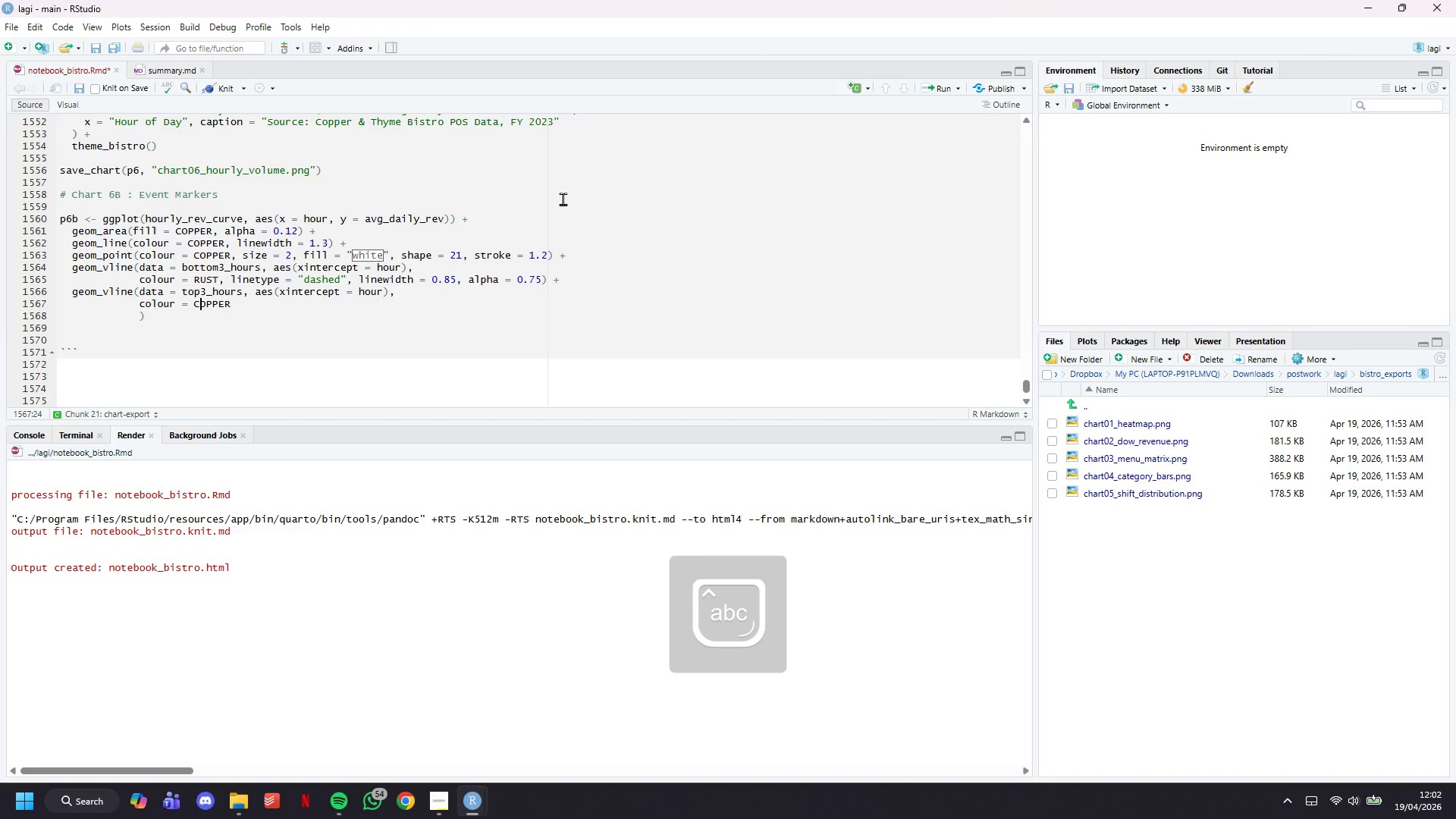 
key(CapsLock)
 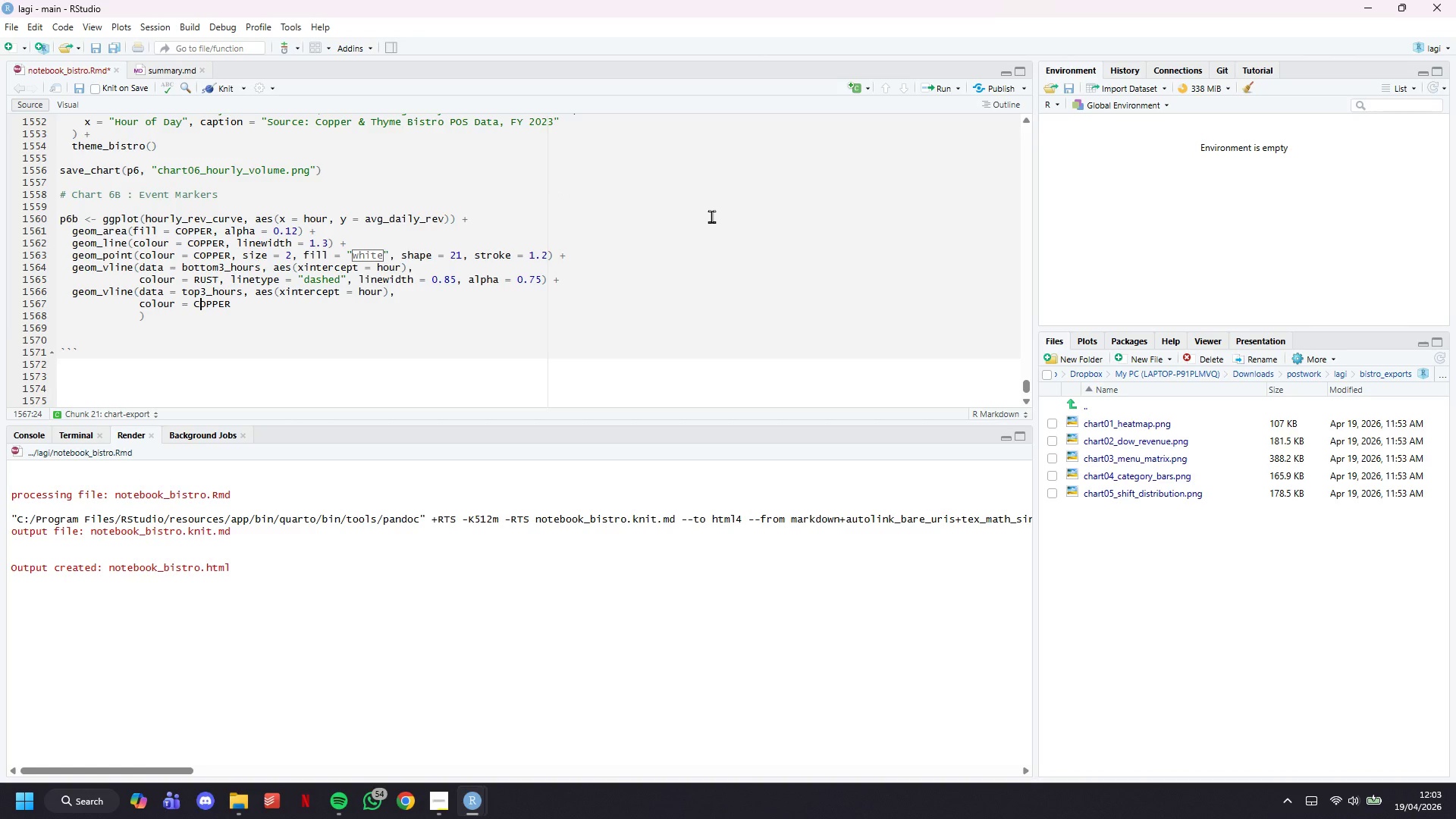 
wait(65.03)
 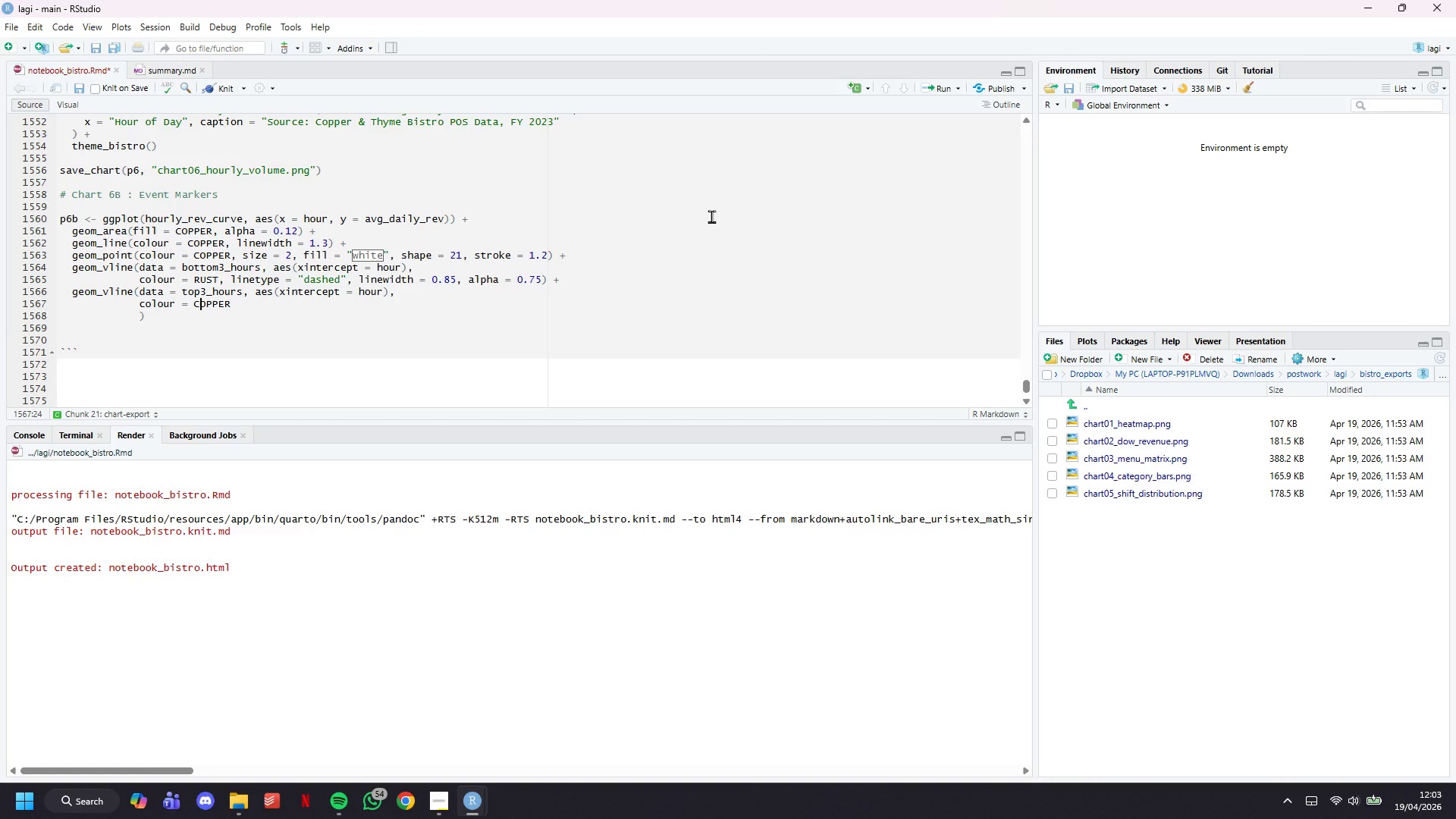 
key(ArrowRight)
 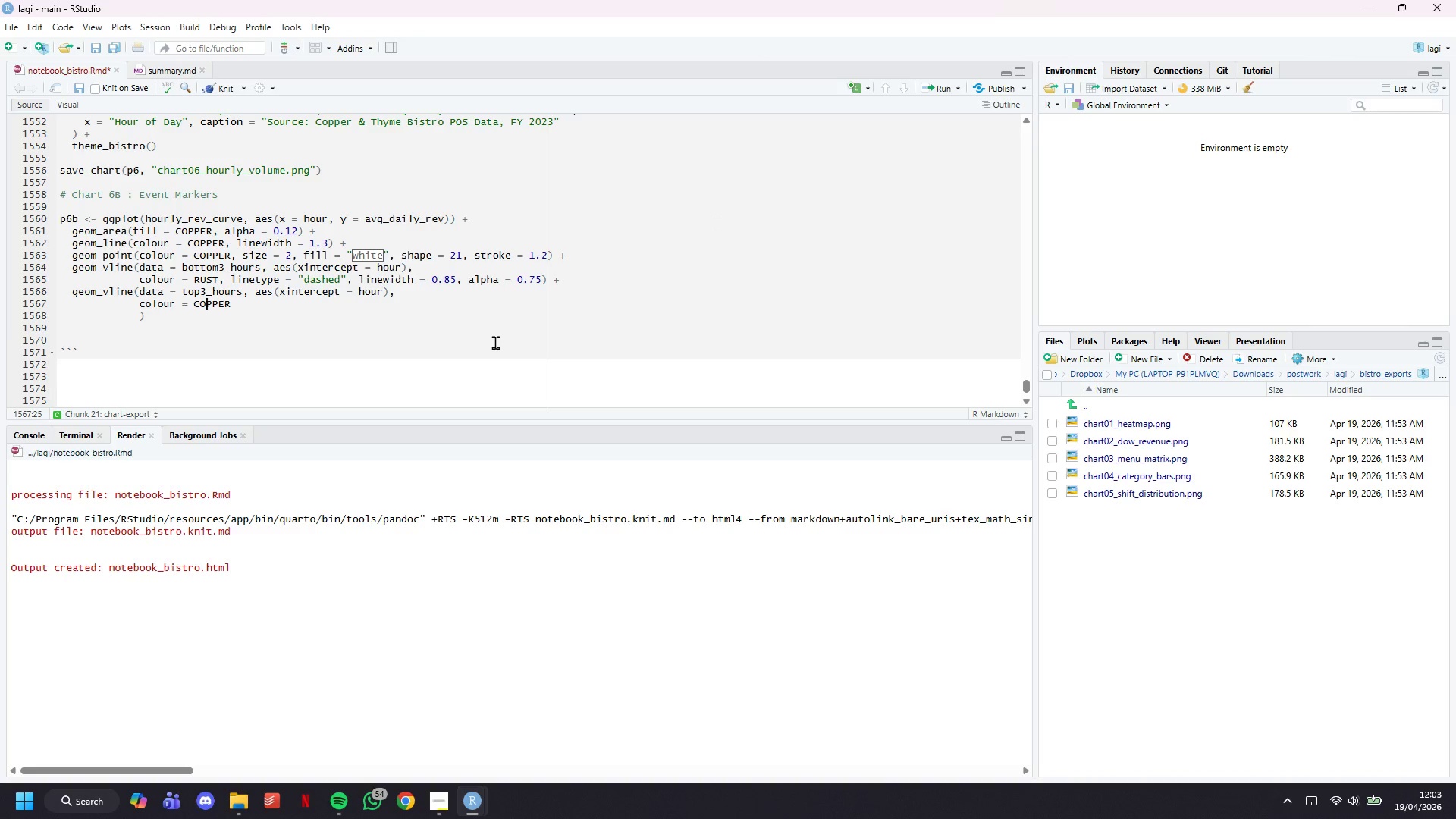 
key(ArrowRight)
 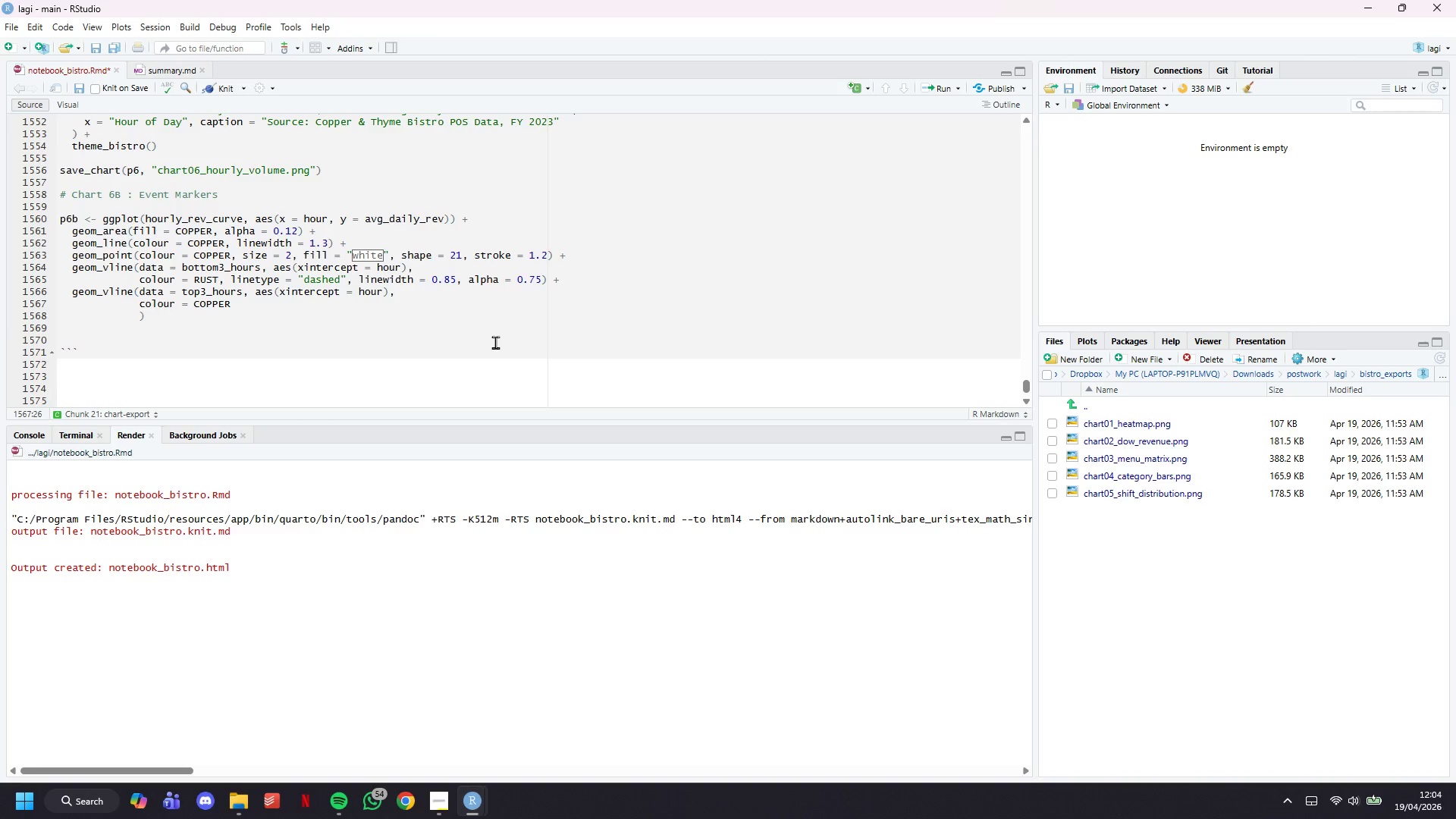 
wait(6.22)
 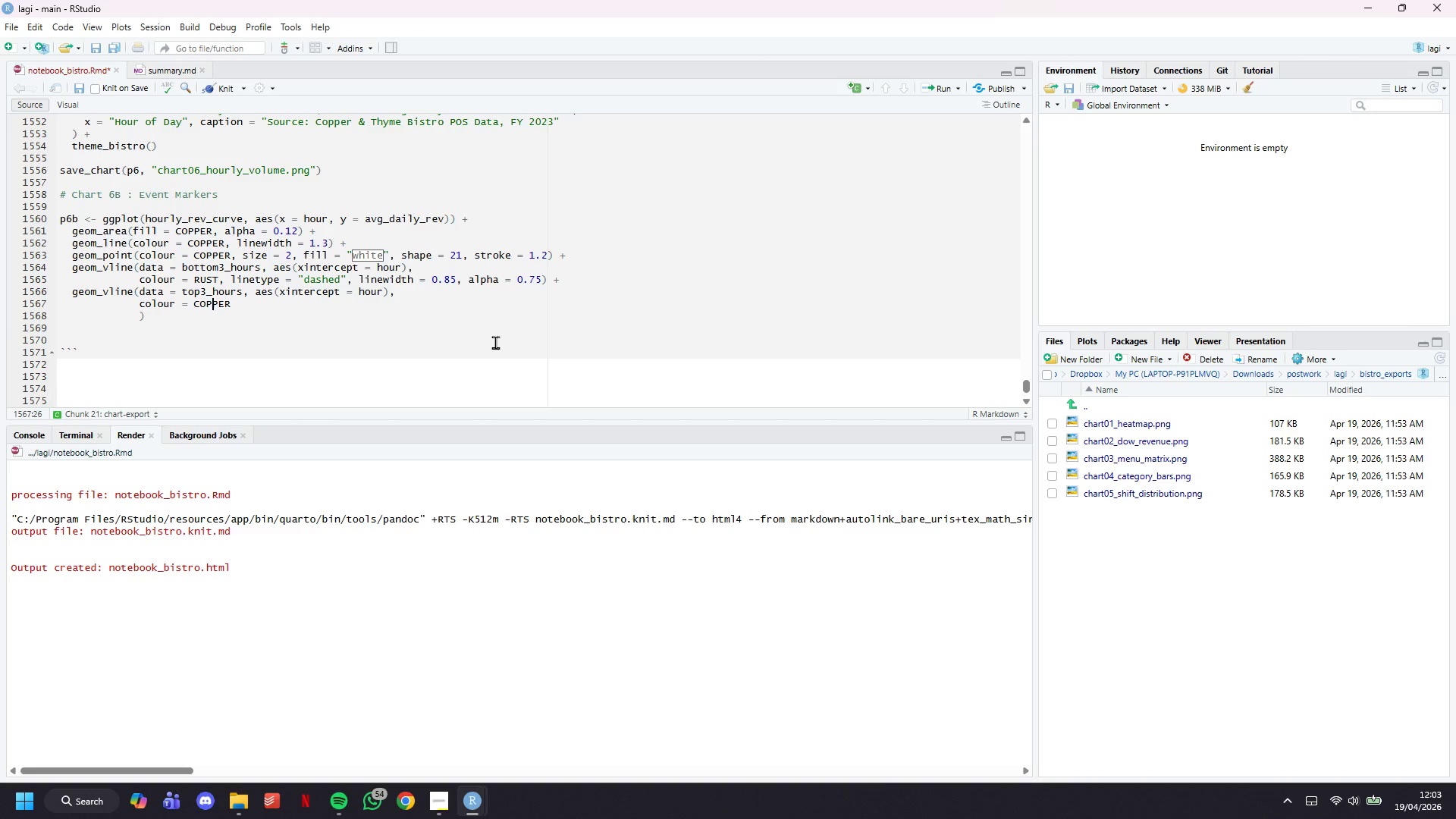 
key(ArrowRight)
 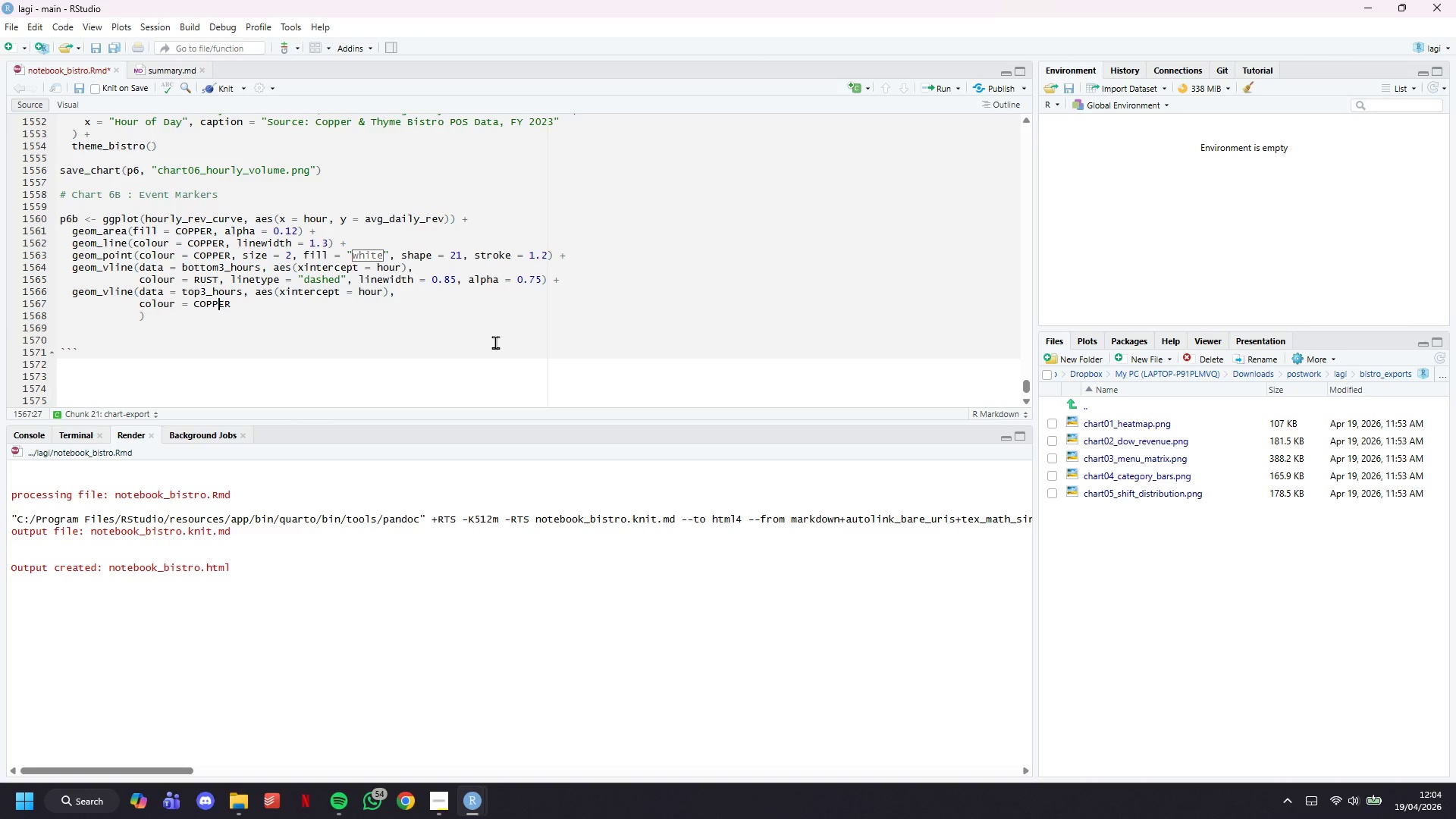 
key(ArrowRight)
 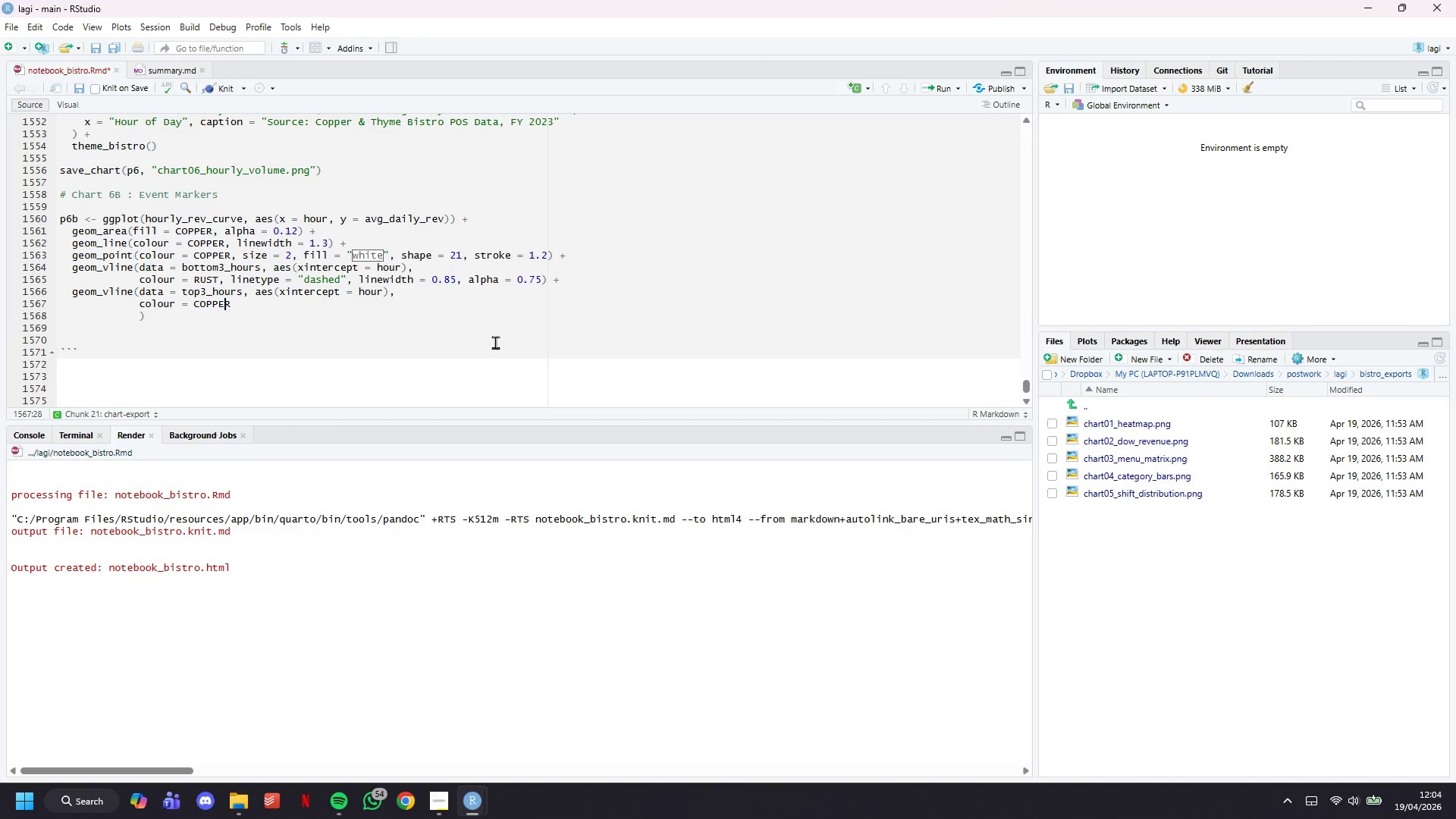 
key(ArrowRight)
 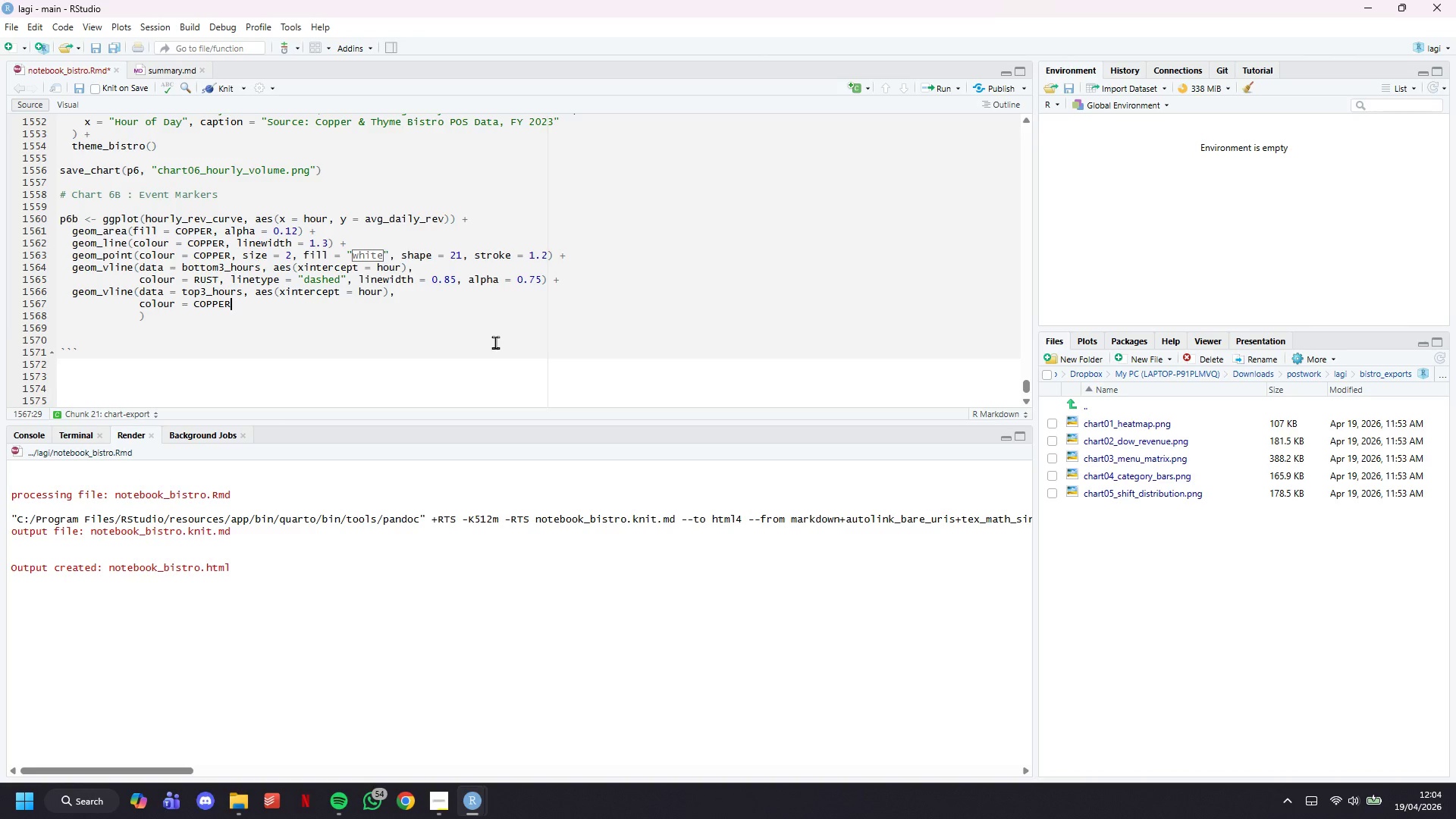 
key(Comma)
 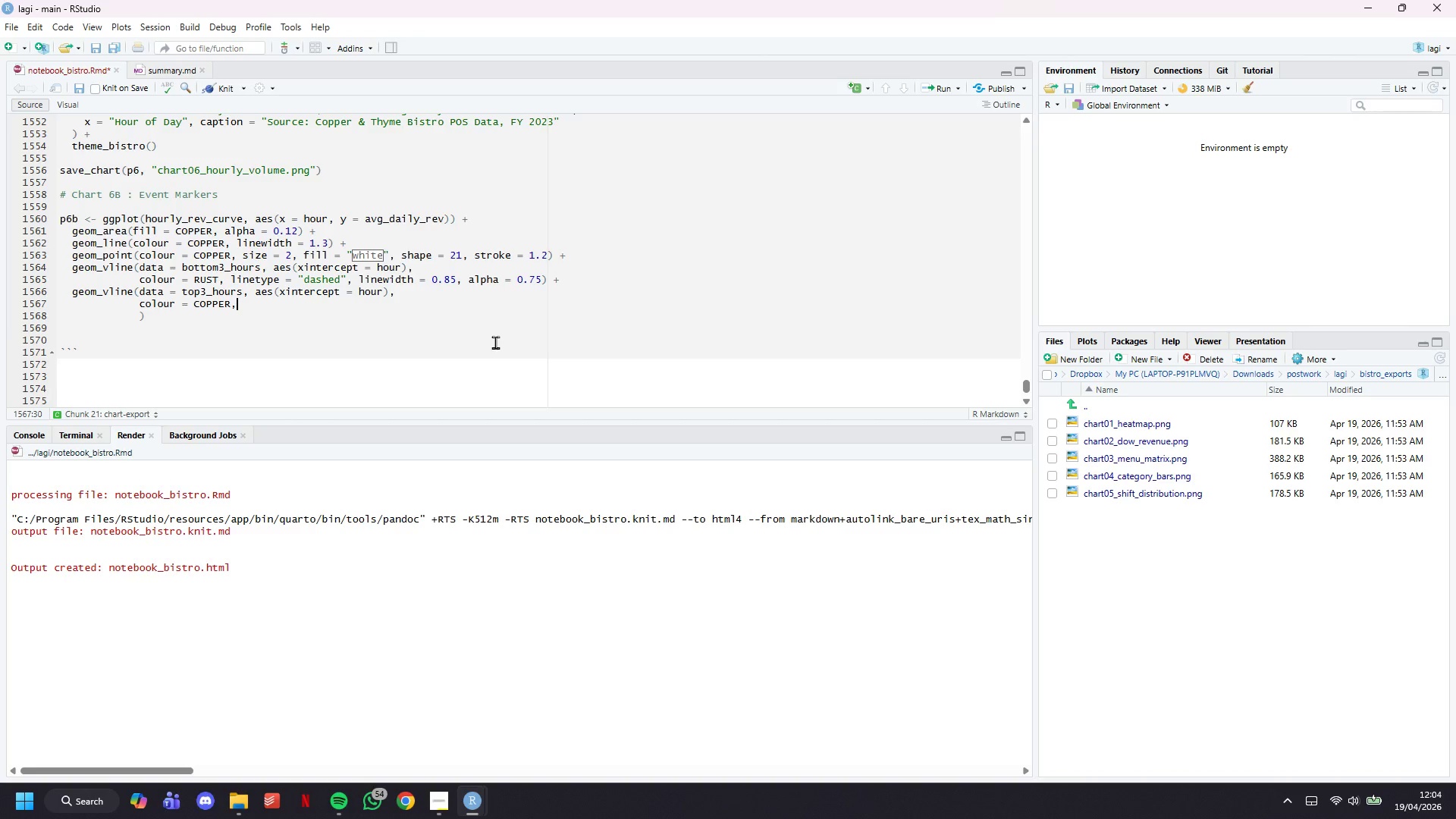 
key(Space)
 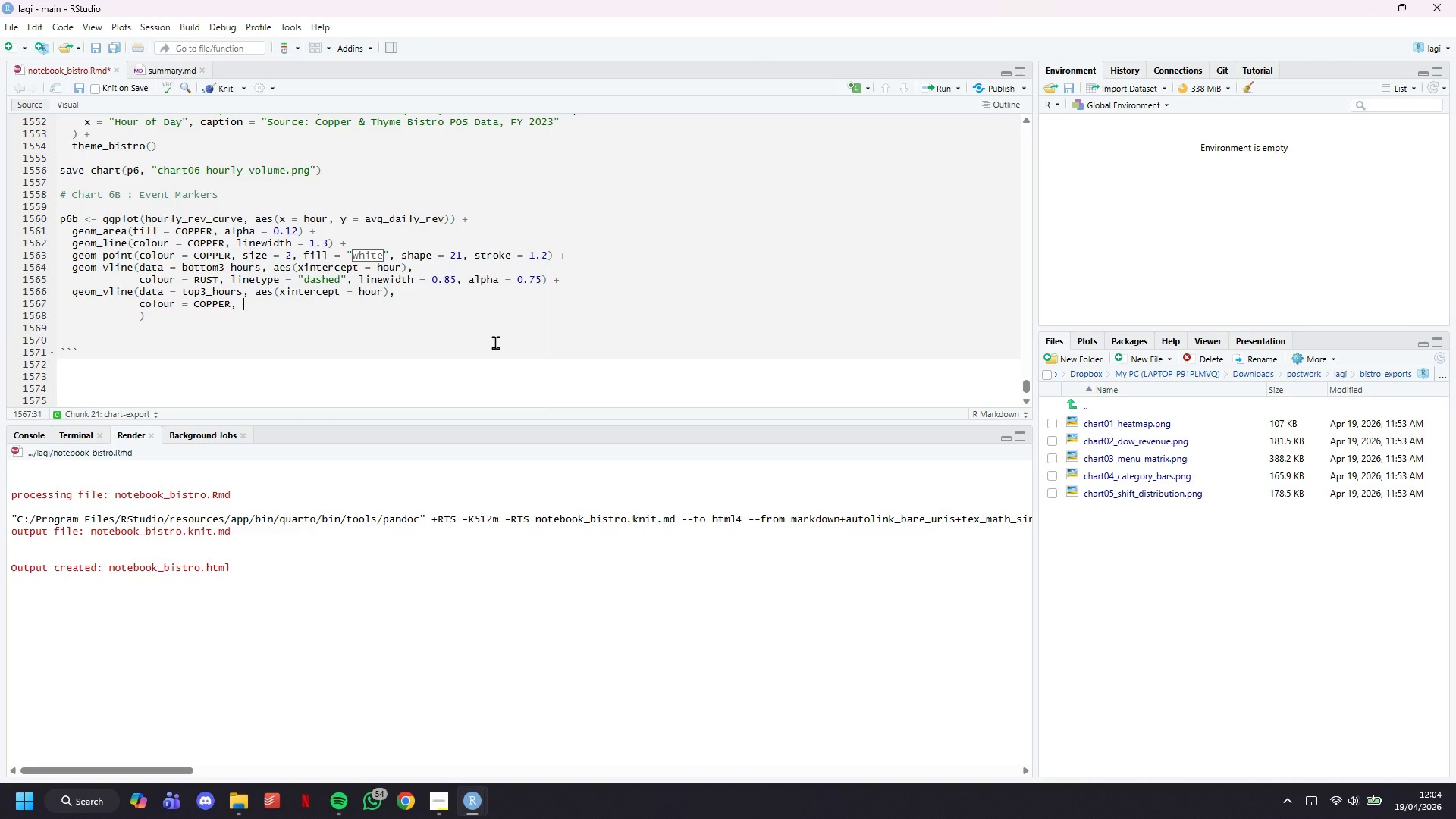 
type(linetype = )
 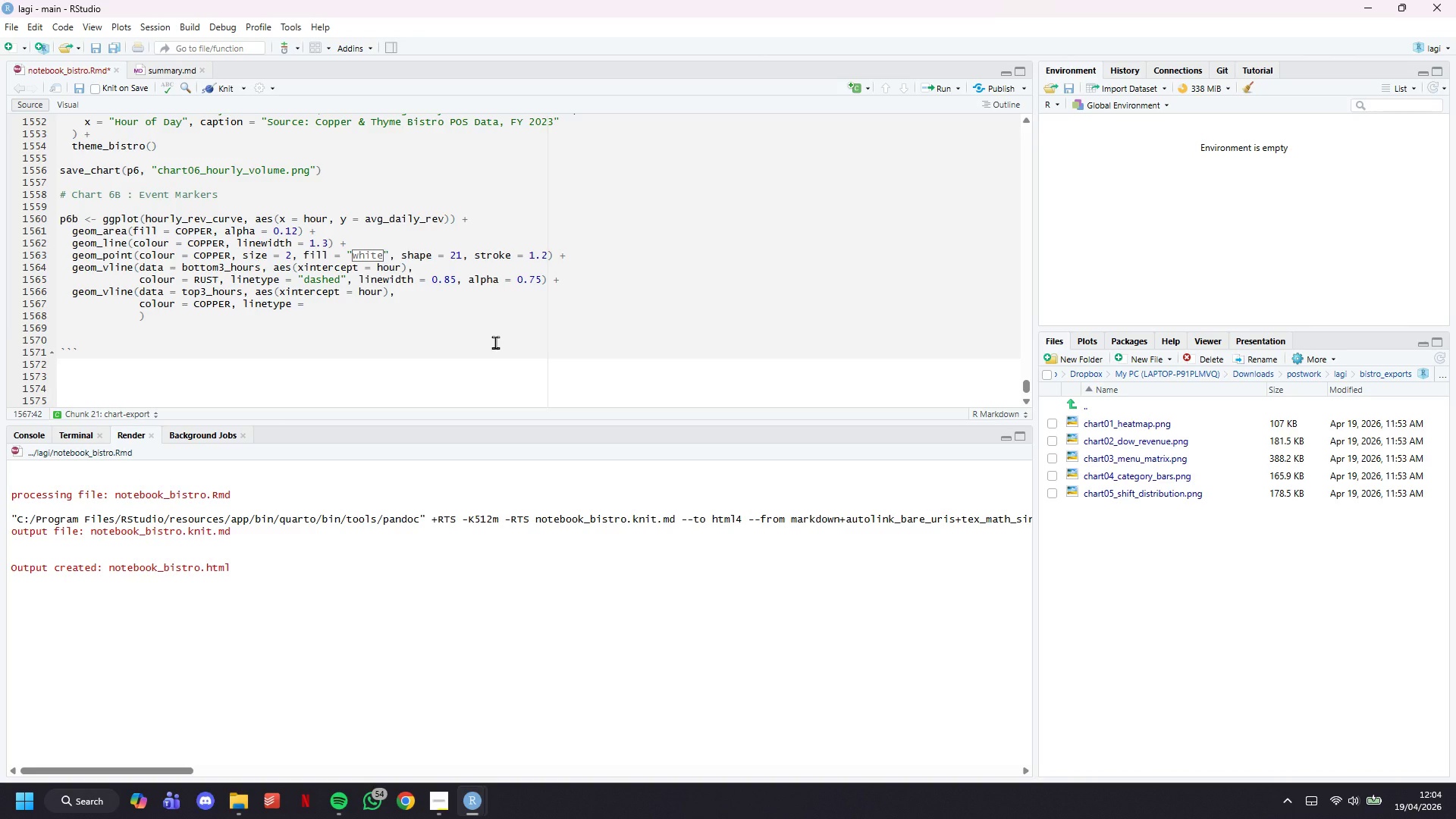 
wait(5.34)
 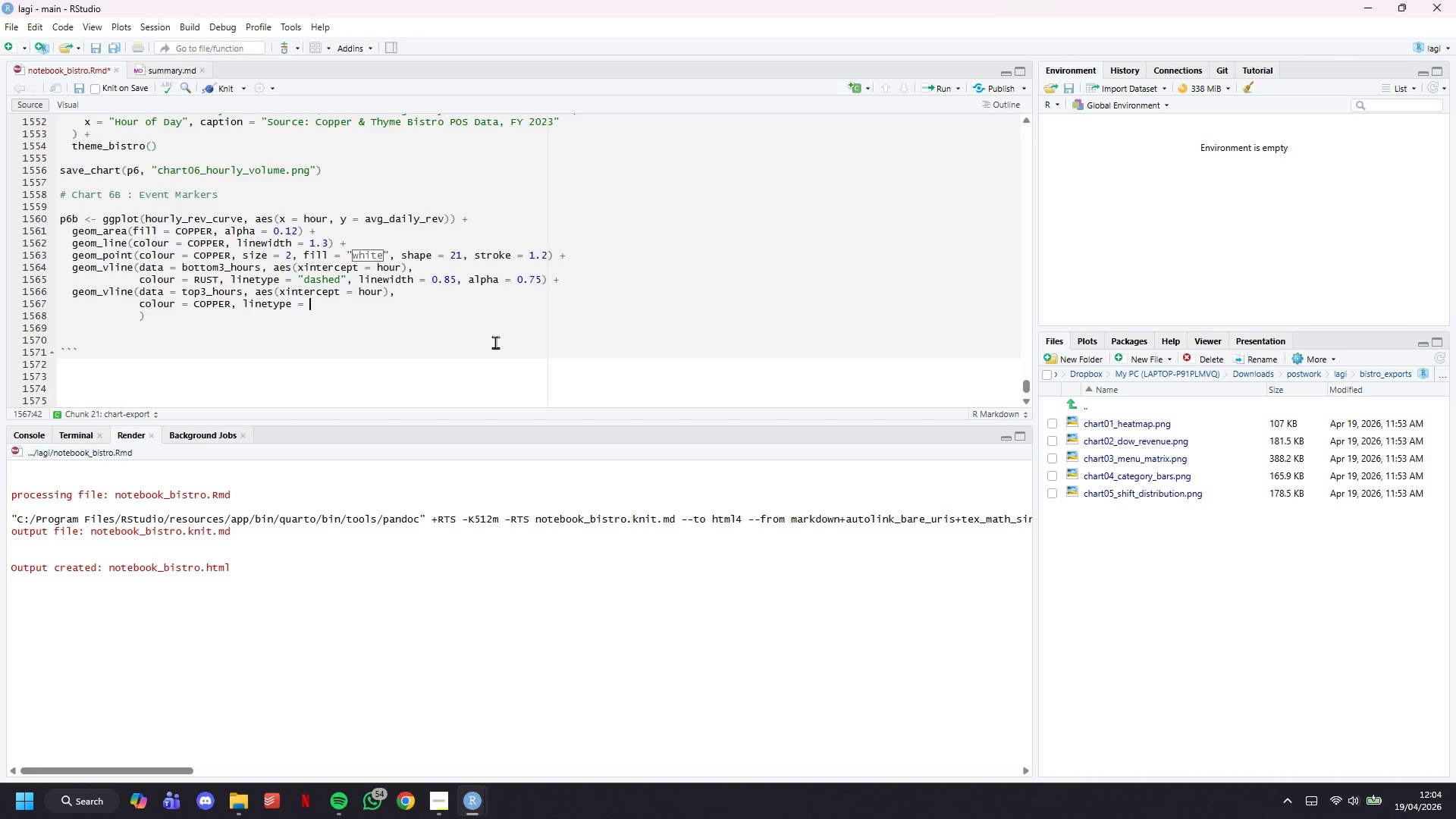 
type("solid)
 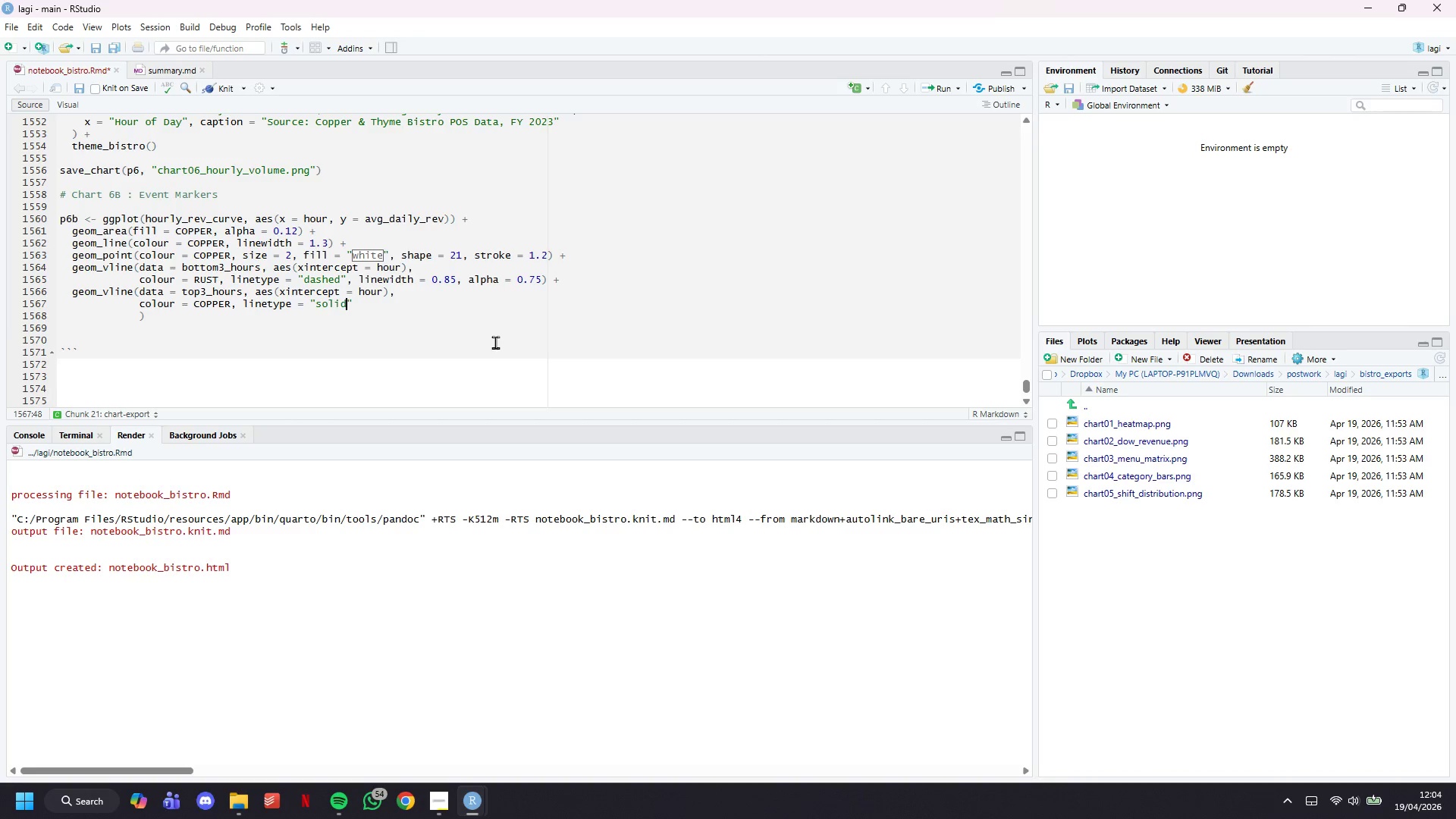 
key(ArrowRight)
 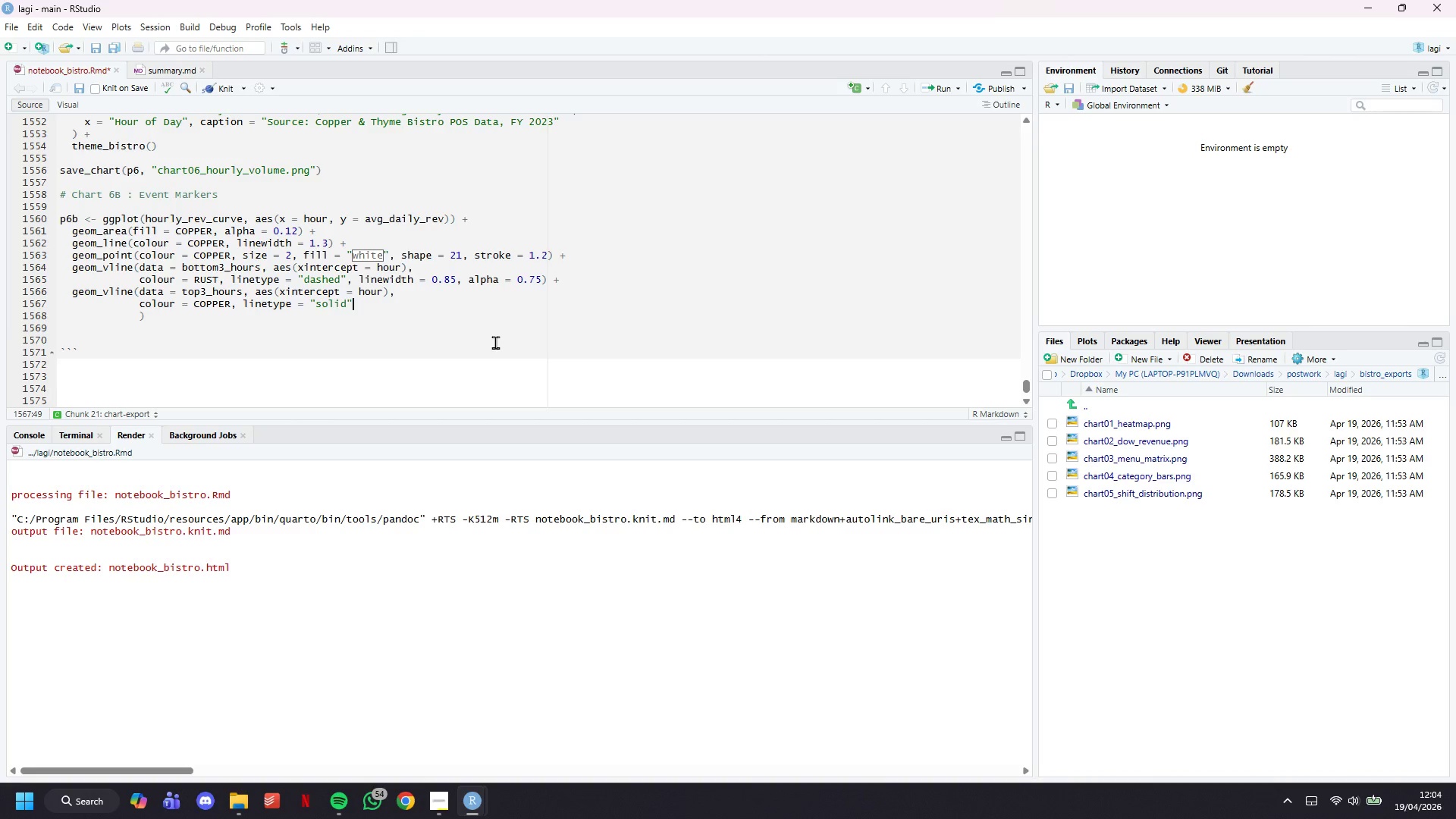 
type(, linewidth = 0.85)
 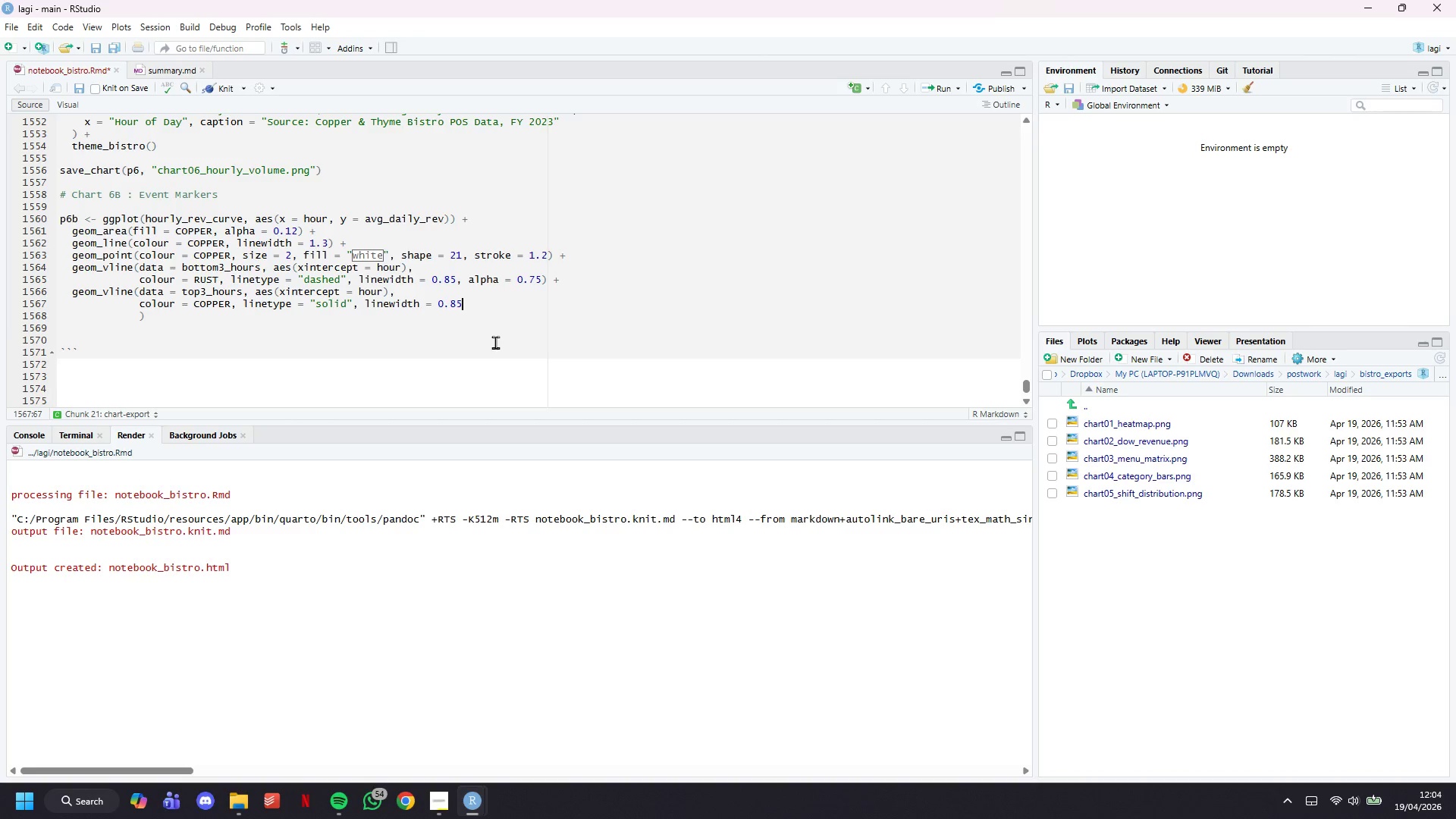 
key(Comma)
 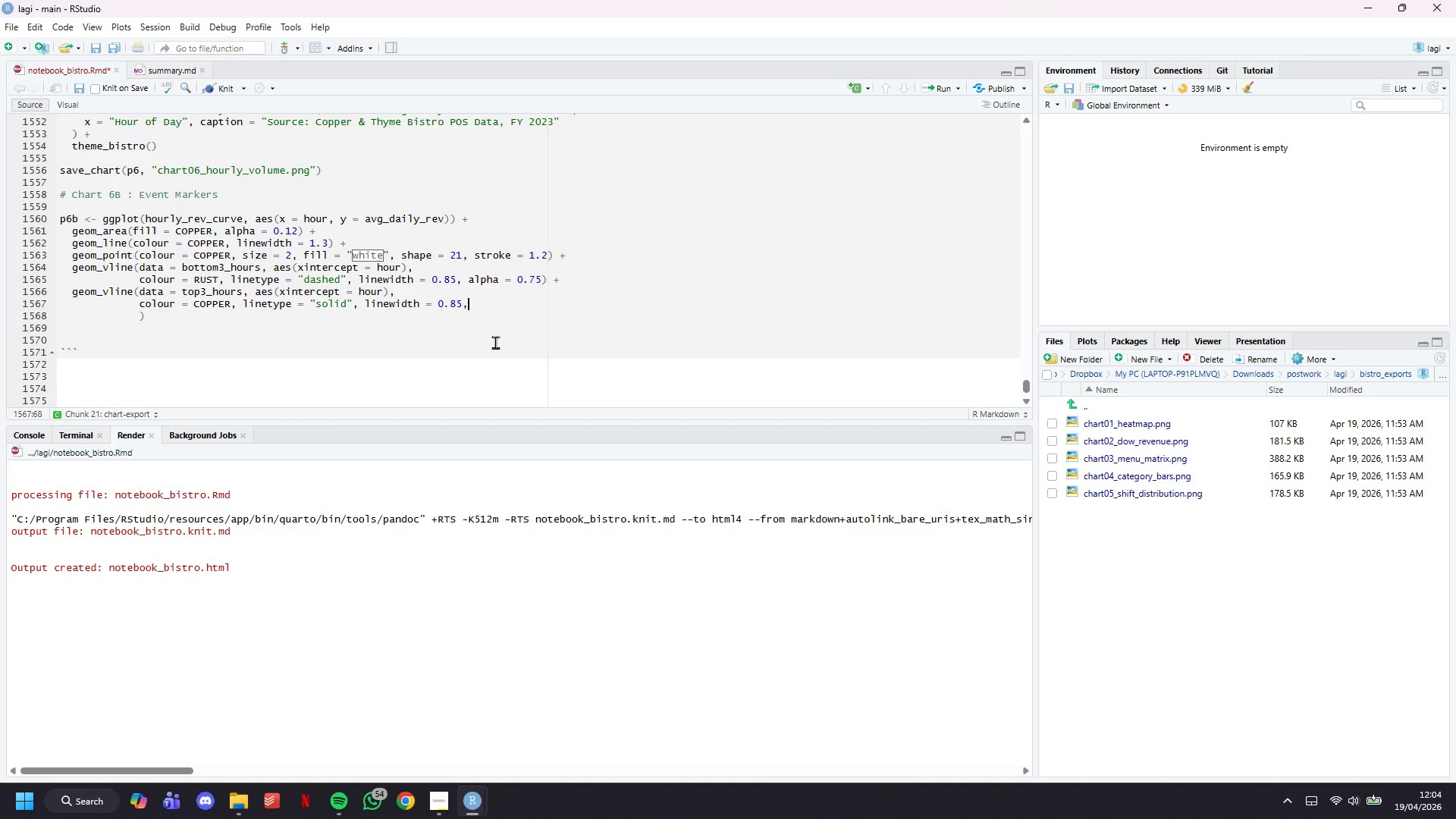 
key(Space)
 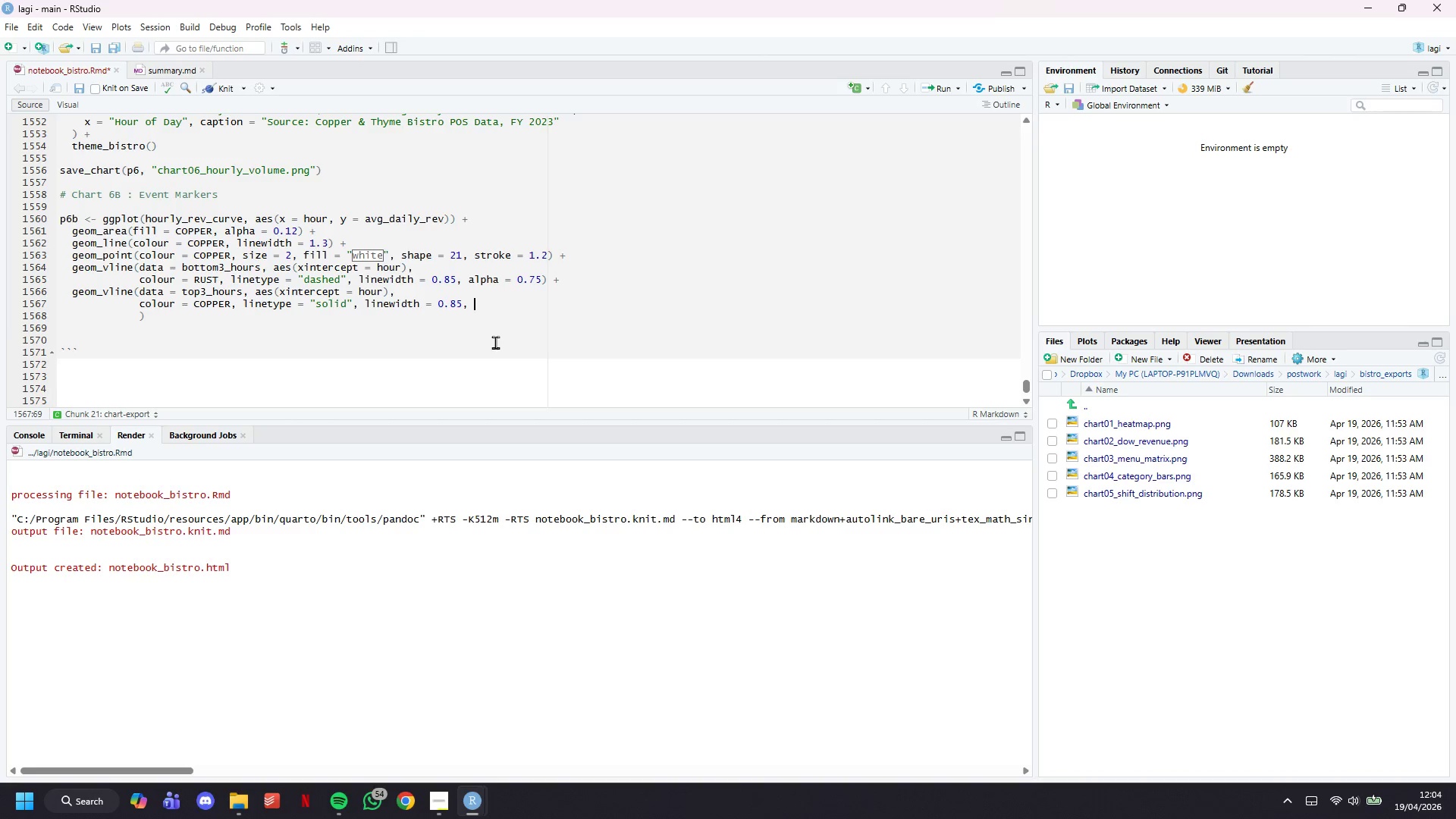 
type(alpha = 0.75)
 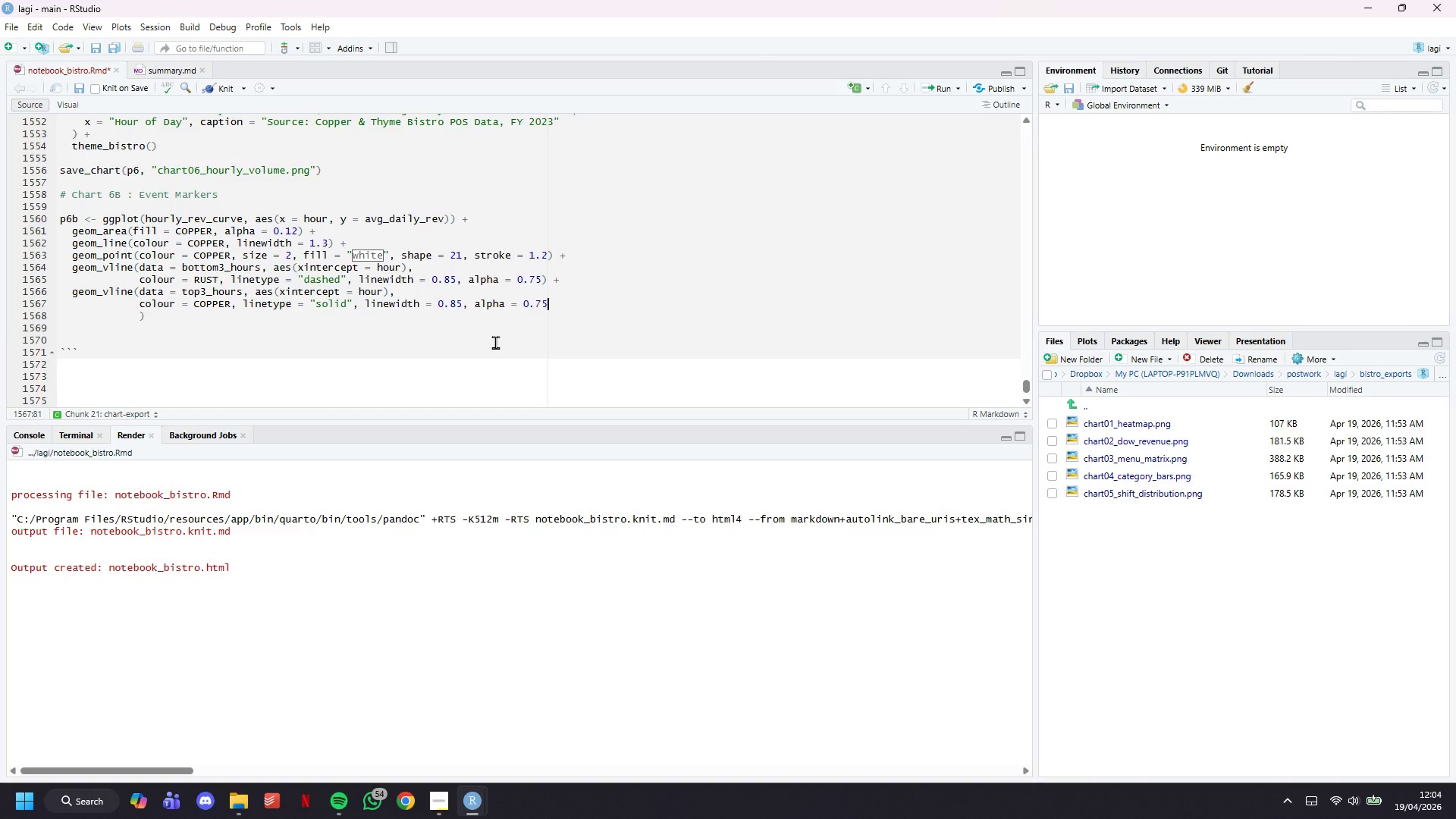 
key(ArrowRight)
 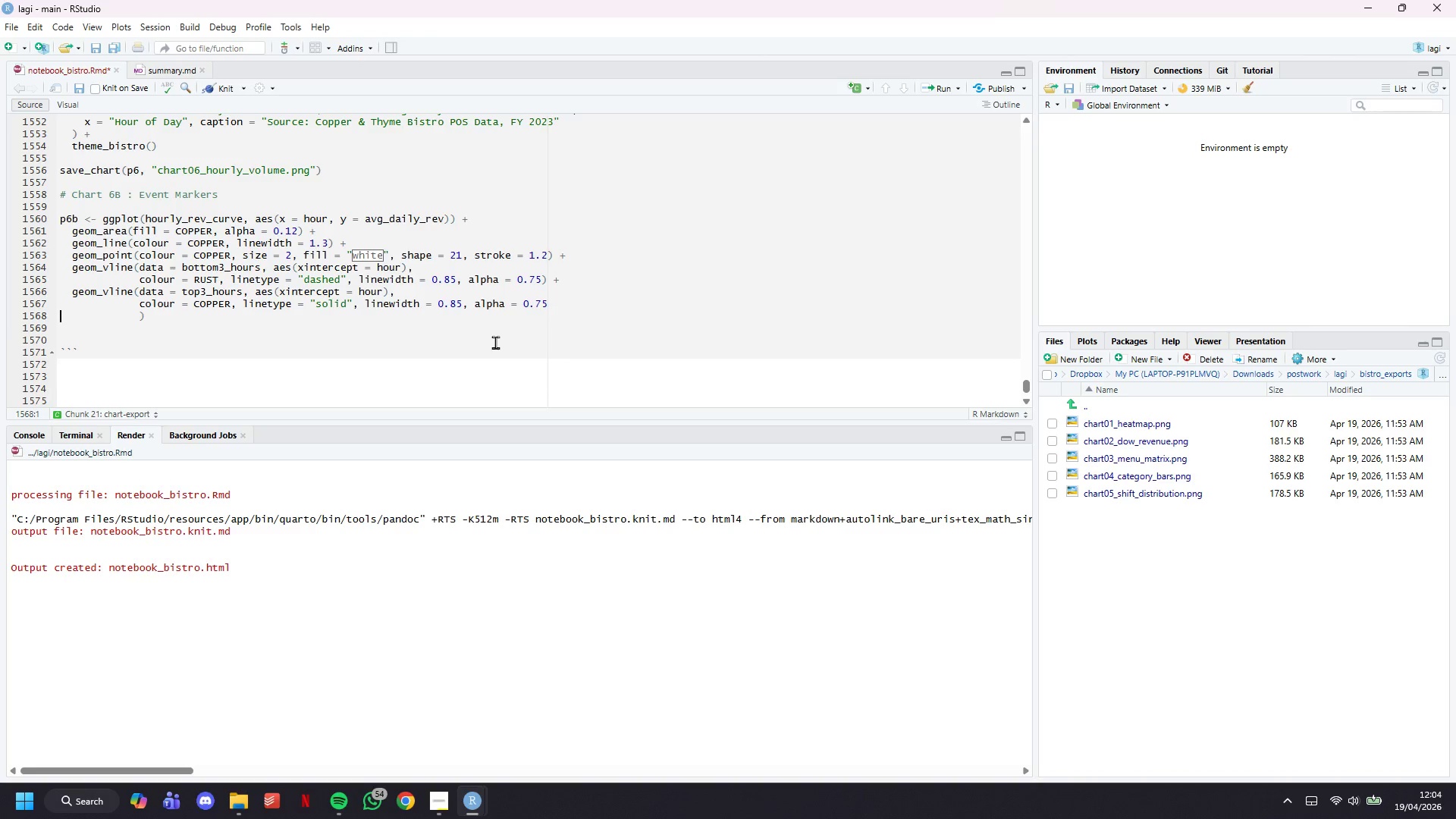 
key(Backspace)
 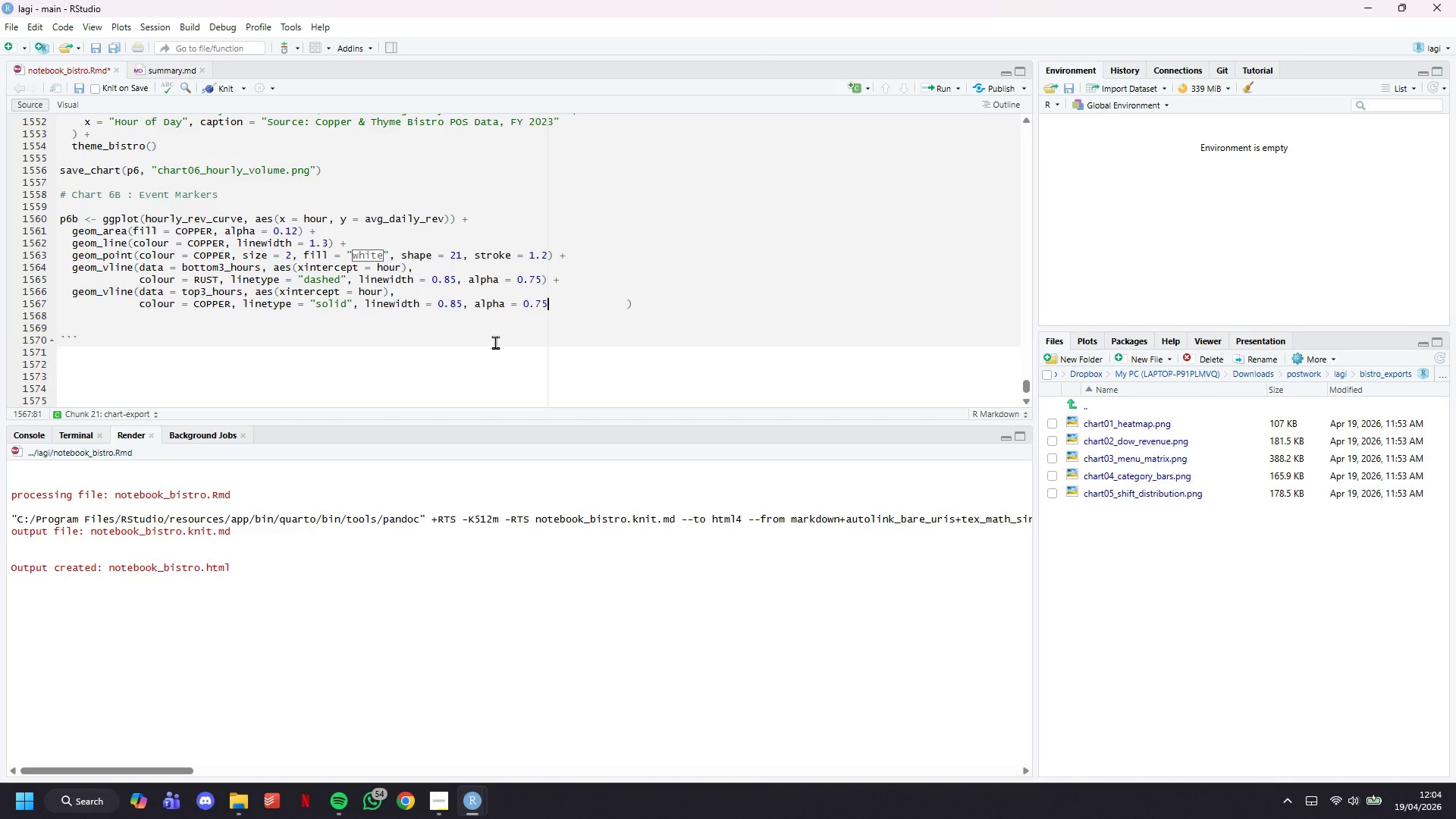 
key(ArrowRight)
 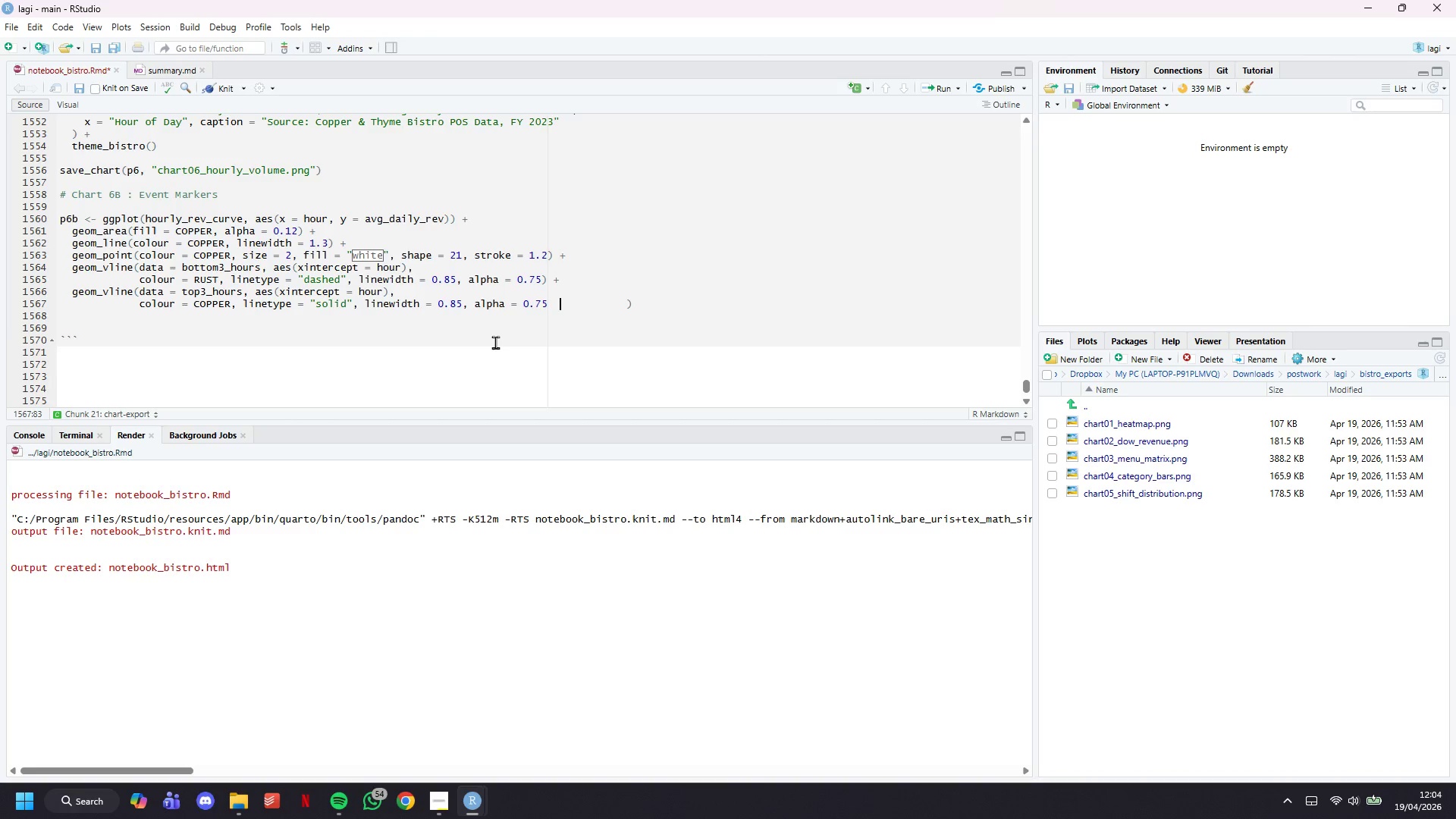 
key(ArrowRight)
 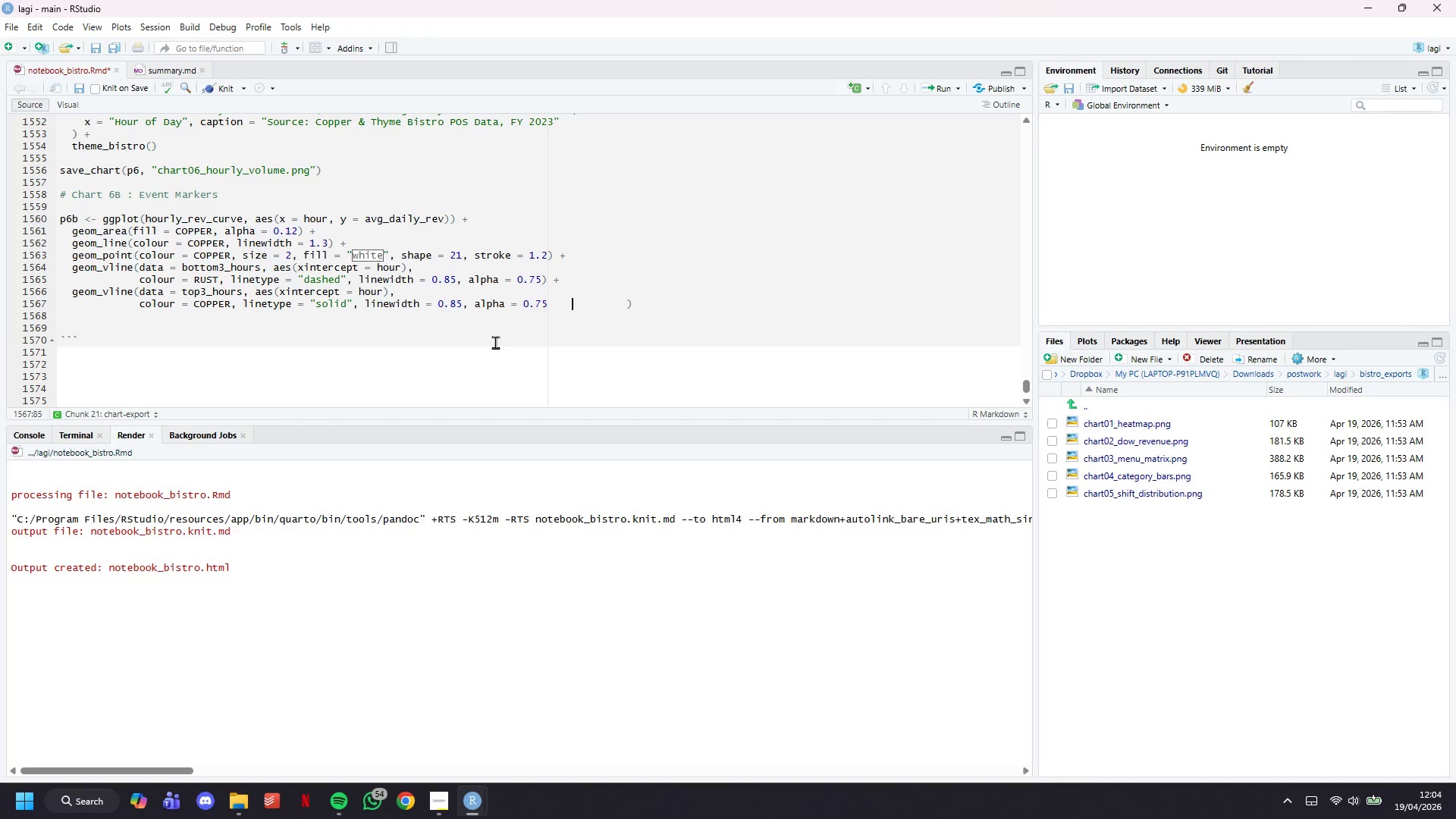 
hold_key(key=ArrowRight, duration=0.41)
 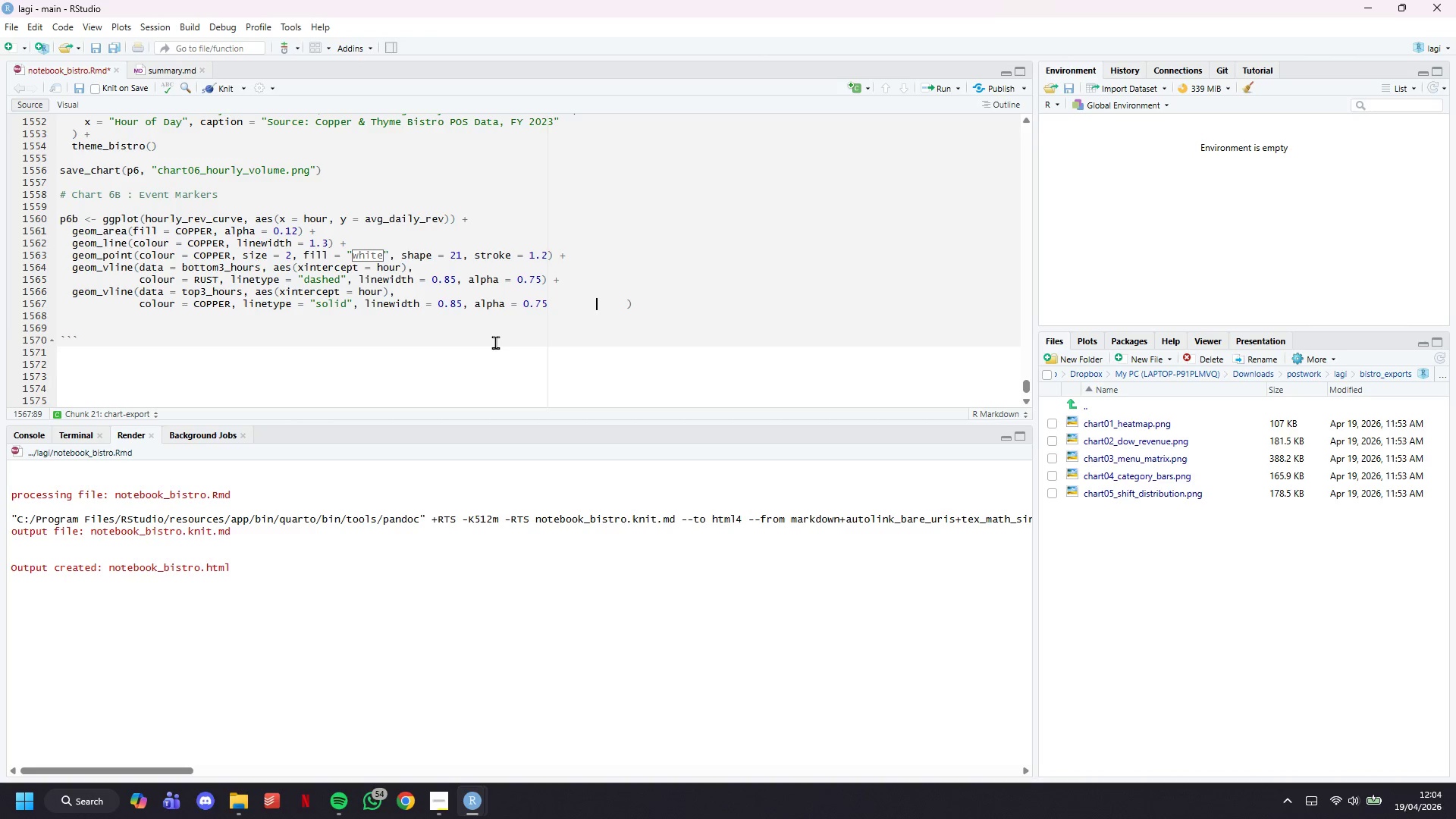 
key(ArrowRight)
 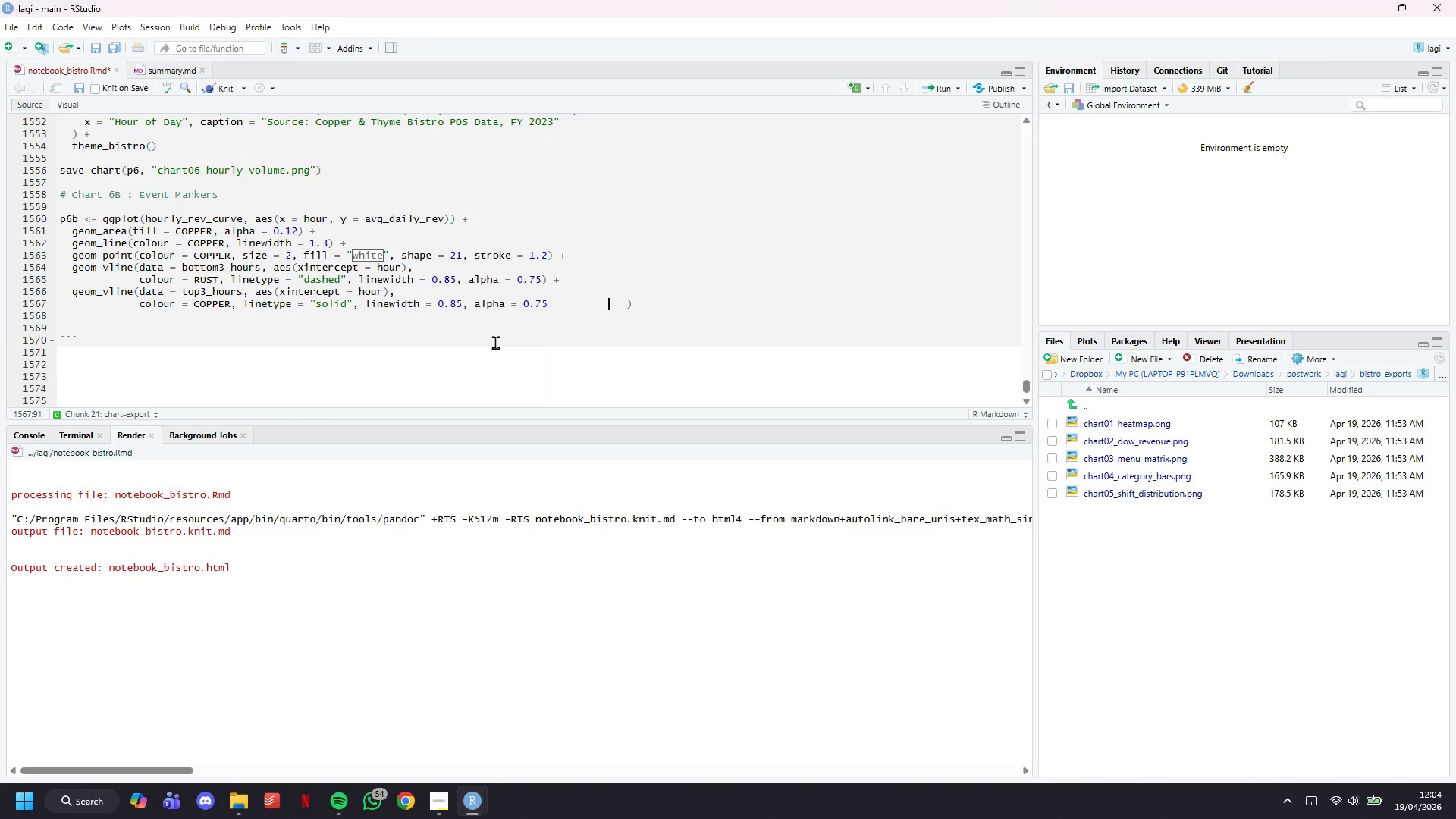 
key(ArrowRight)
 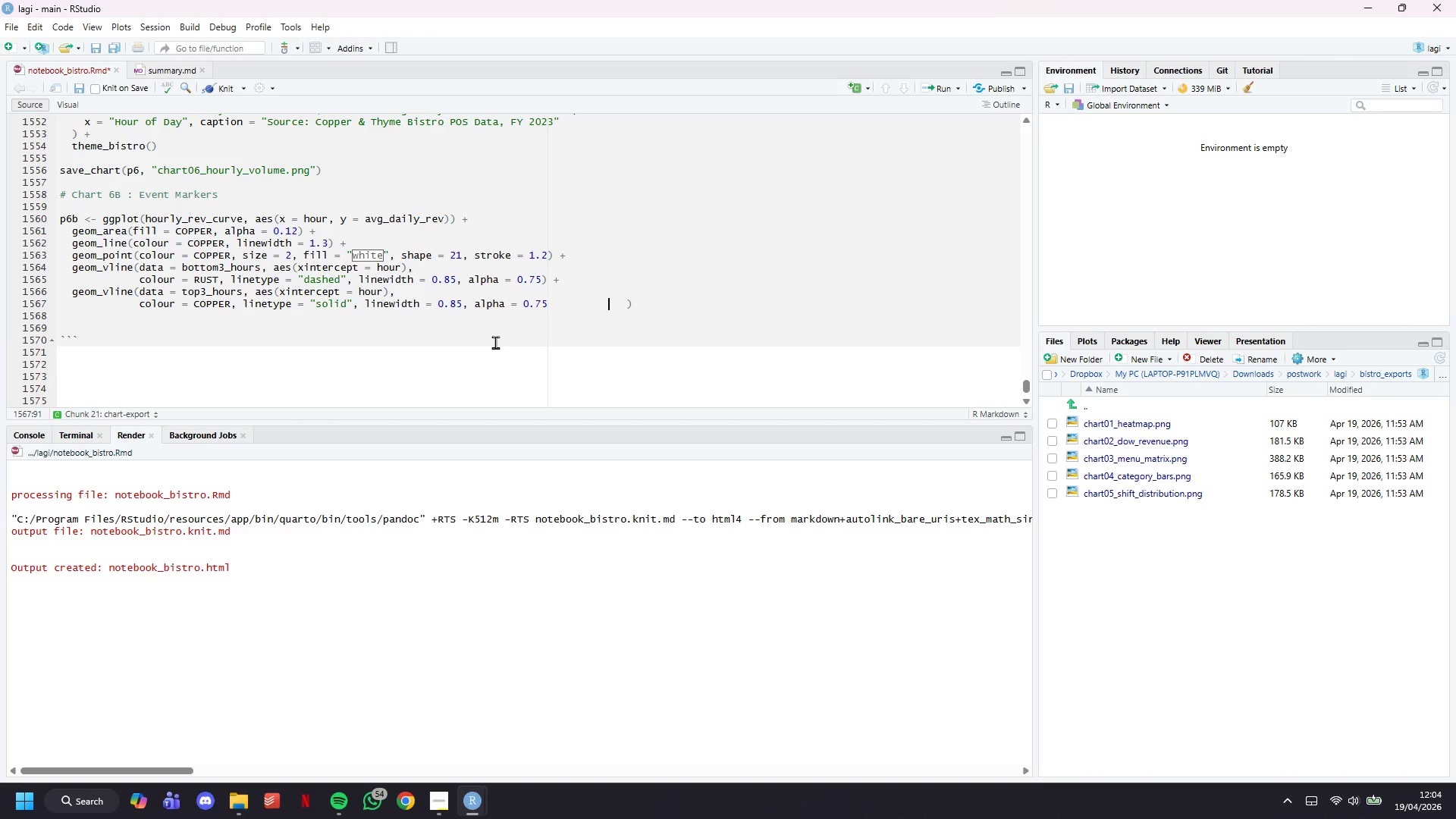 
key(ArrowRight)
 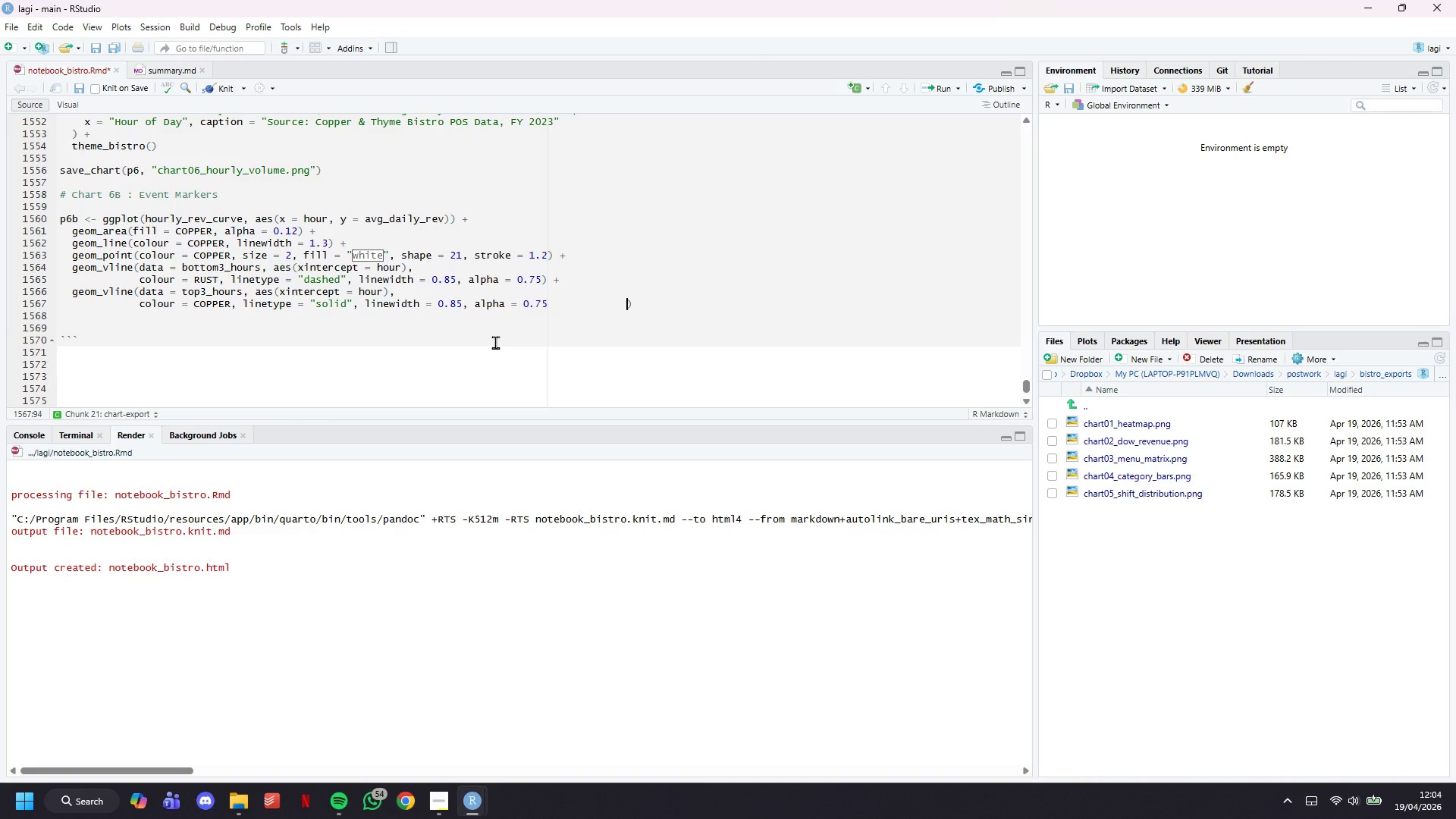 
key(ArrowRight)
 